 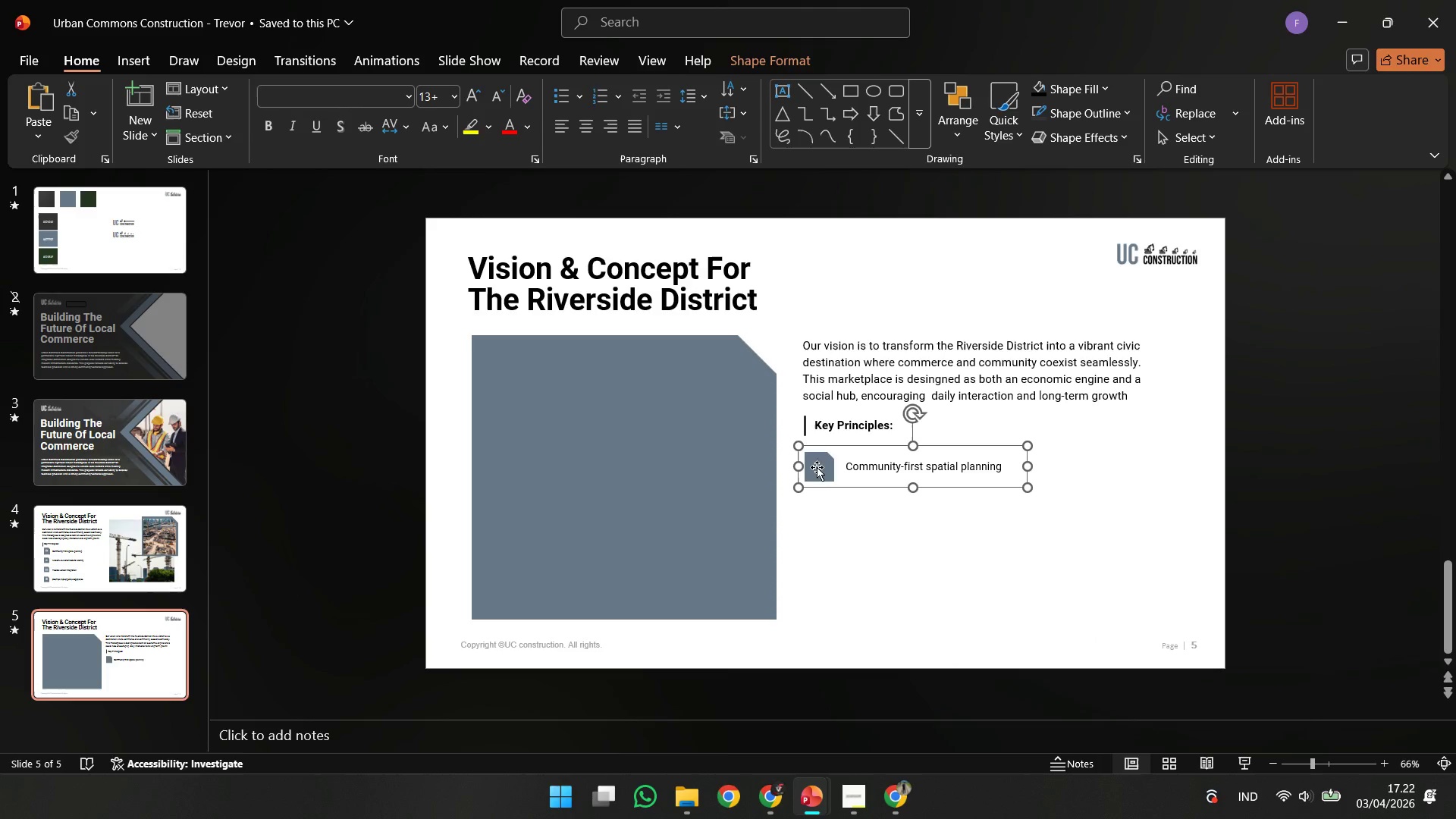 
hold_key(key=ControlLeft, duration=5.91)
hold_key(key=ShiftLeft, duration=8.14)
left_click_drag(start_coordinate=[817, 467], to_coordinate=[814, 509])
 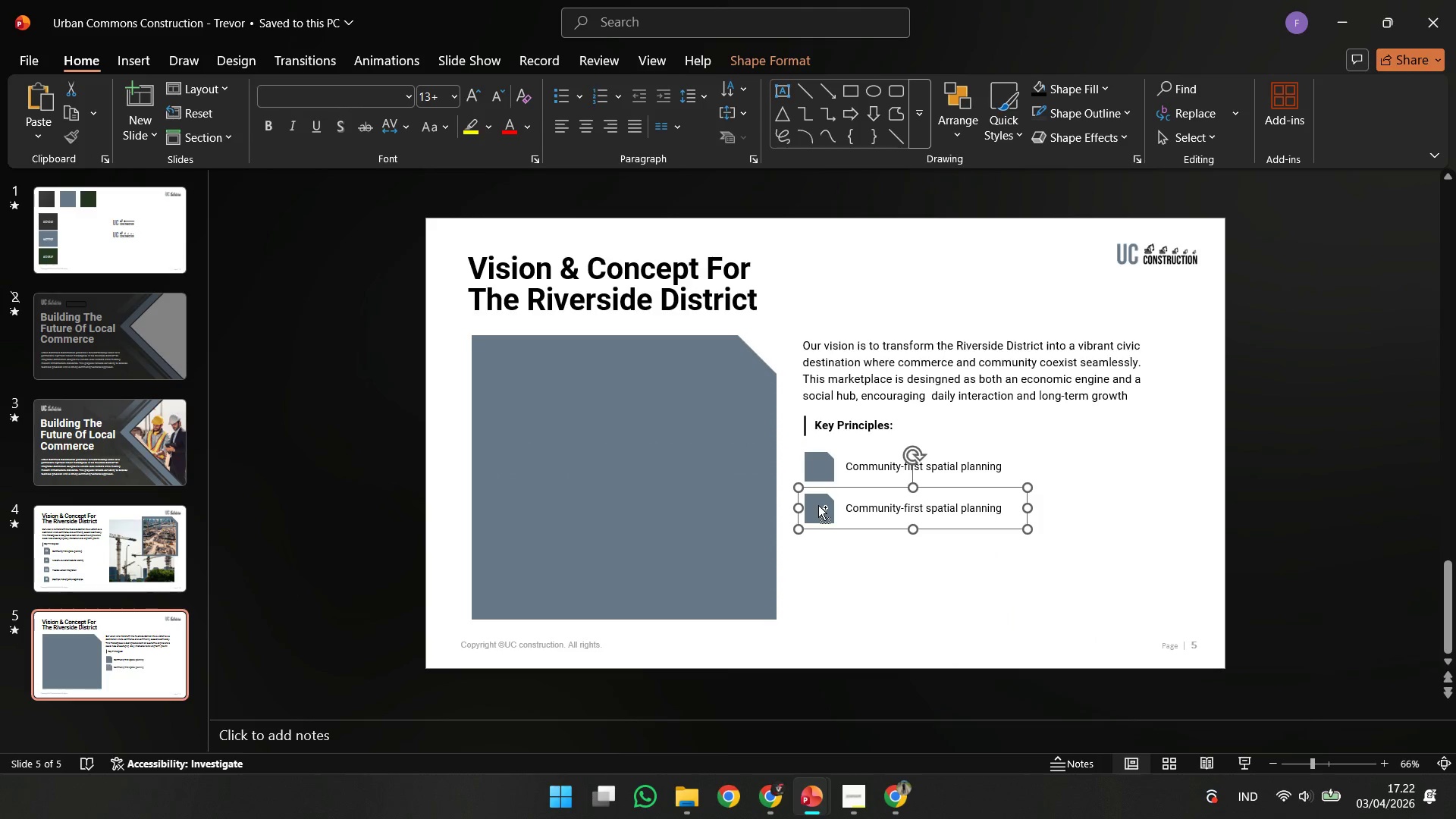 
left_click_drag(start_coordinate=[818, 505], to_coordinate=[818, 549])
 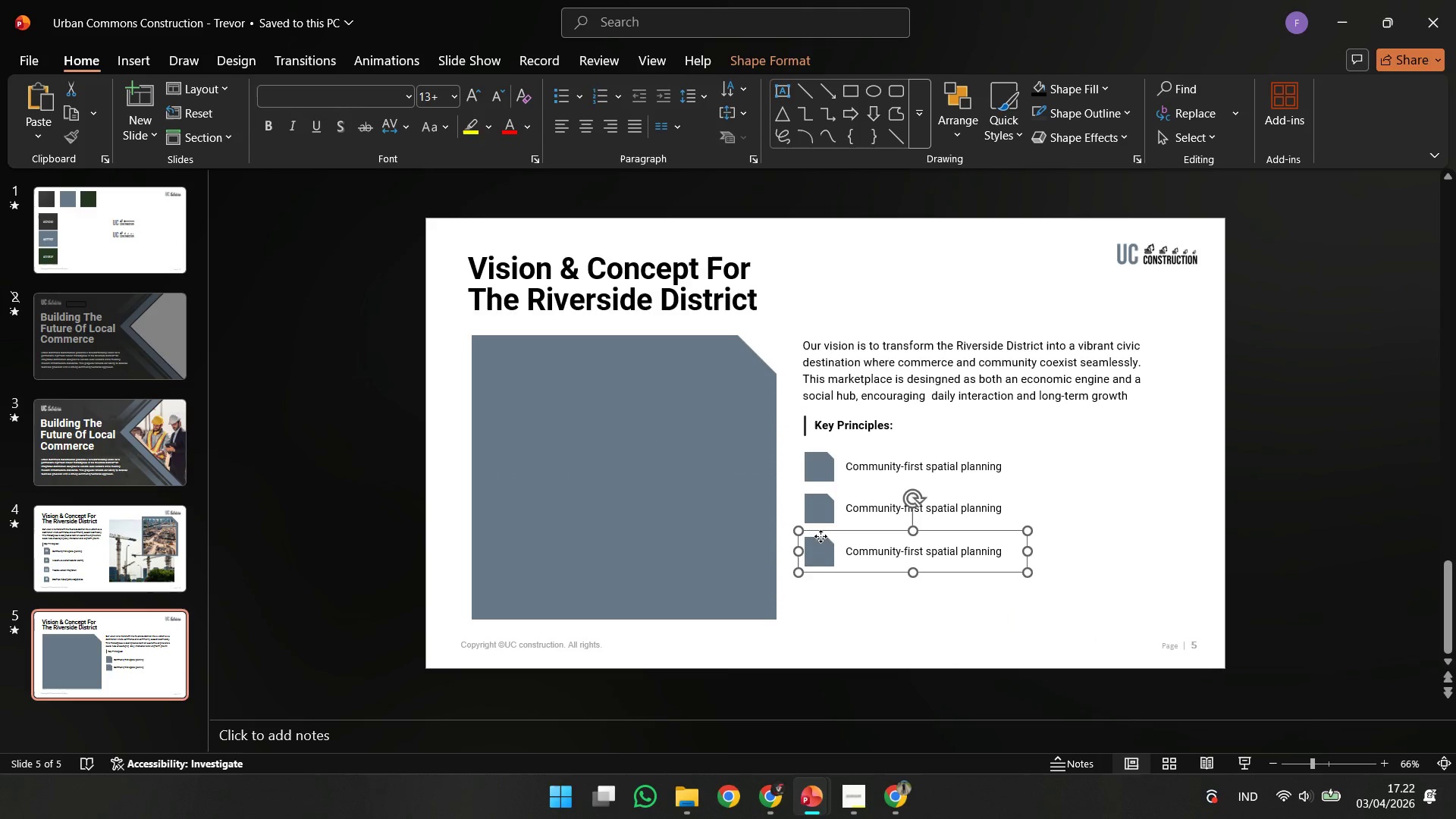 
left_click_drag(start_coordinate=[821, 536], to_coordinate=[821, 589])
 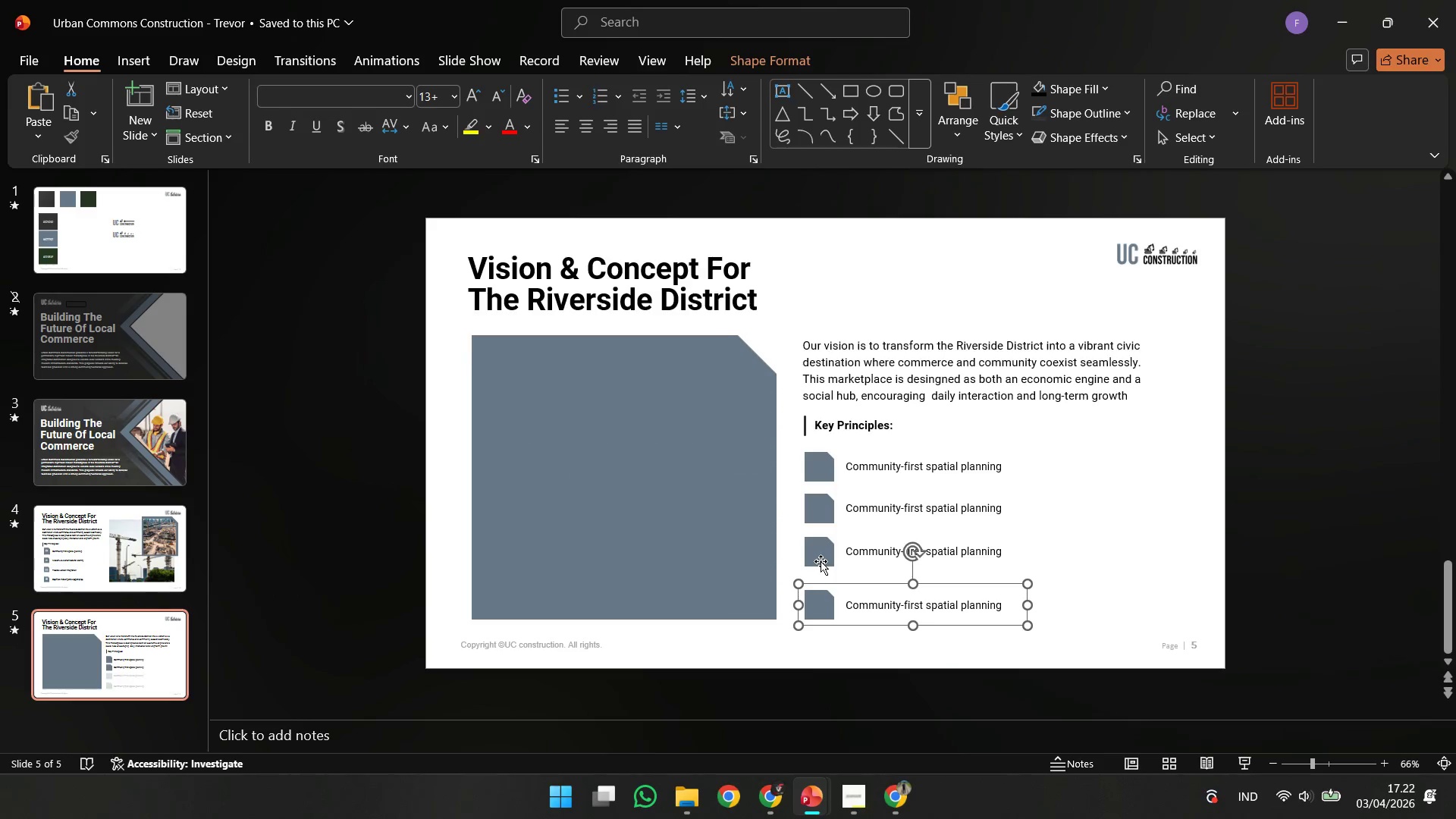 
left_click([821, 561])
 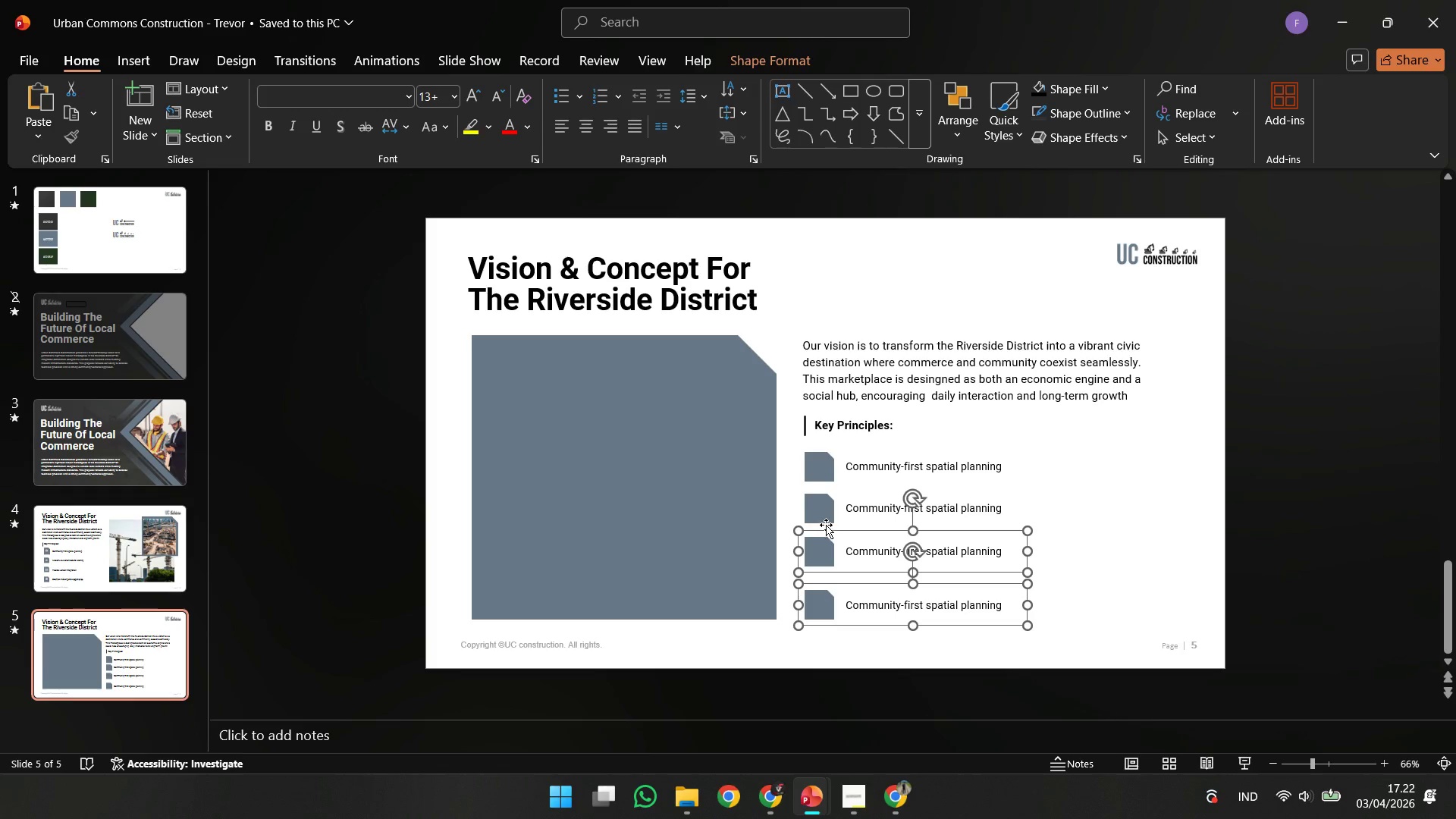 
left_click([826, 525])
 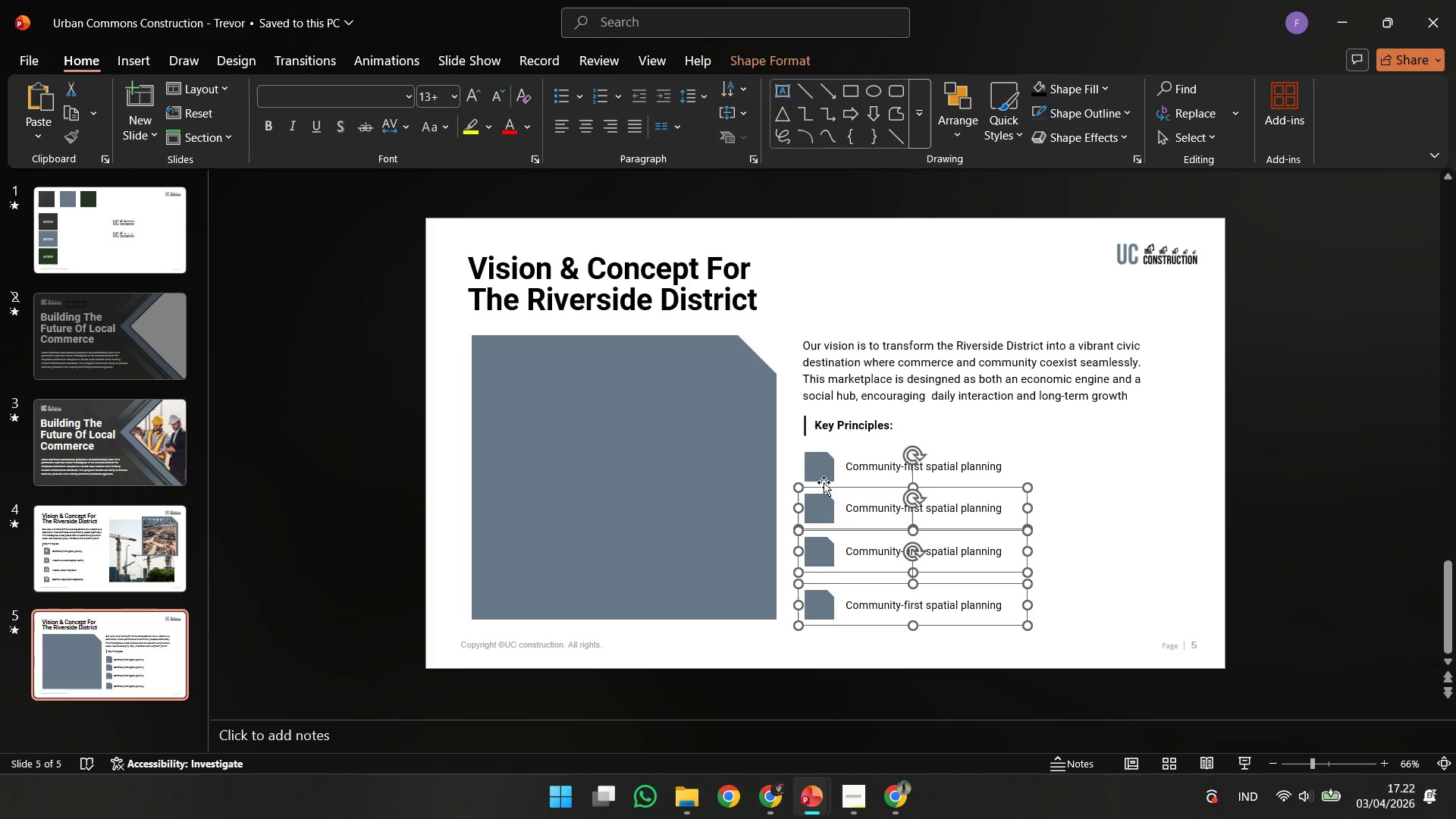 
left_click([824, 474])
 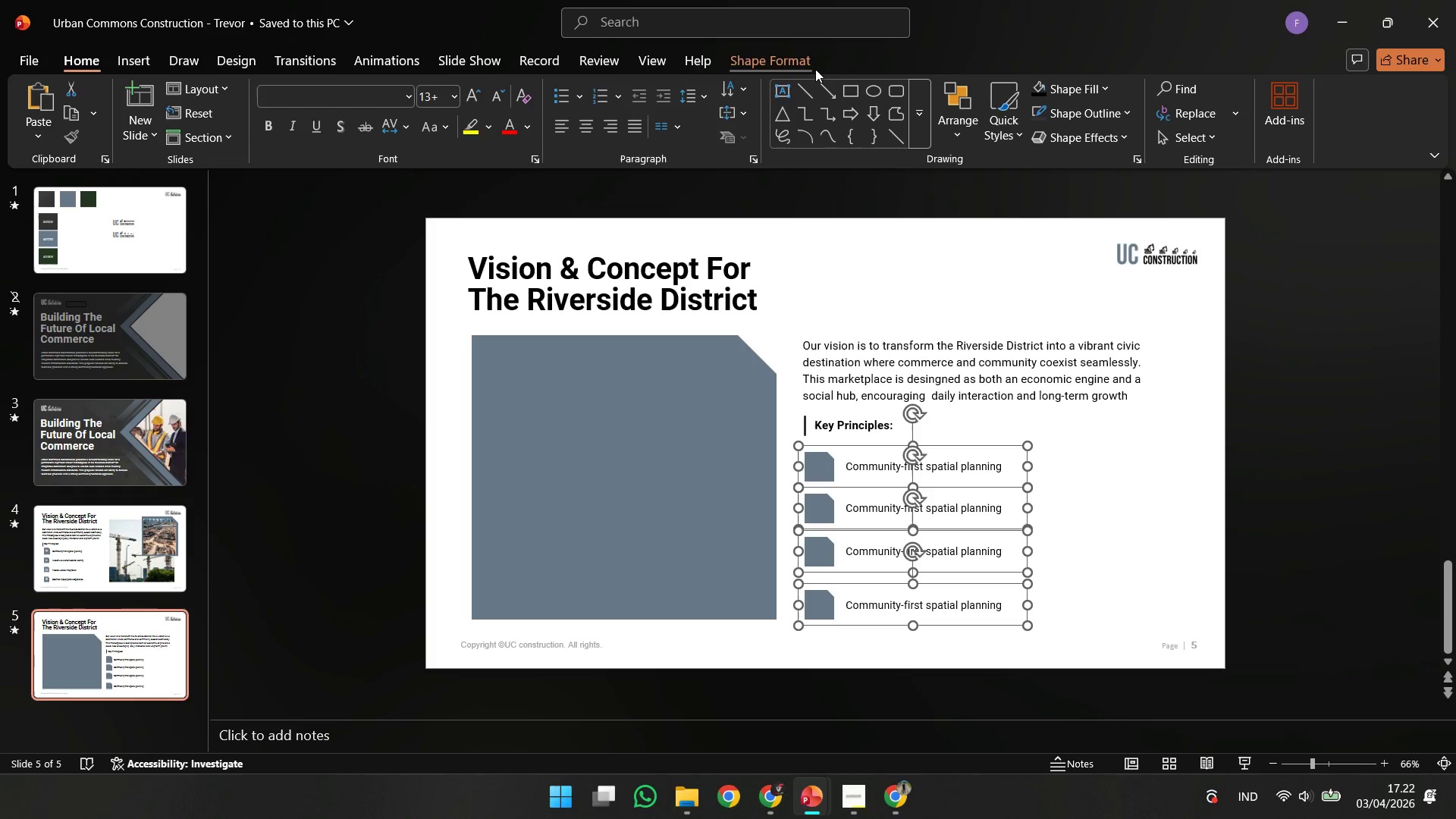 
left_click_drag(start_coordinate=[815, 68], to_coordinate=[1177, 92])
 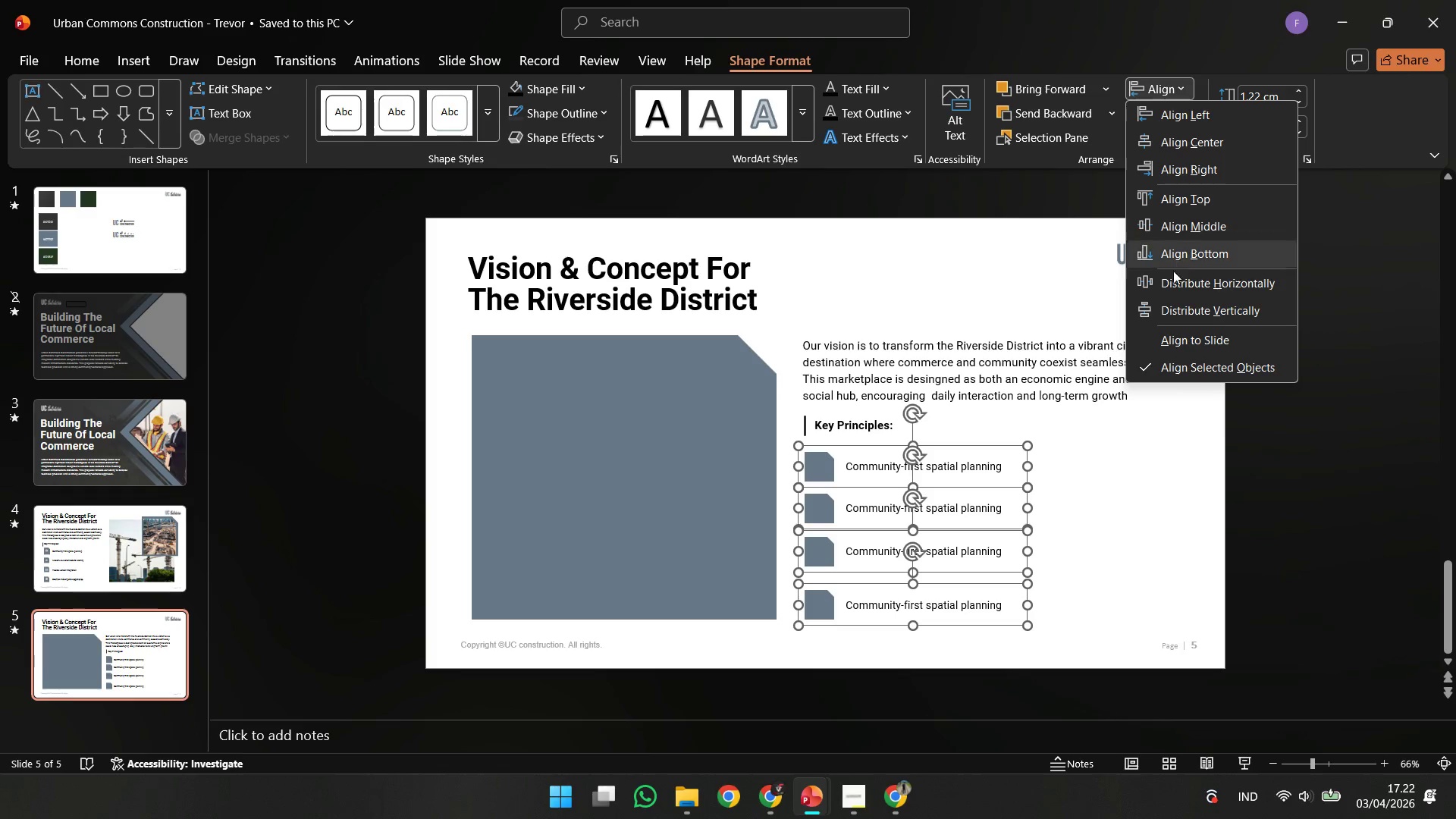 
left_click([1177, 92])
 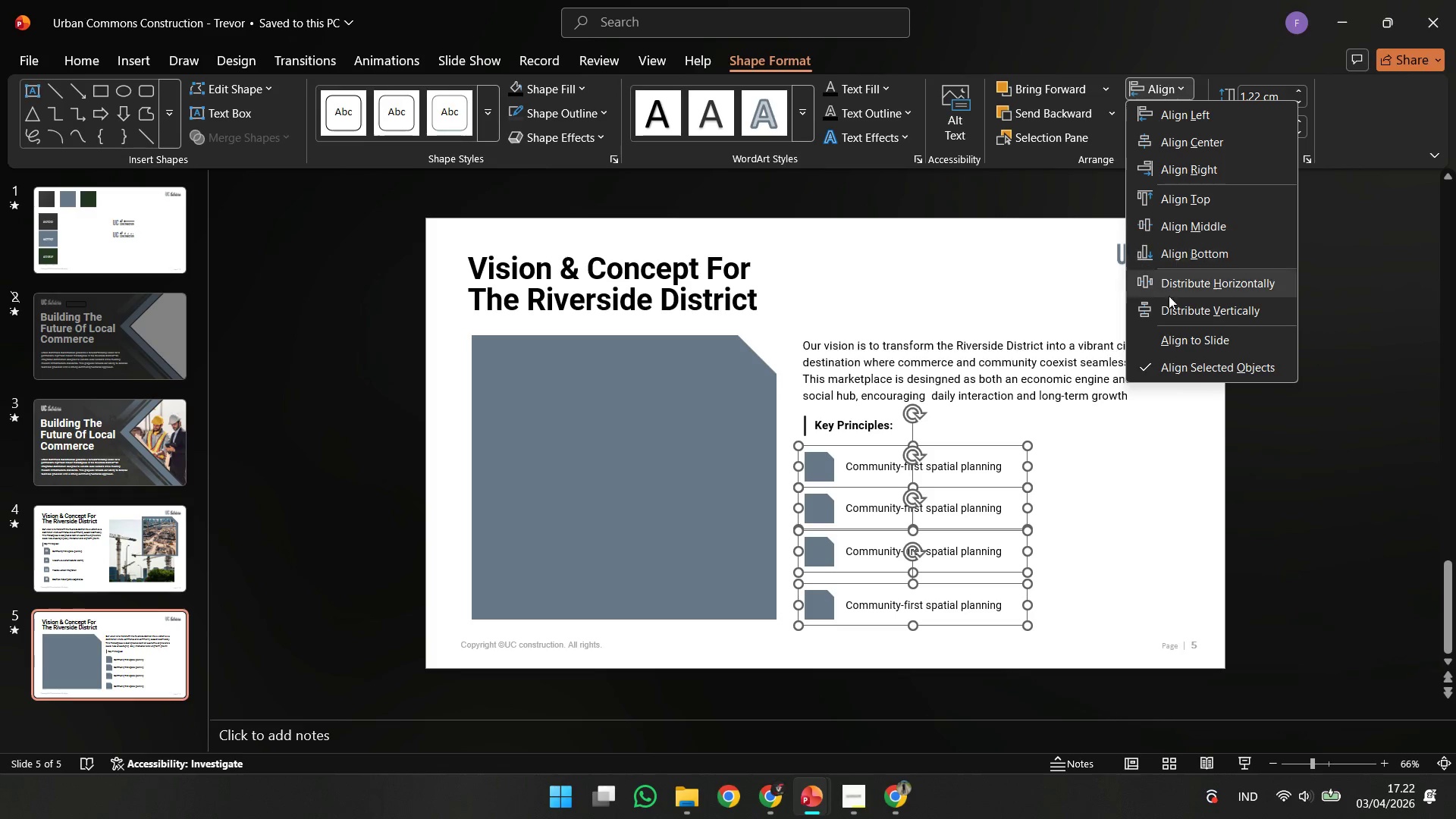 
left_click([1166, 309])
 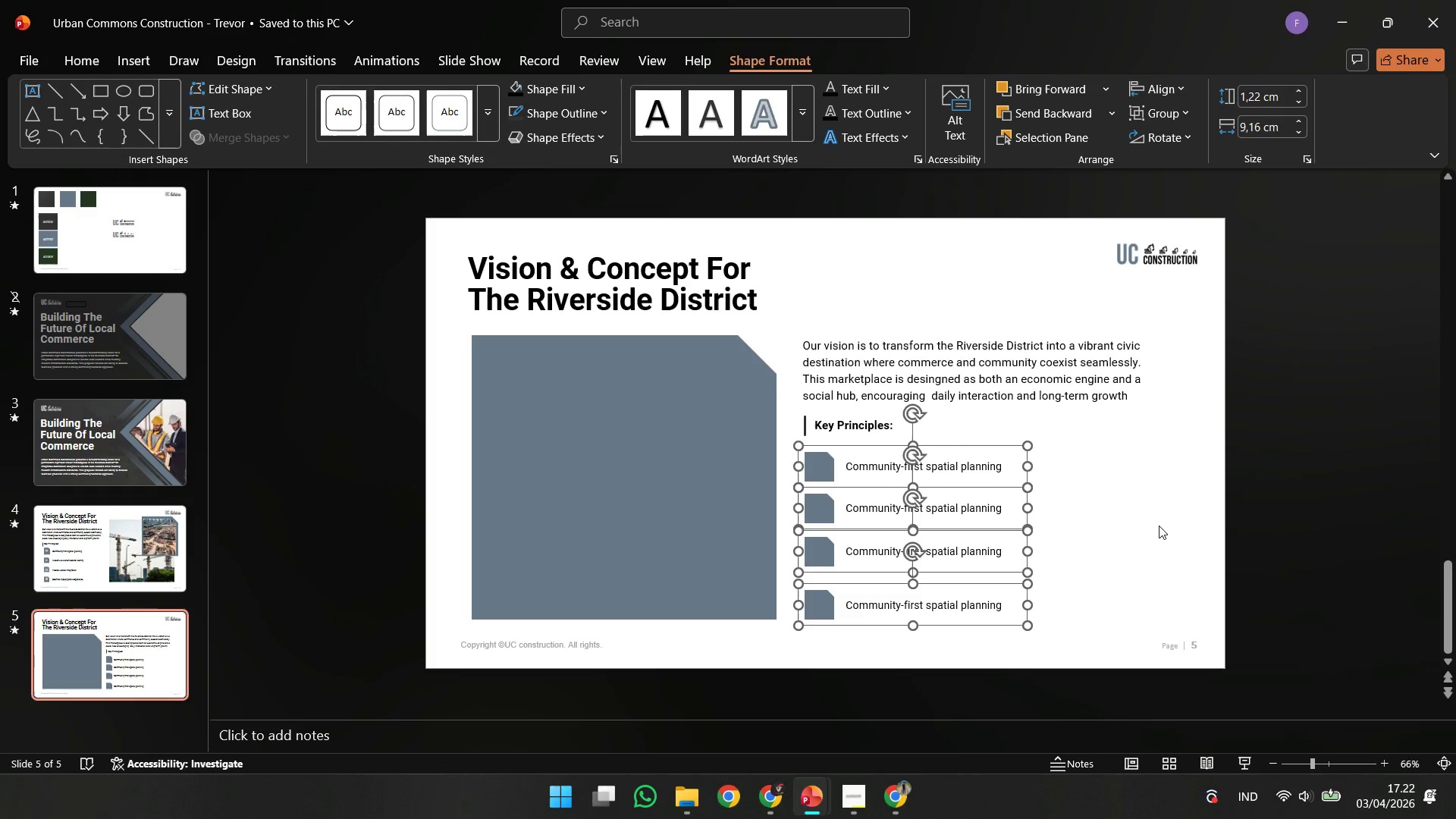 
left_click([1159, 526])
 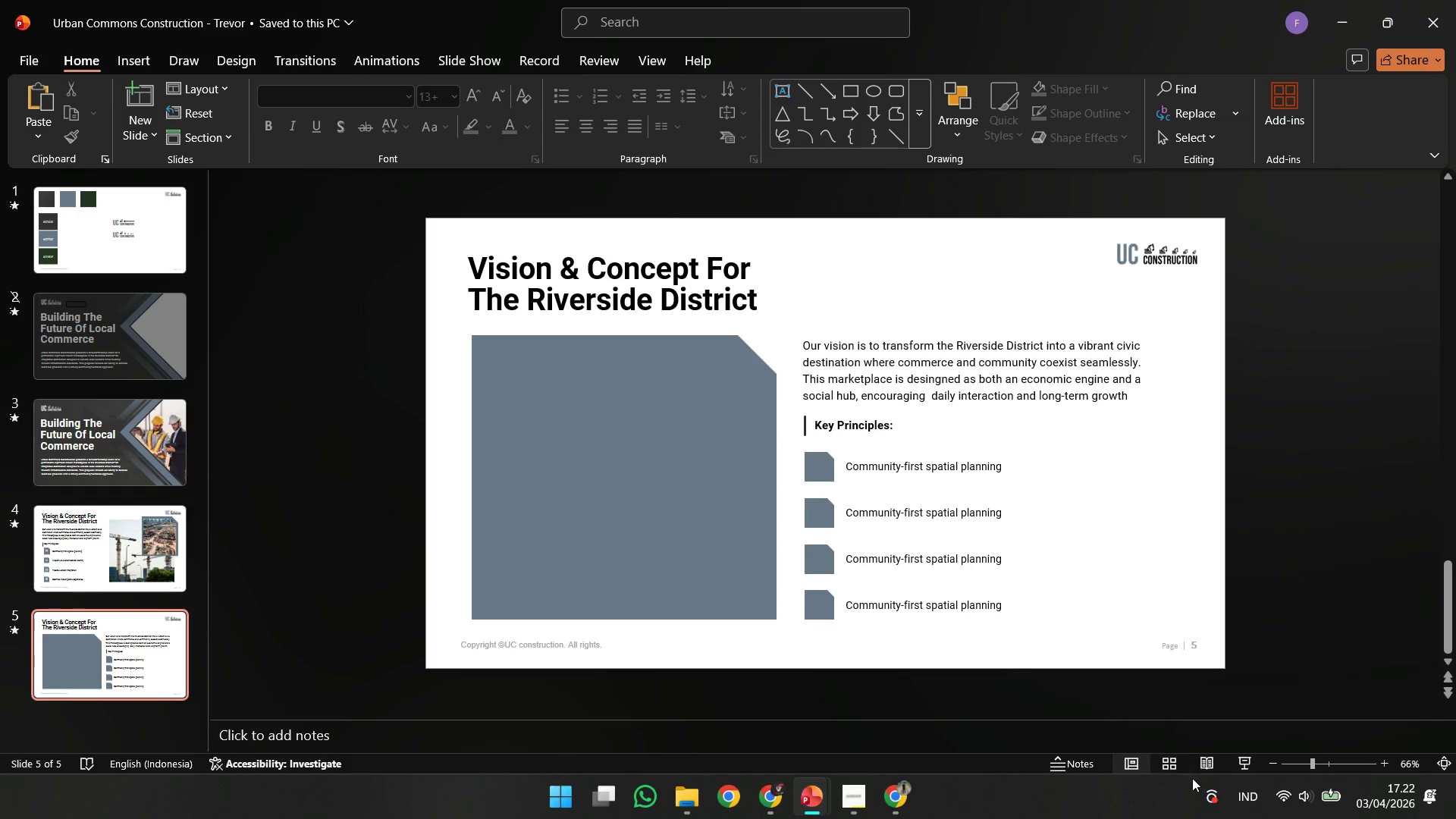 
left_click([1206, 765])
 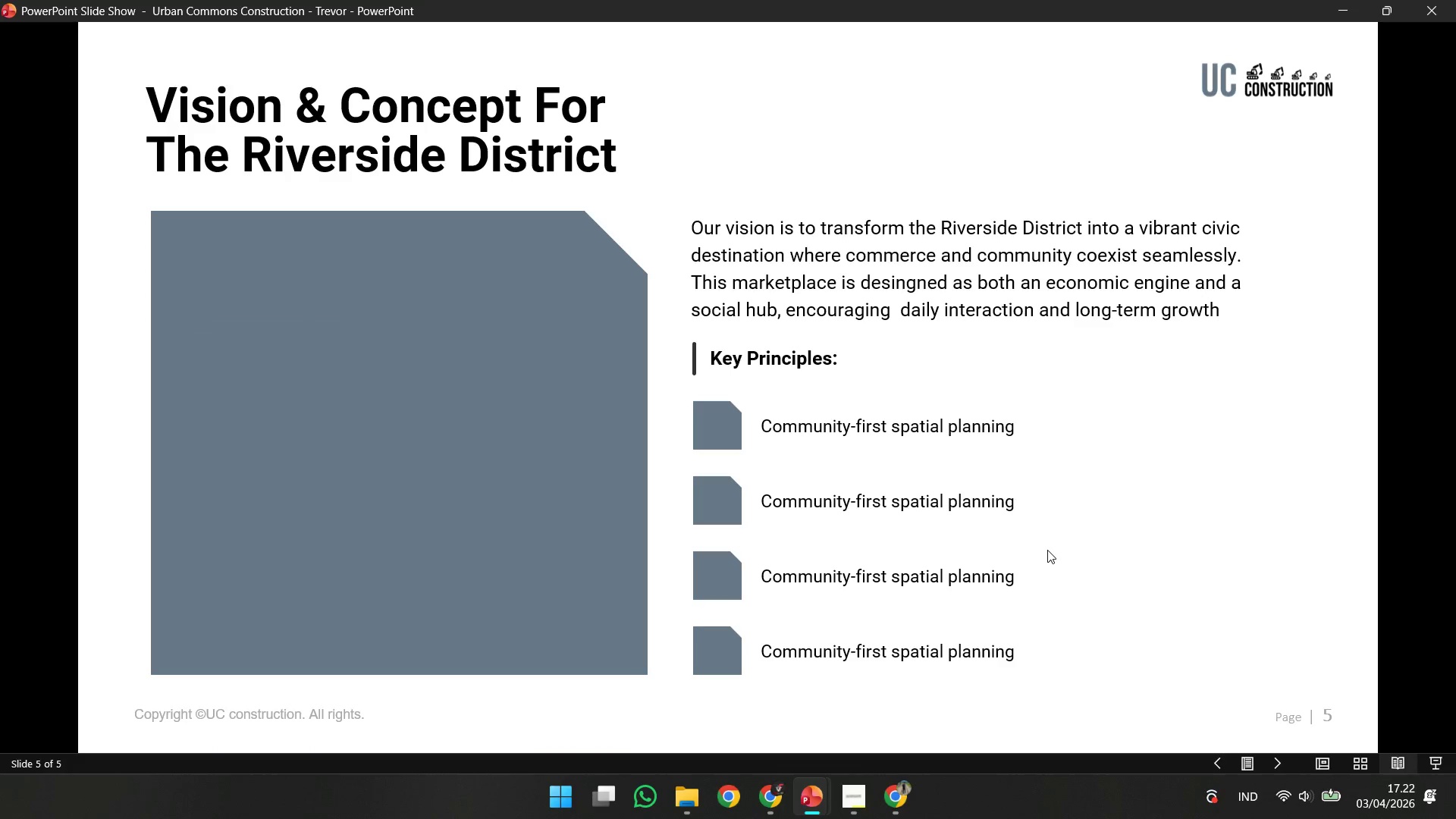 
wait(5.58)
 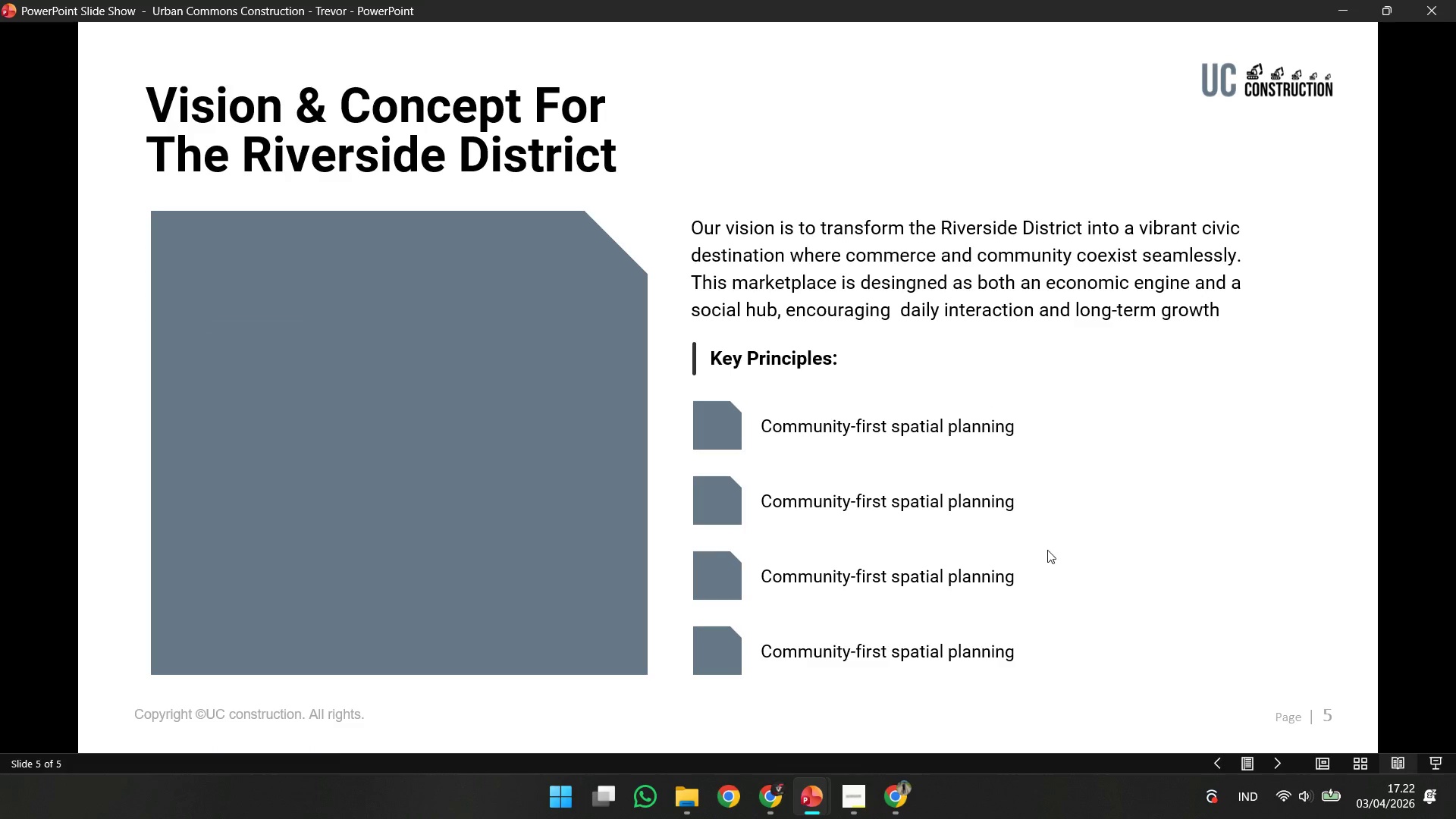 
key(Escape)
 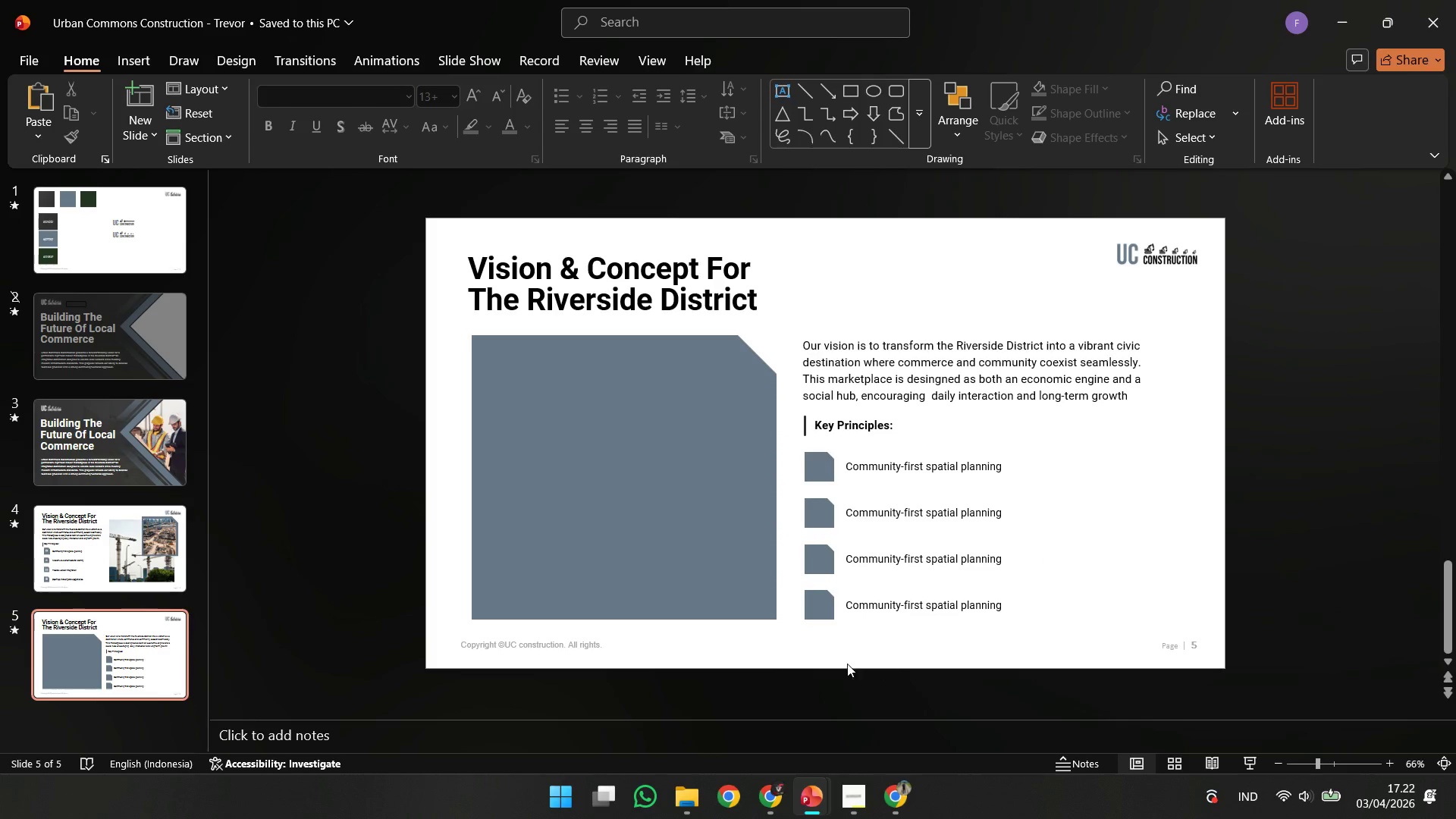 
left_click_drag(start_coordinate=[758, 676], to_coordinate=[1159, 377])
 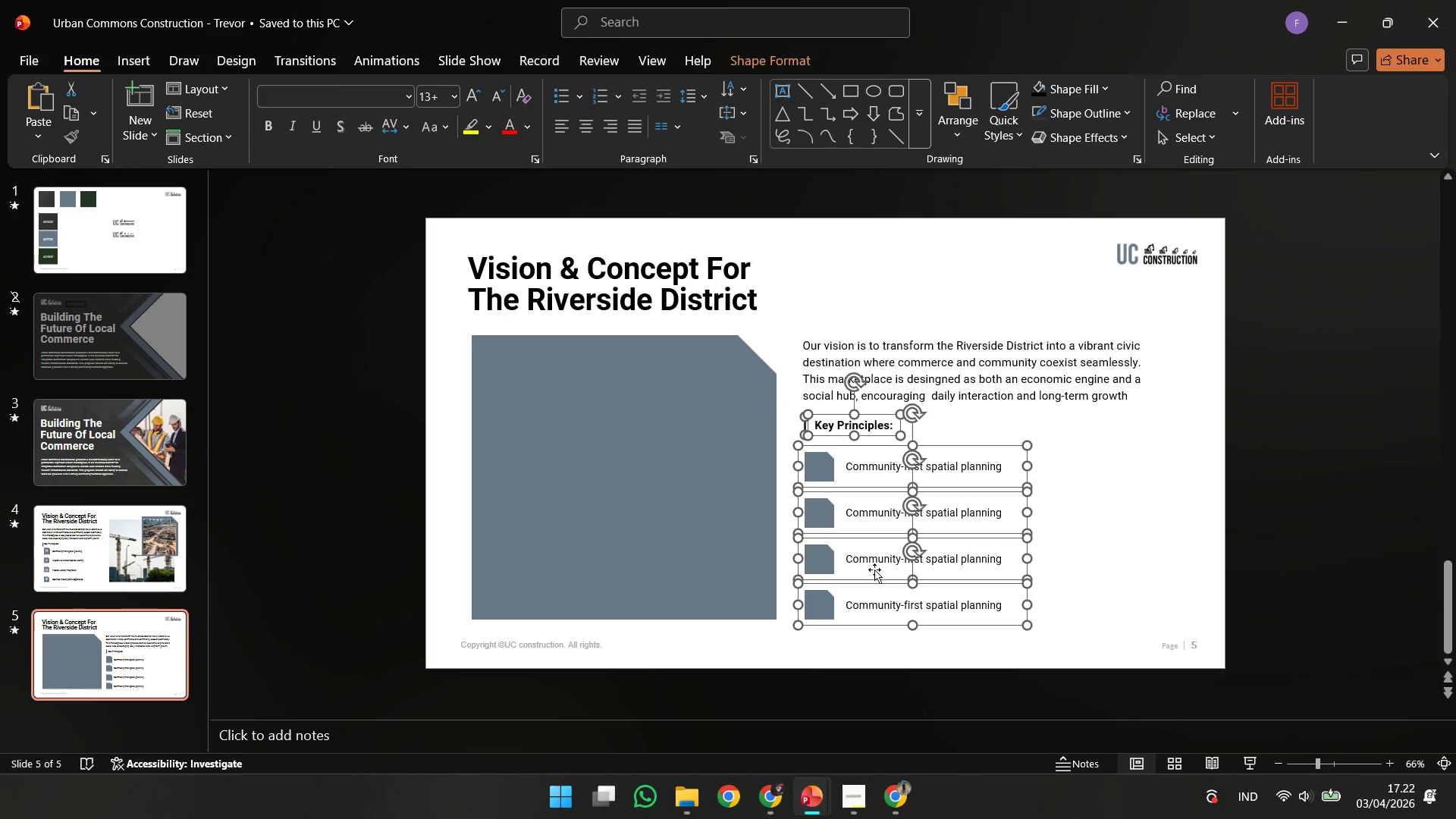 
hold_key(key=ShiftLeft, duration=8.98)
left_click_drag(start_coordinate=[827, 605], to_coordinate=[965, 596])
 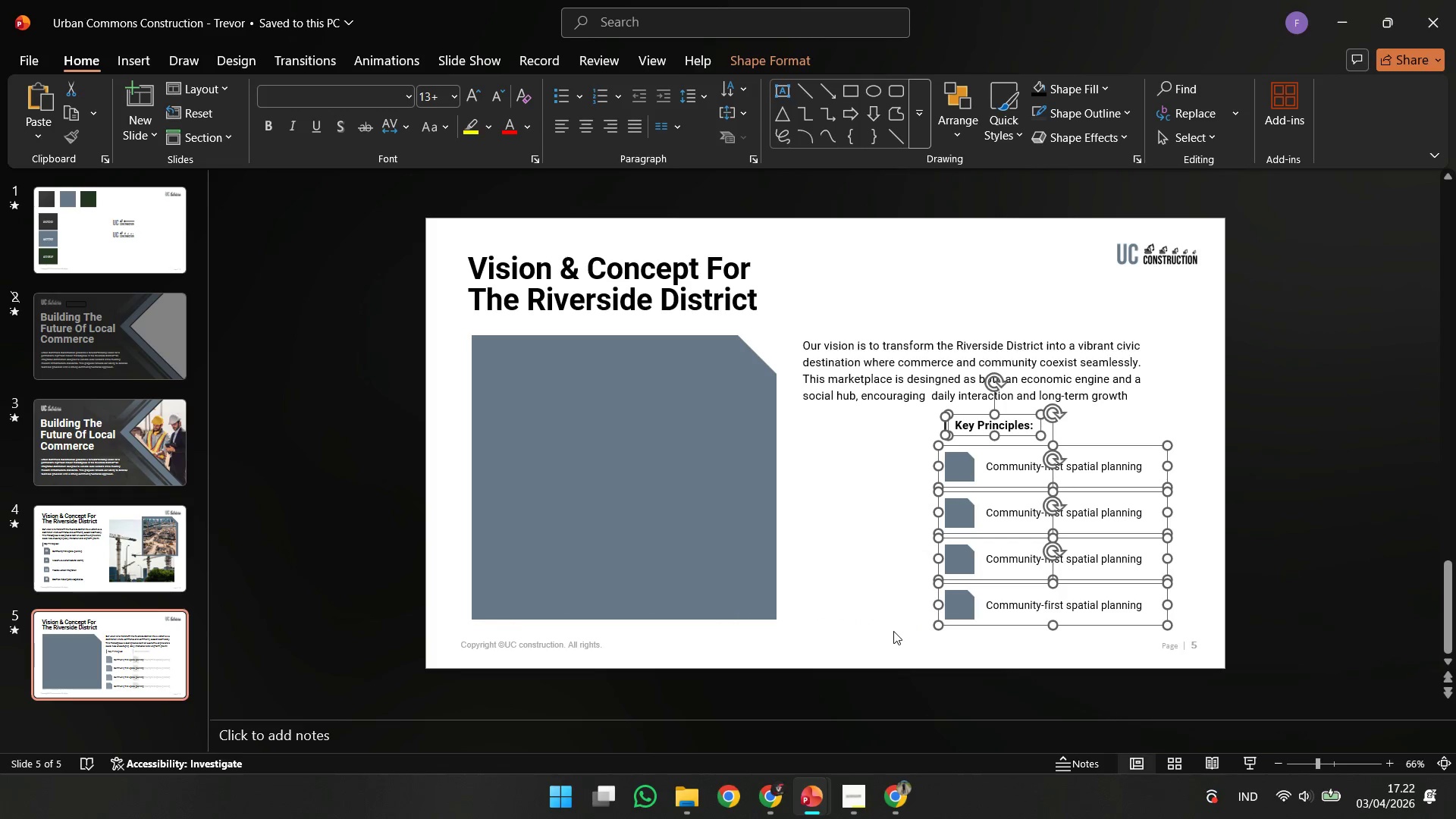 
left_click([893, 631])
 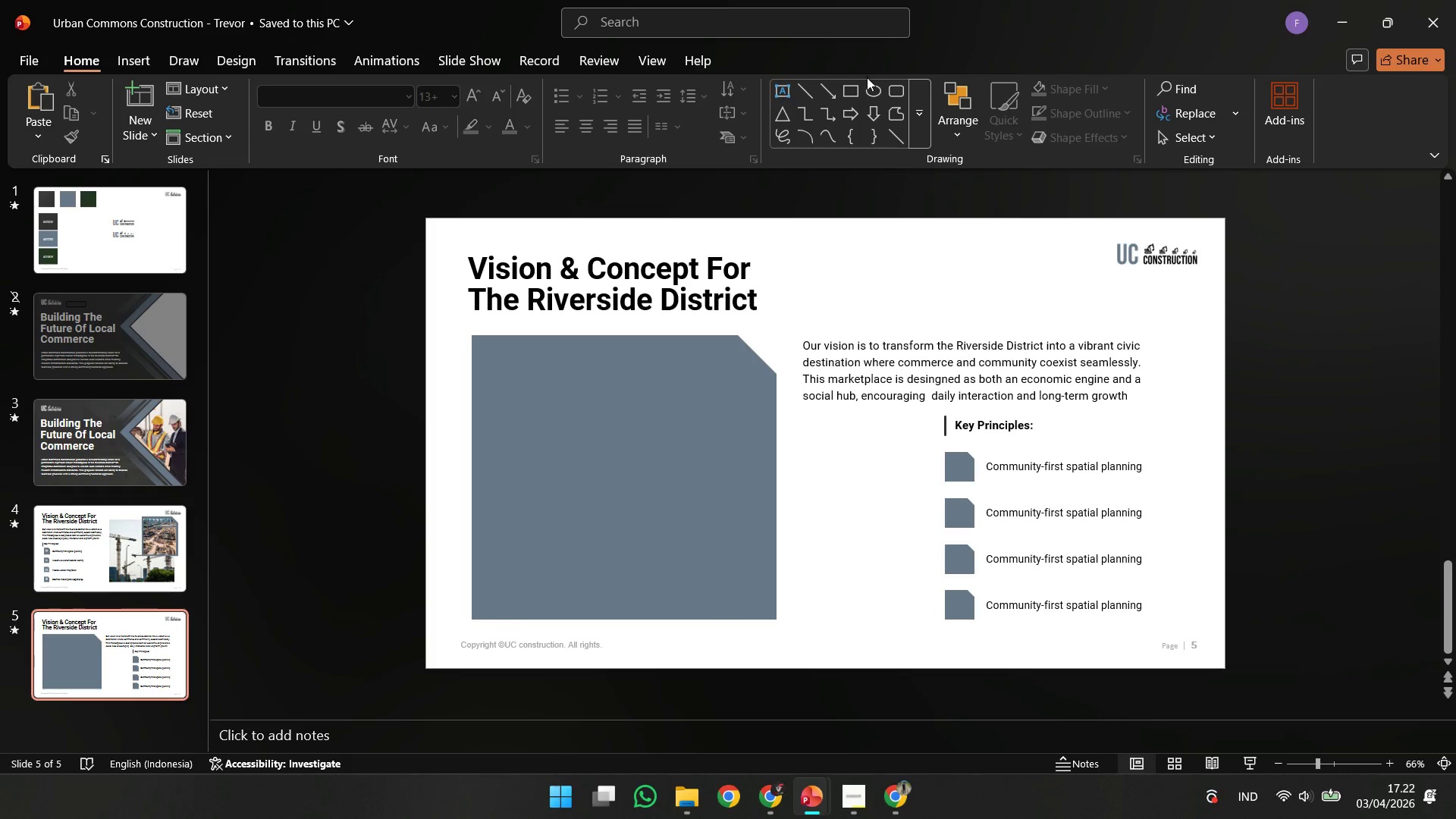 
left_click([583, 557])
 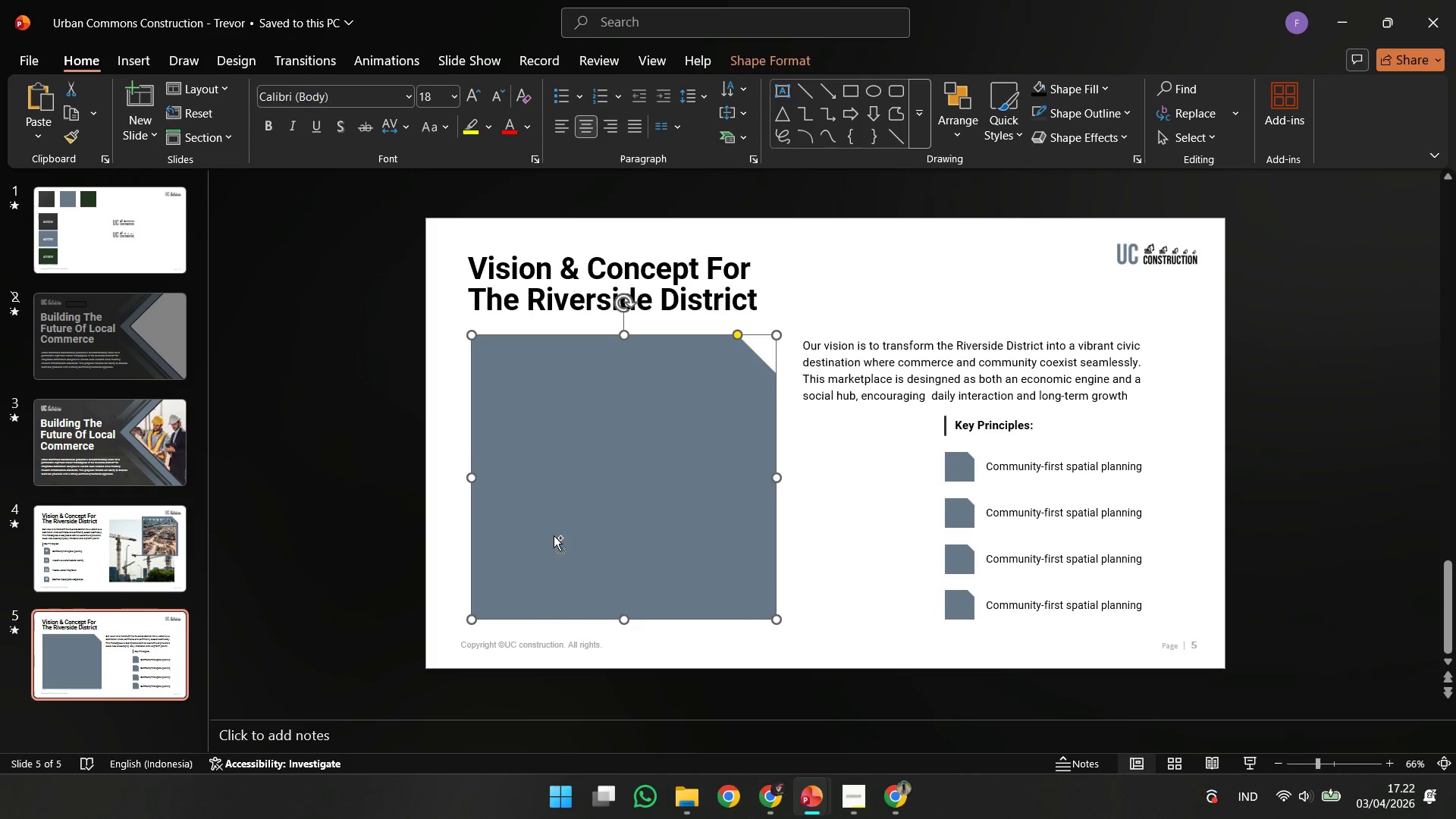 
hold_key(key=ControlLeft, duration=2.59)
left_click_drag(start_coordinate=[554, 535], to_coordinate=[710, 523])
 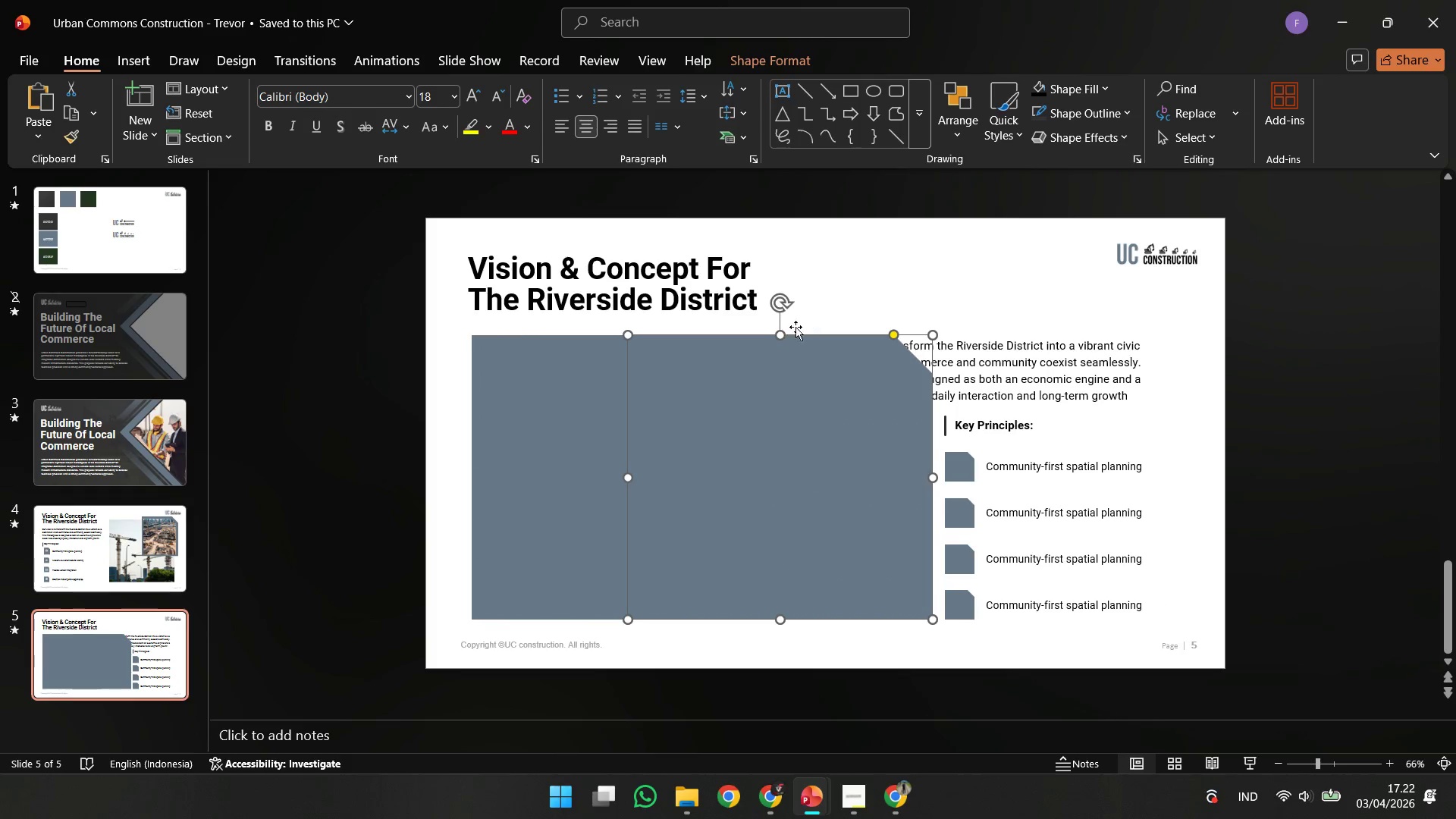 
hold_key(key=ShiftLeft, duration=2.45)
 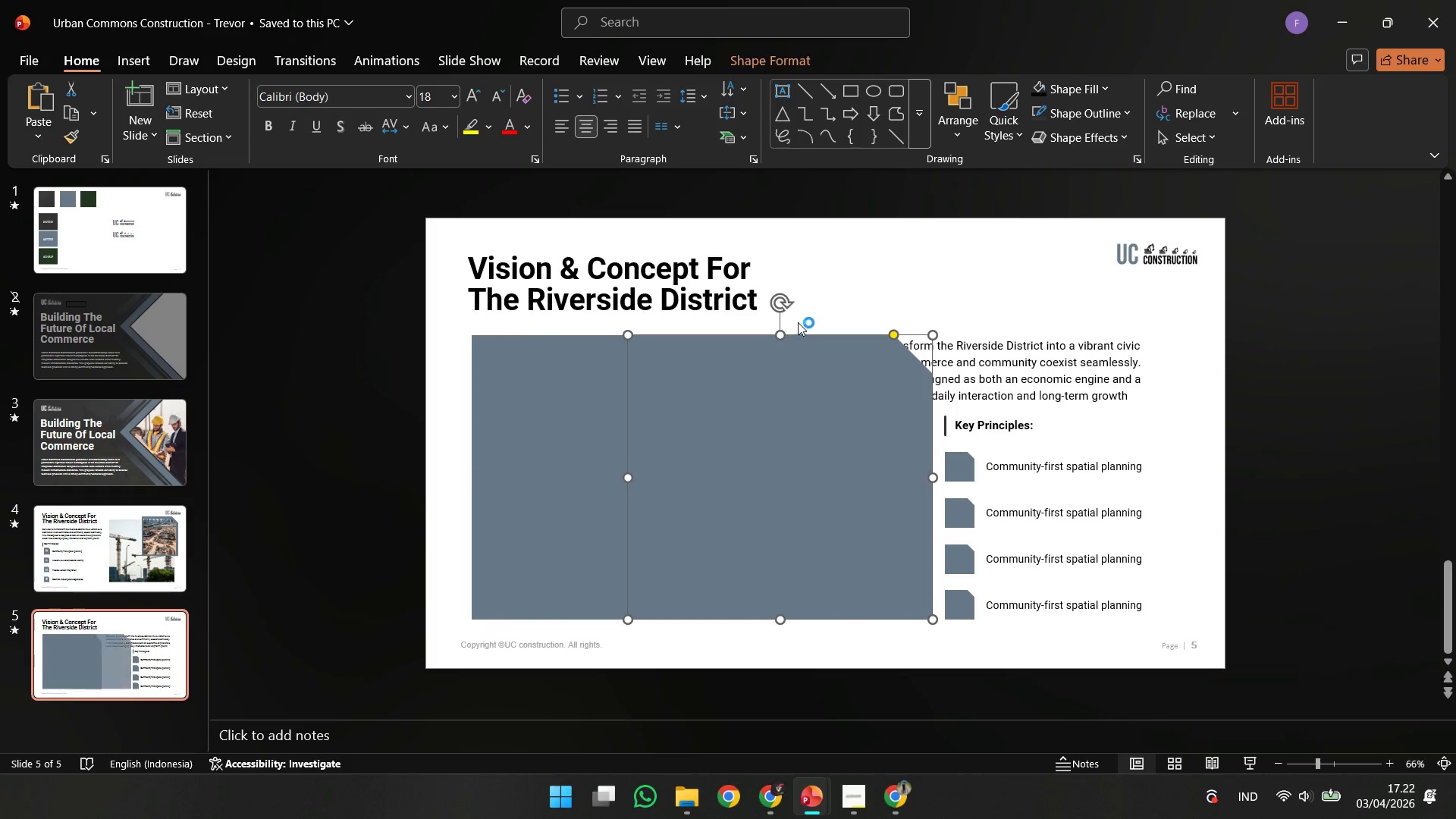 
hold_key(key=ShiftLeft, duration=1.91)
left_click_drag(start_coordinate=[782, 336], to_coordinate=[788, 413])
 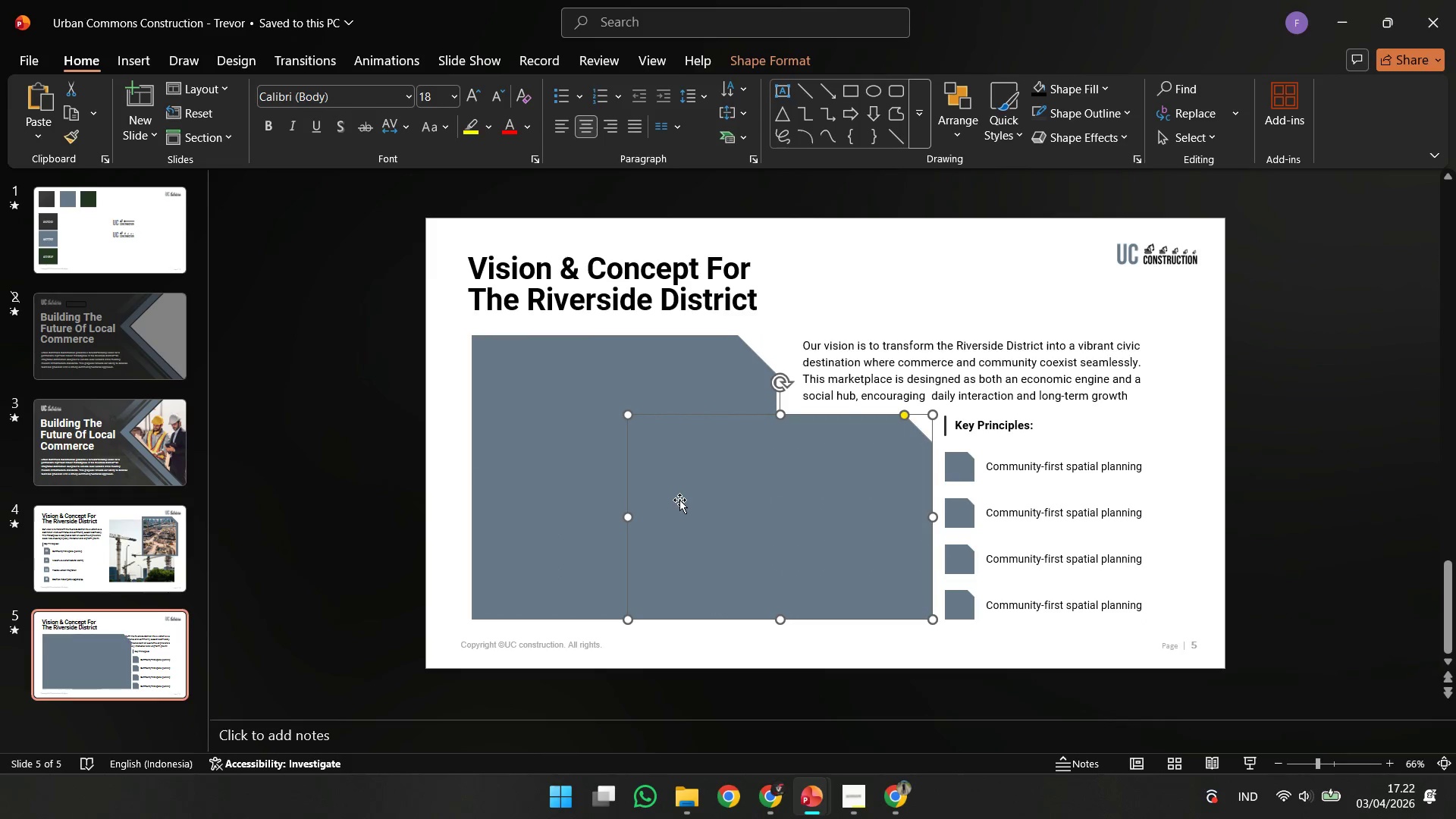 
hold_key(key=ShiftLeft, duration=2.62)
left_click_drag(start_coordinate=[632, 518], to_coordinate=[799, 517])
 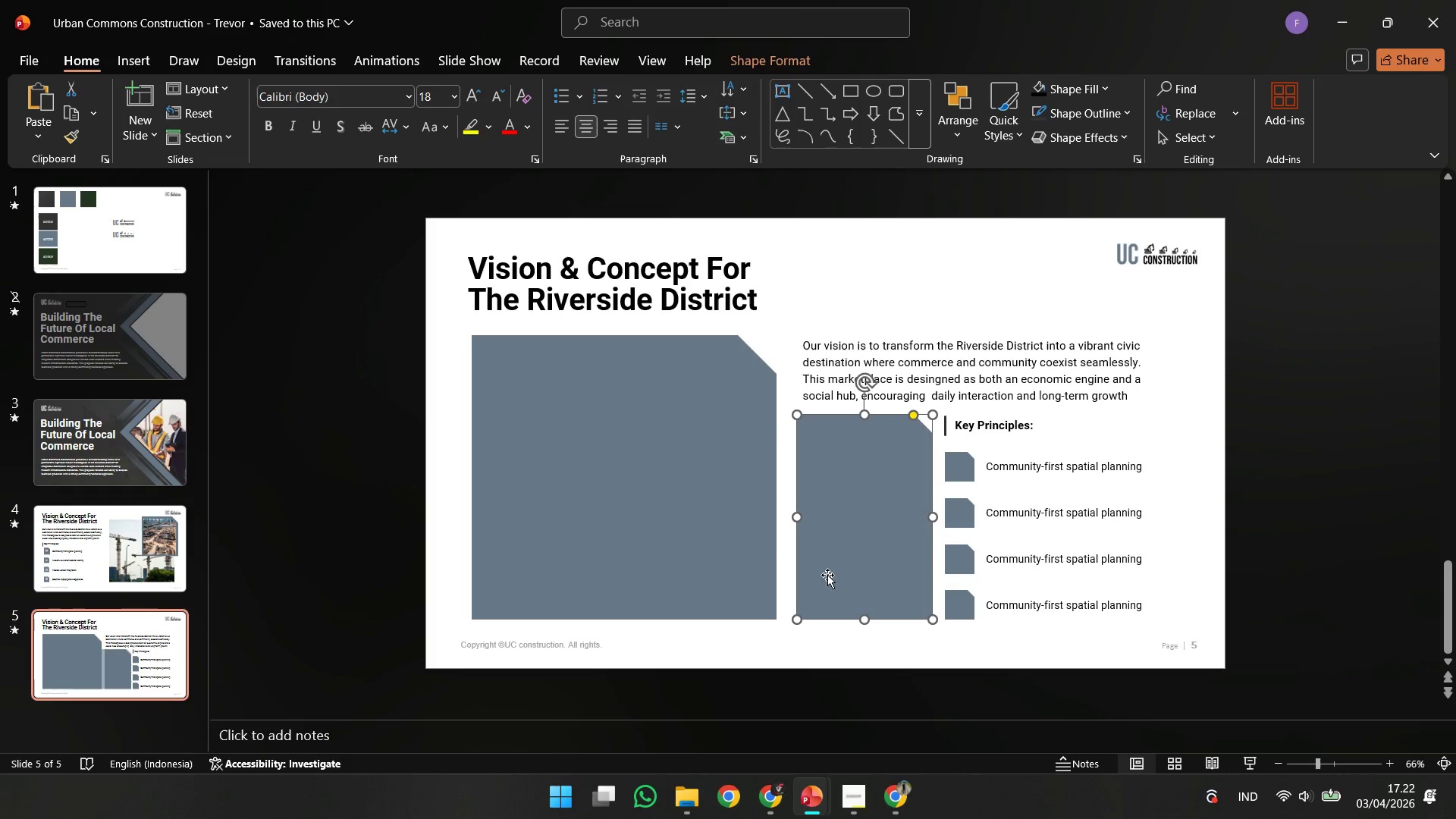 
hold_key(key=ShiftLeft, duration=1.38)
left_click_drag(start_coordinate=[797, 517], to_coordinate=[787, 519])
 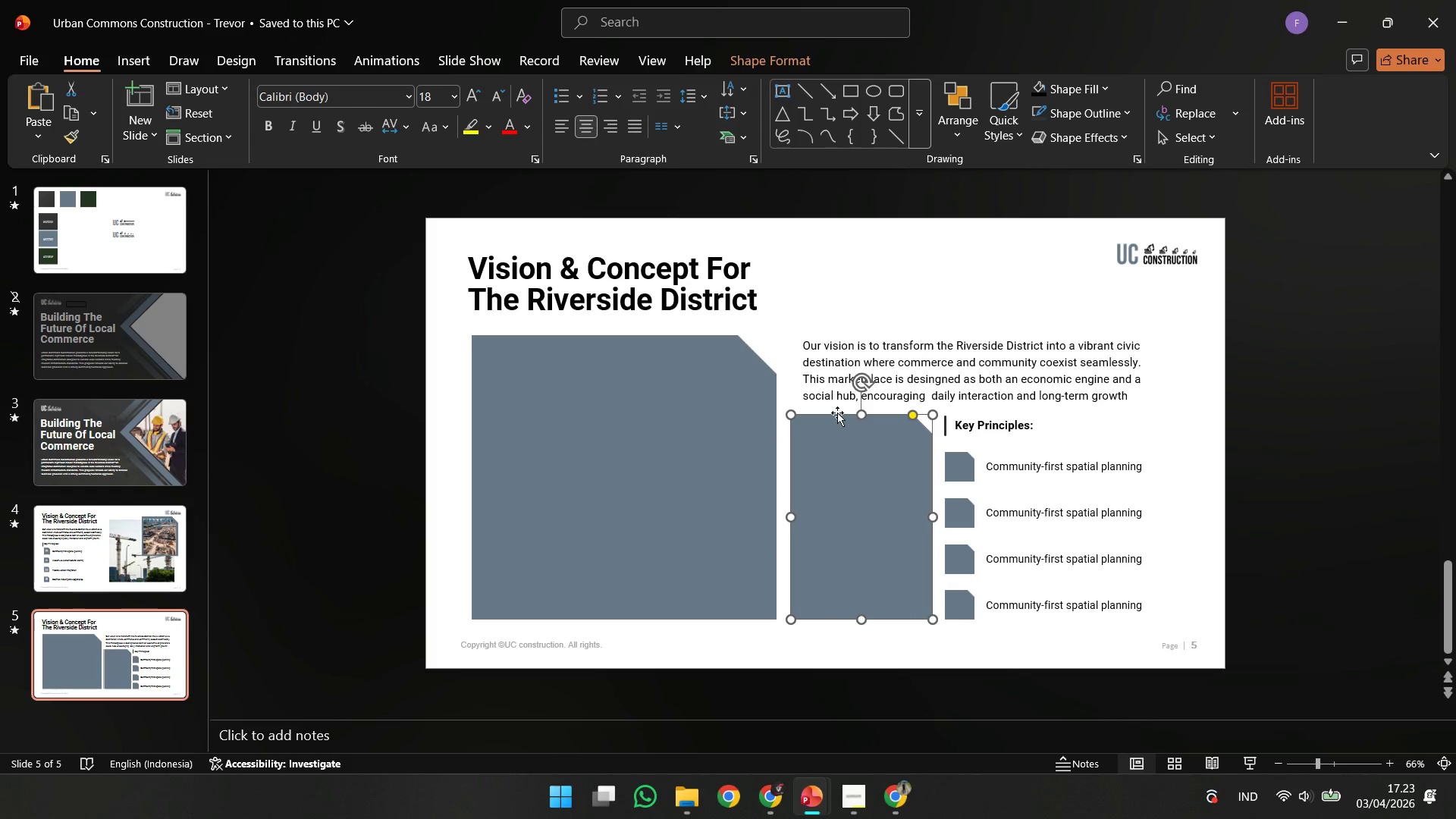 
left_click([825, 407])
 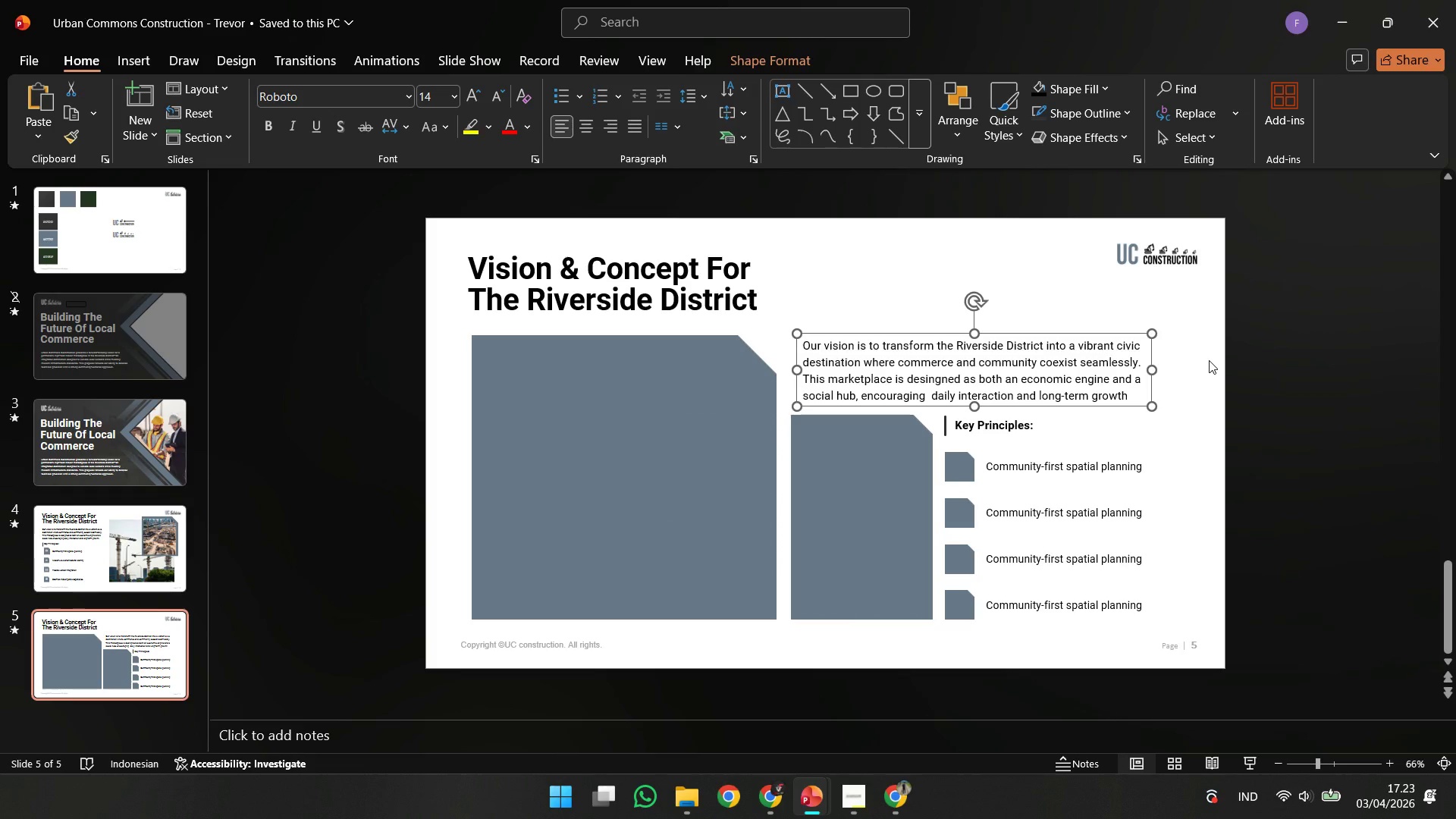 
hold_key(key=ArrowLeft, duration=0.62)
 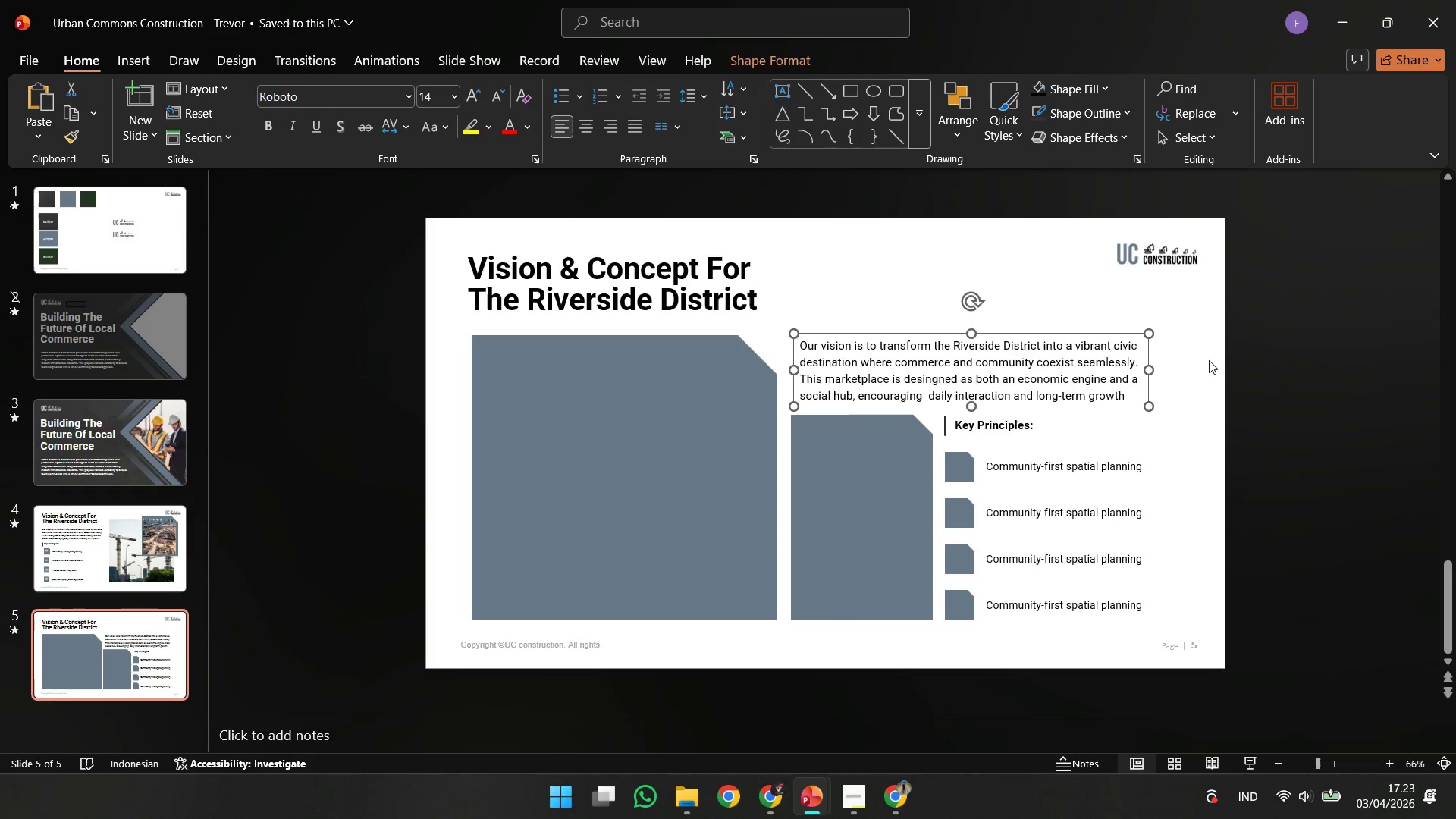 
key(ArrowLeft)
 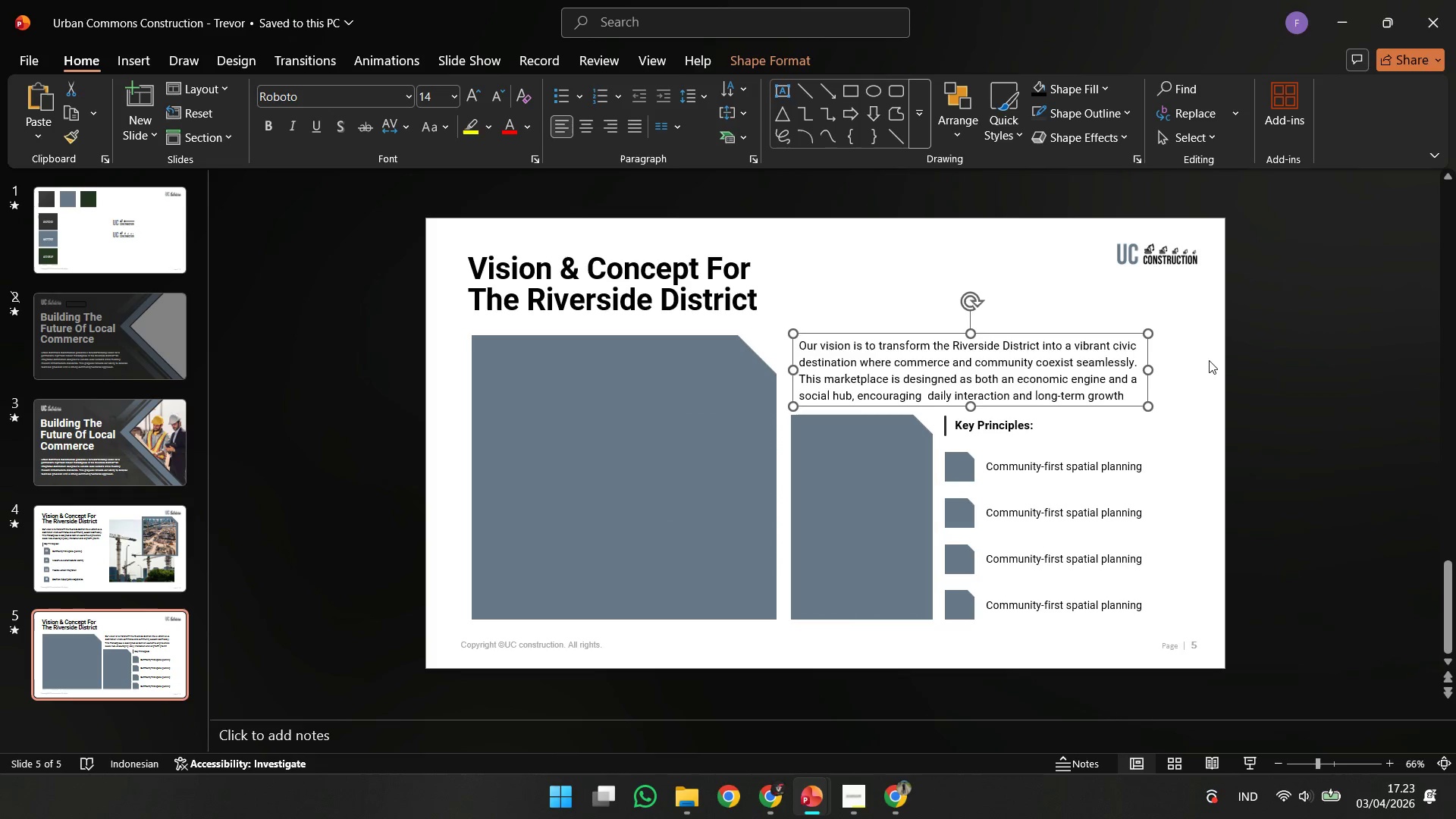 
key(ArrowLeft)
 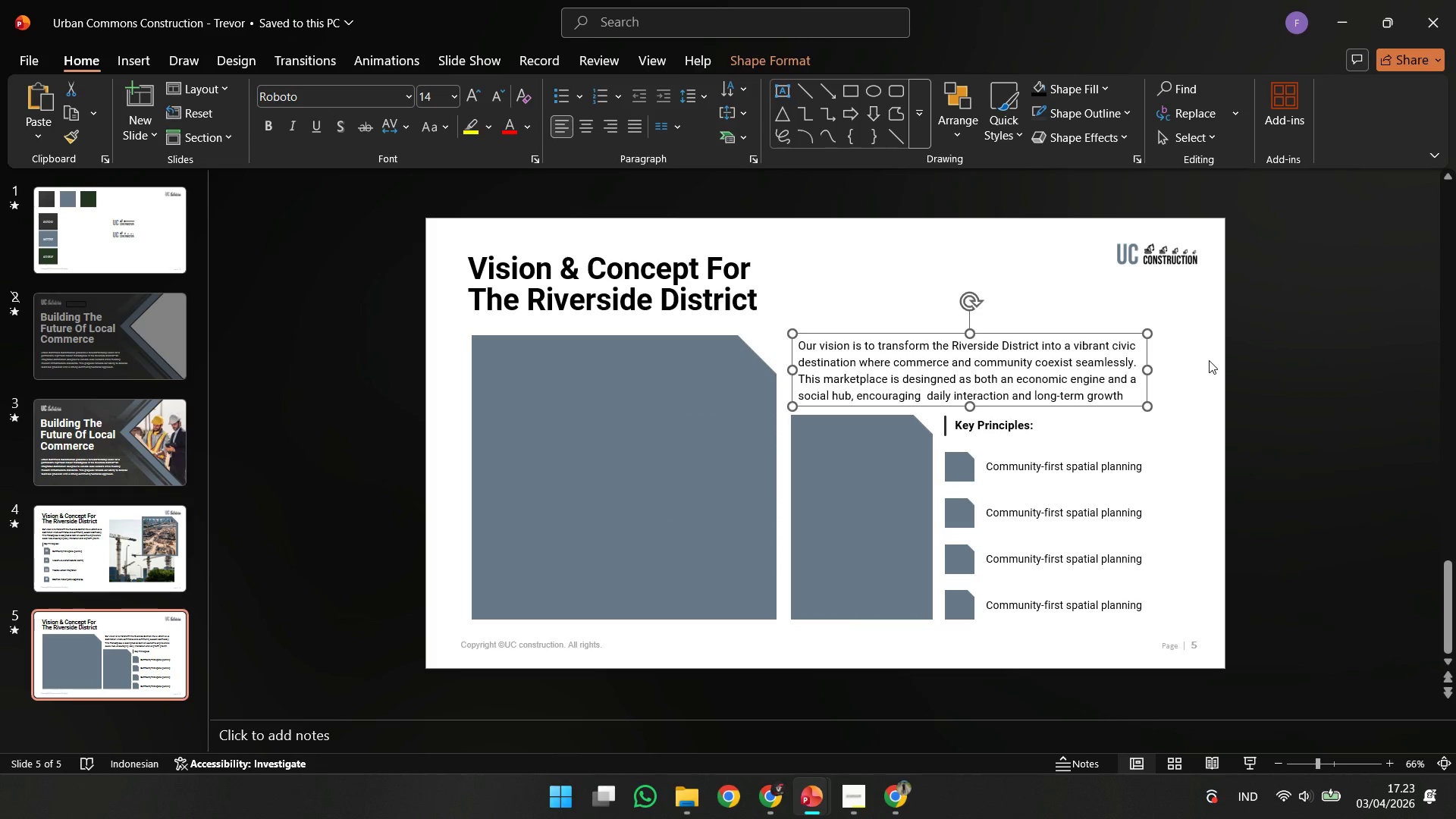 
key(ArrowLeft)
 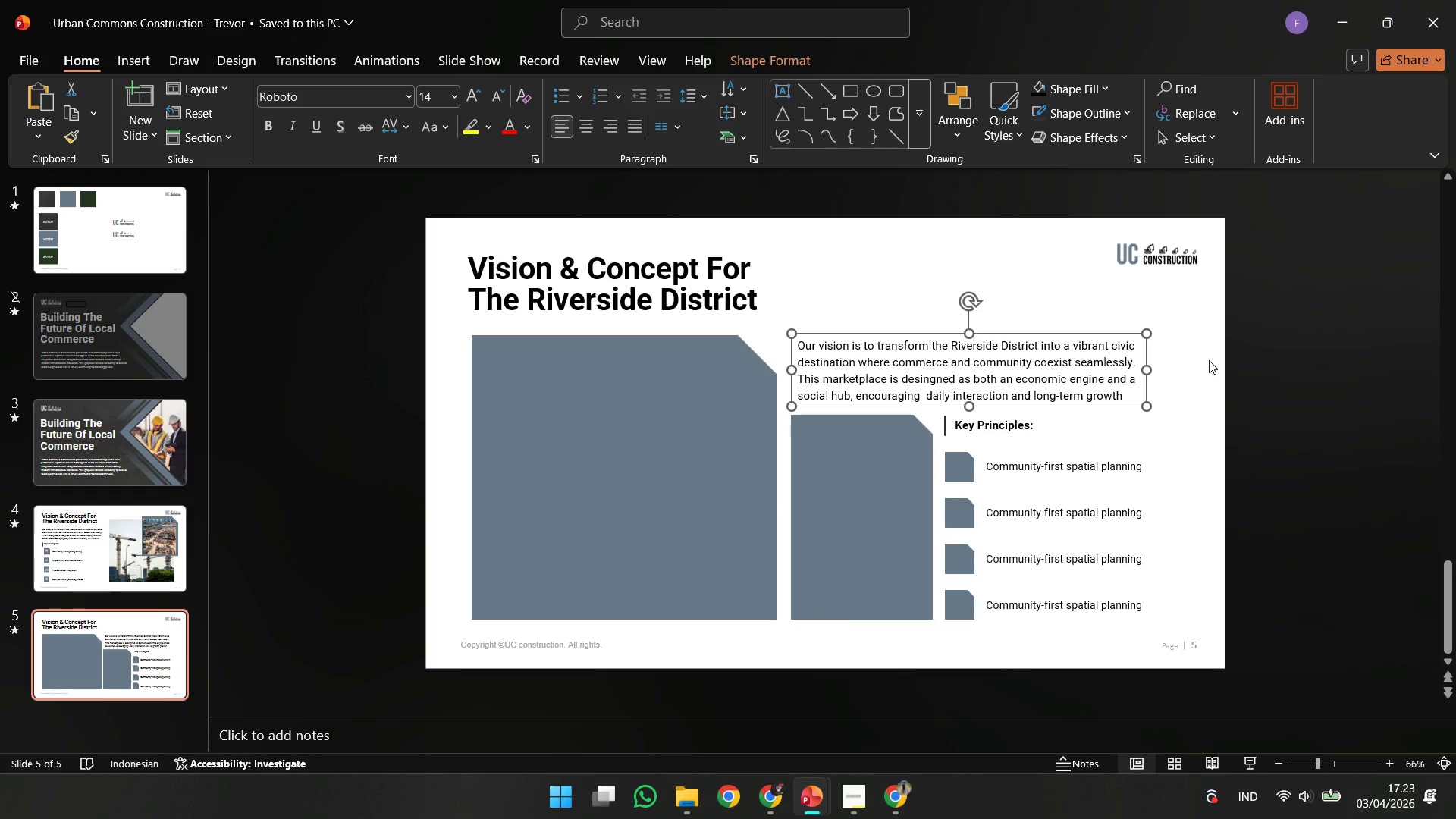 
key(ArrowLeft)
 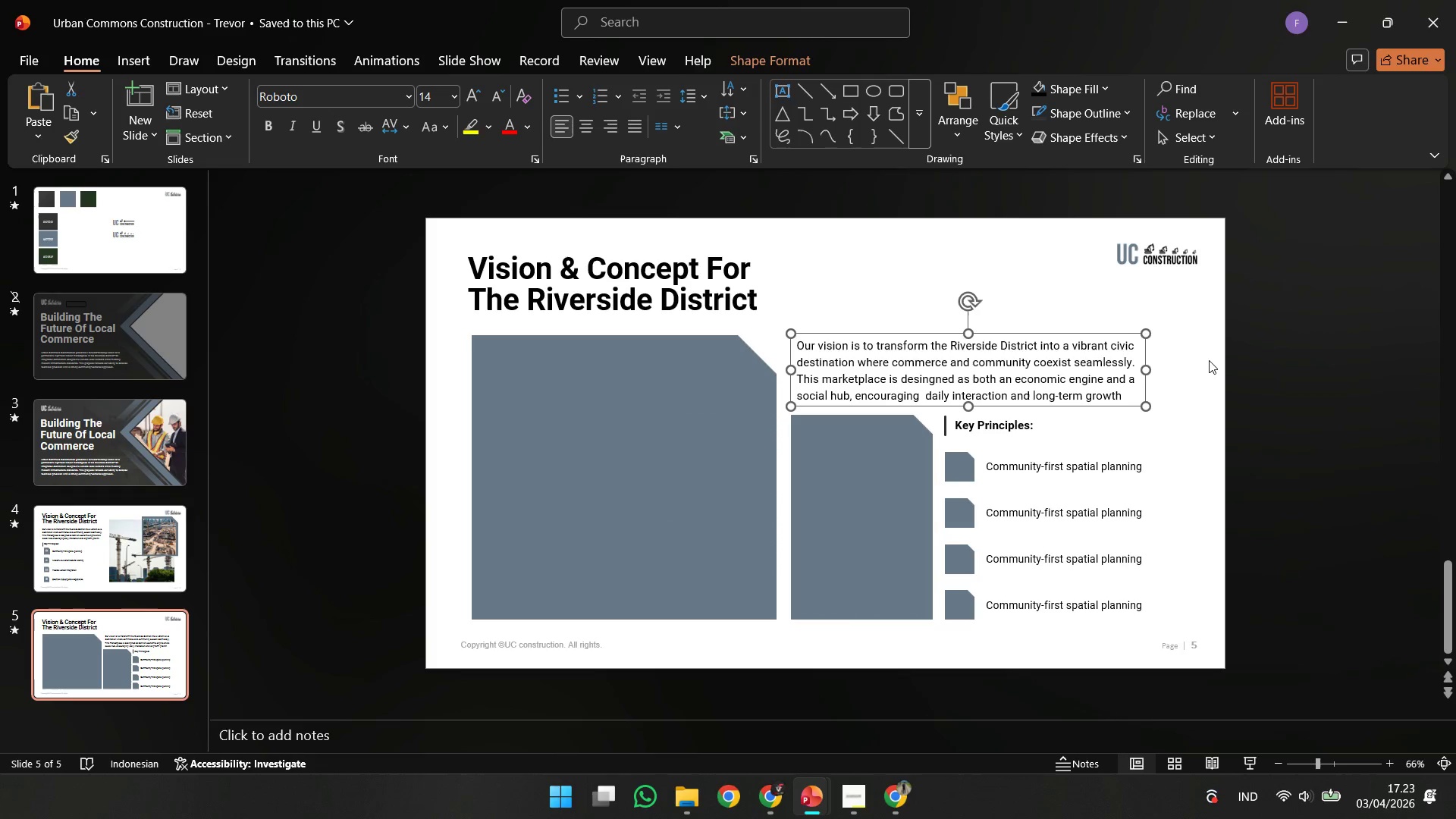 
key(ArrowLeft)
 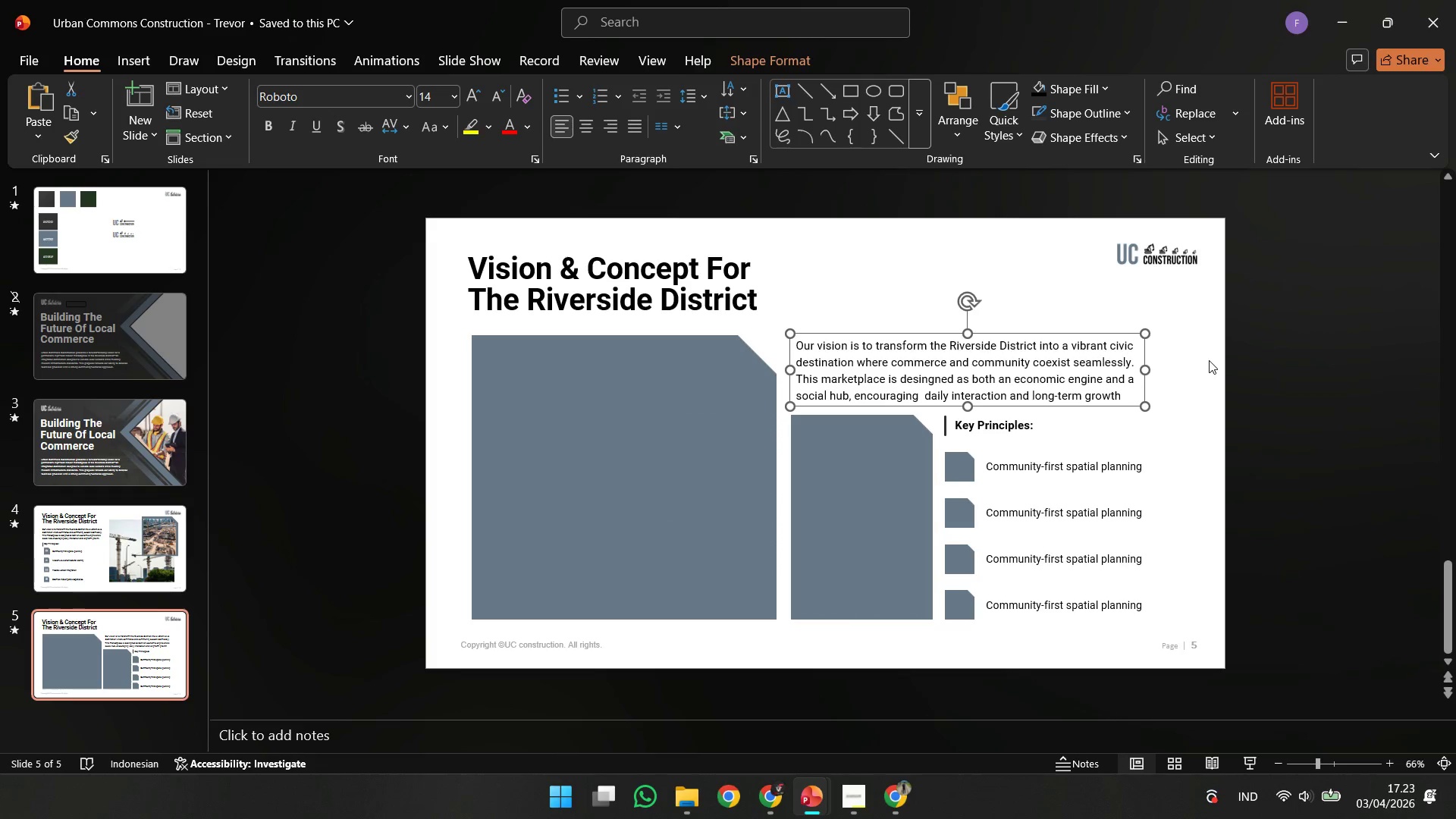 
left_click([1209, 360])
 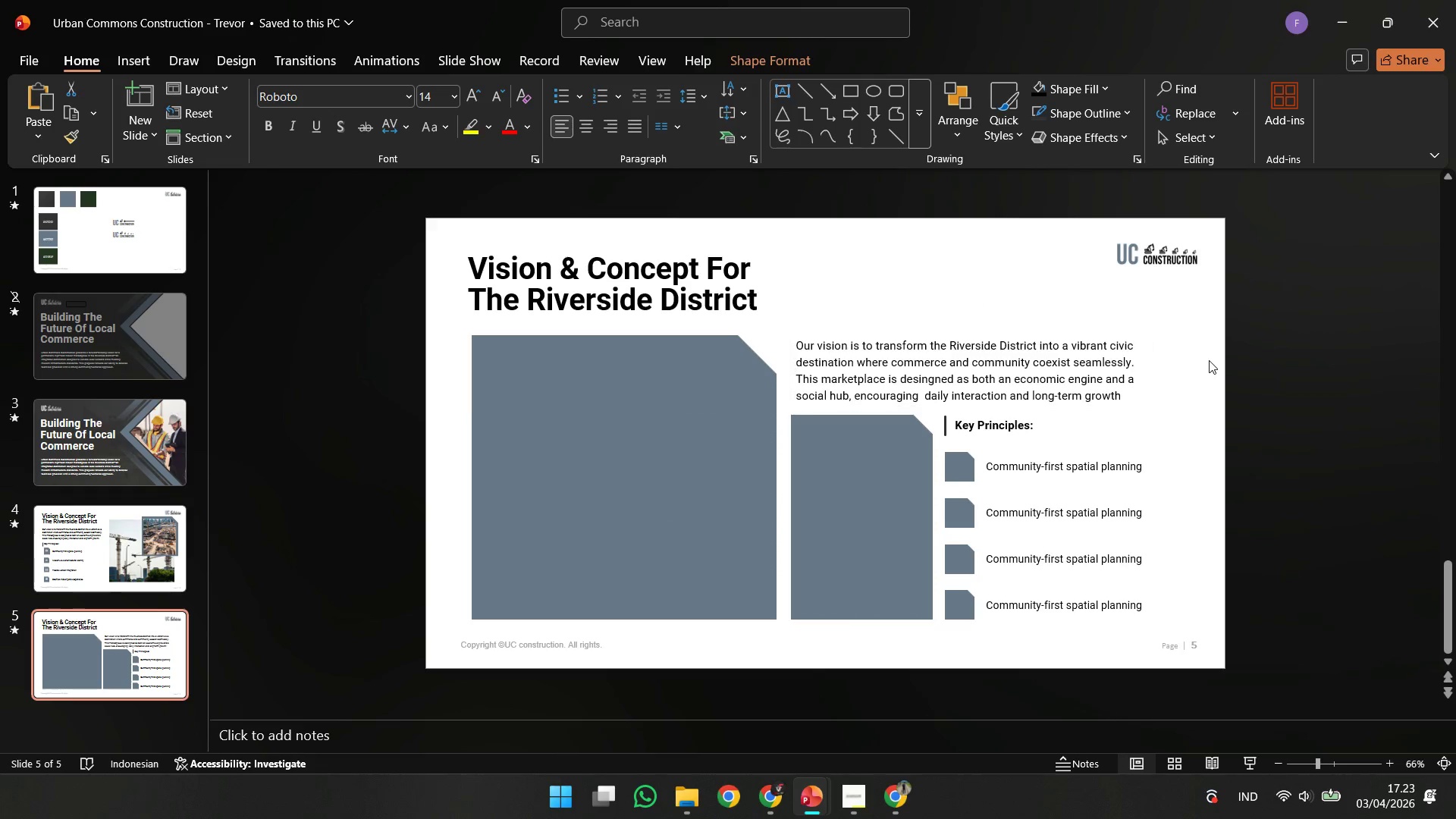 
key(ArrowLeft)
 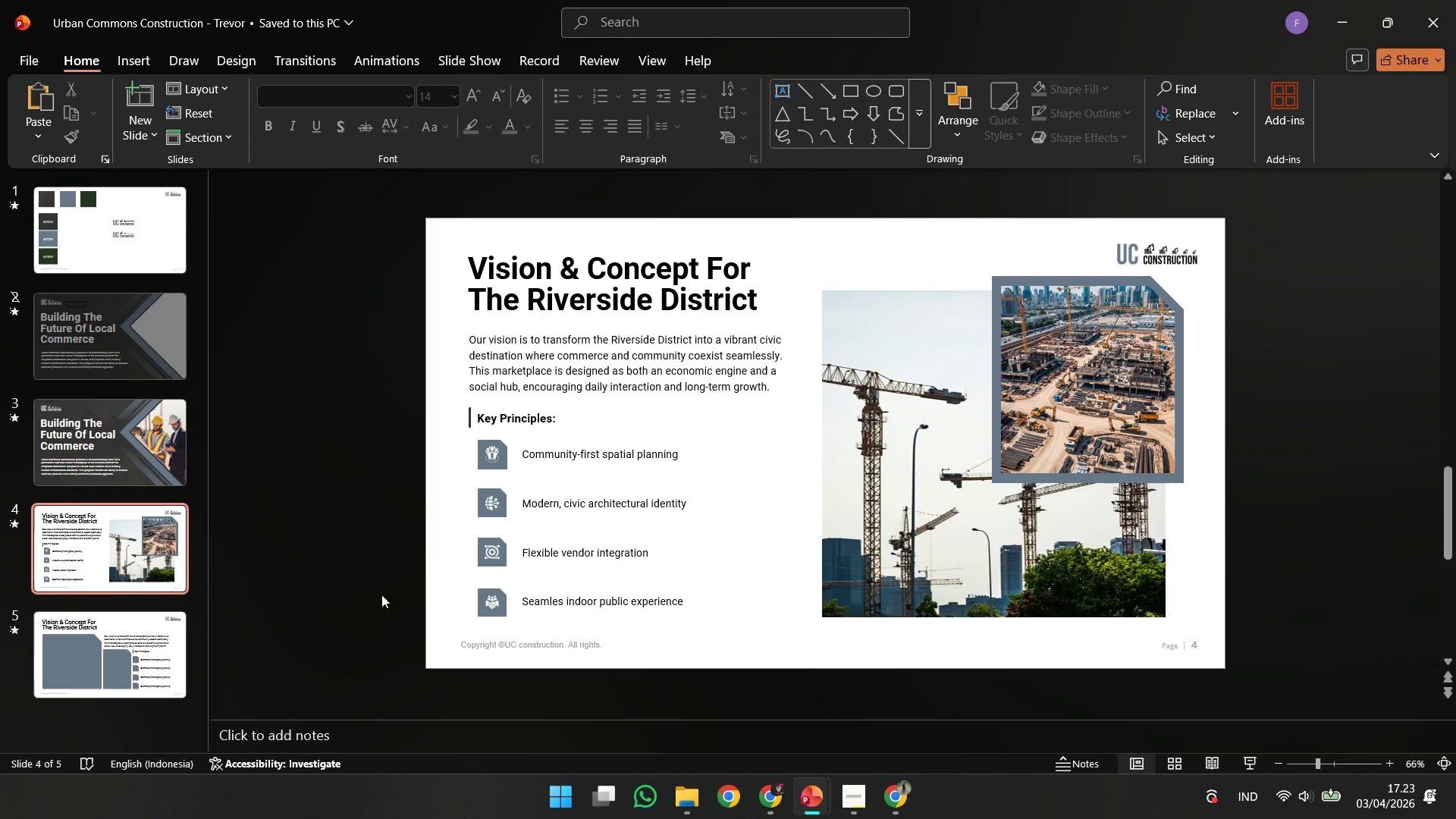 
left_click([171, 686])
 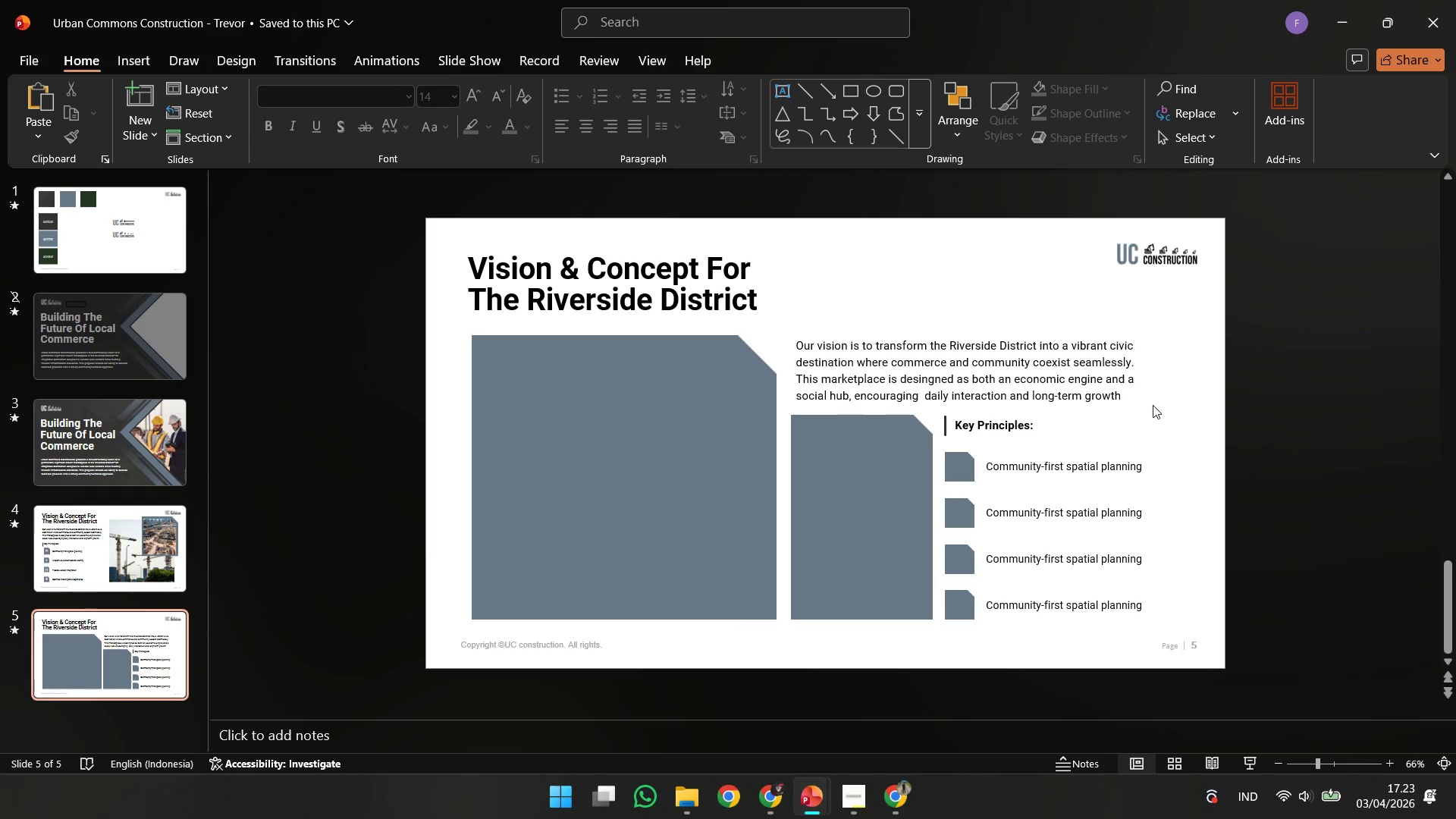 
double_click([1144, 403])
 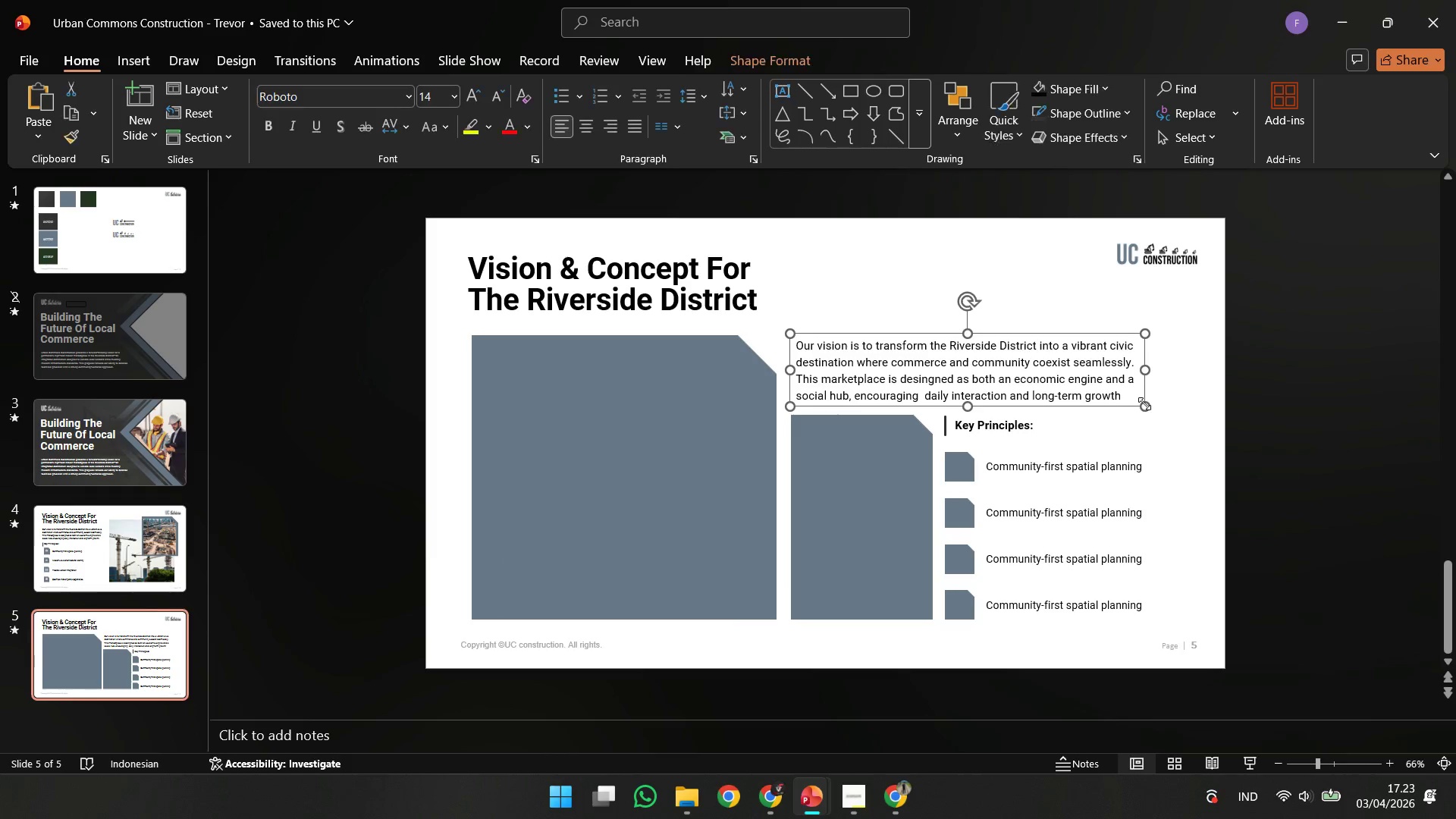 
key(ArrowLeft)
 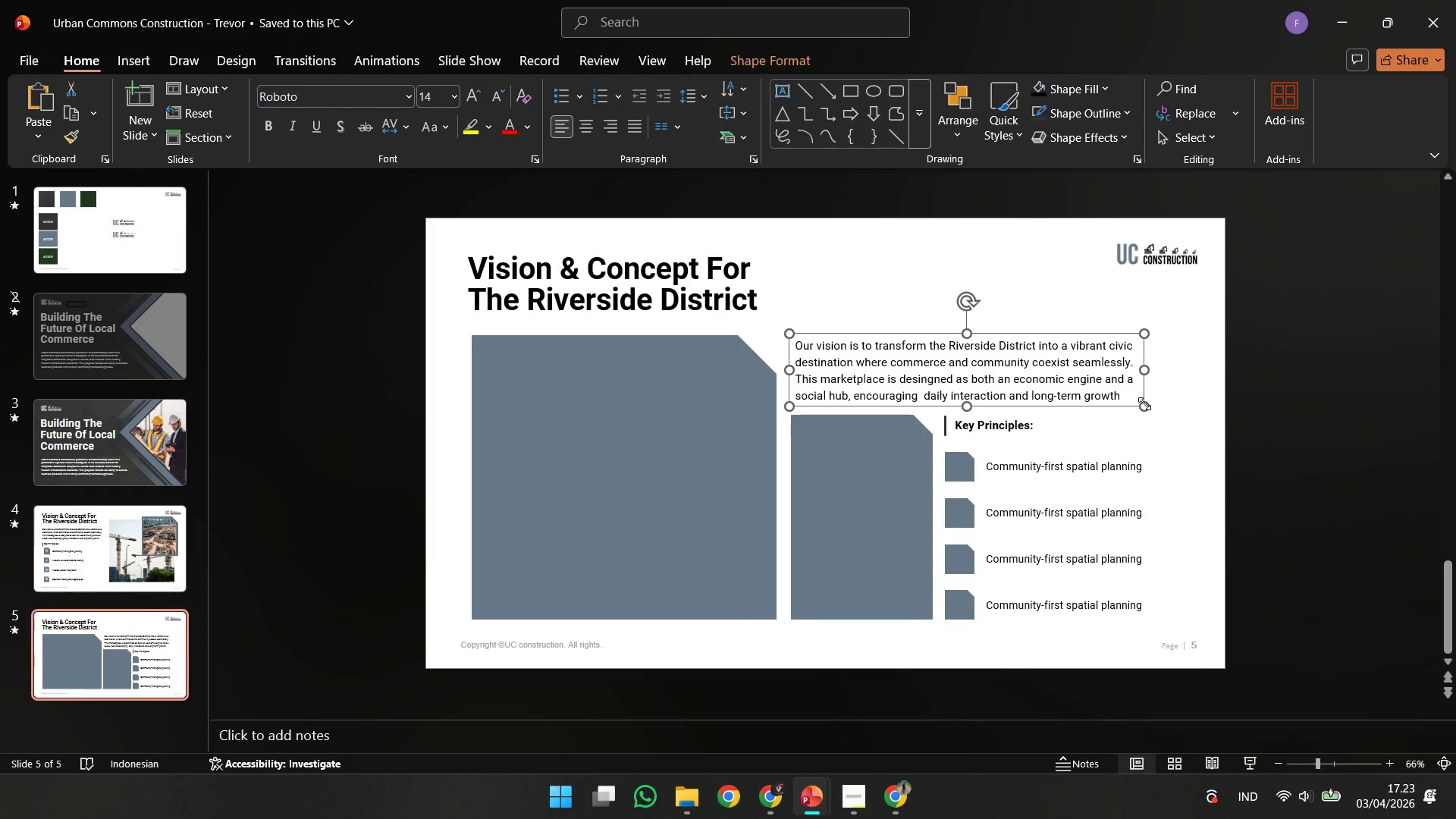 
key(ArrowLeft)
 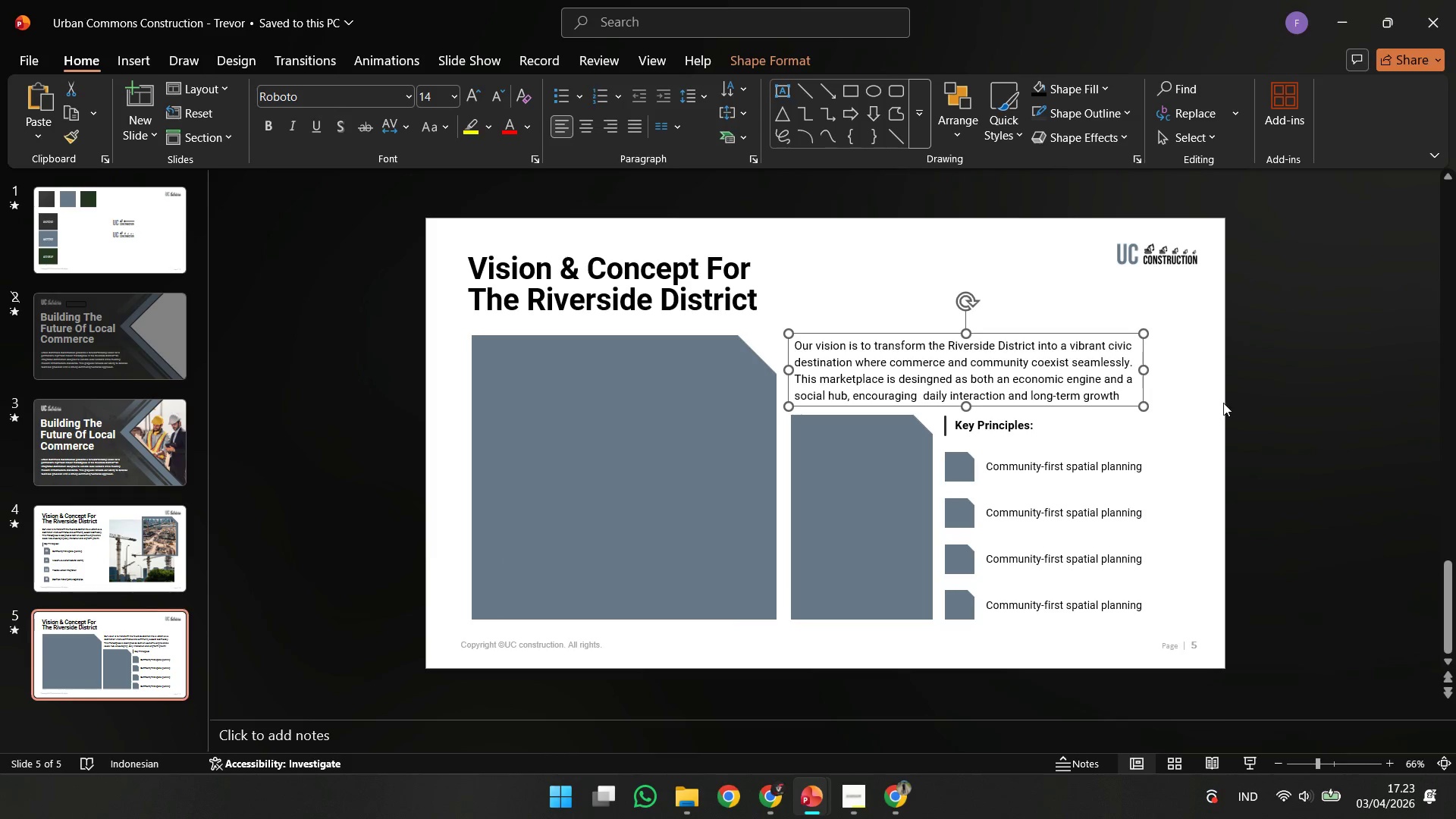 
key(ArrowLeft)
 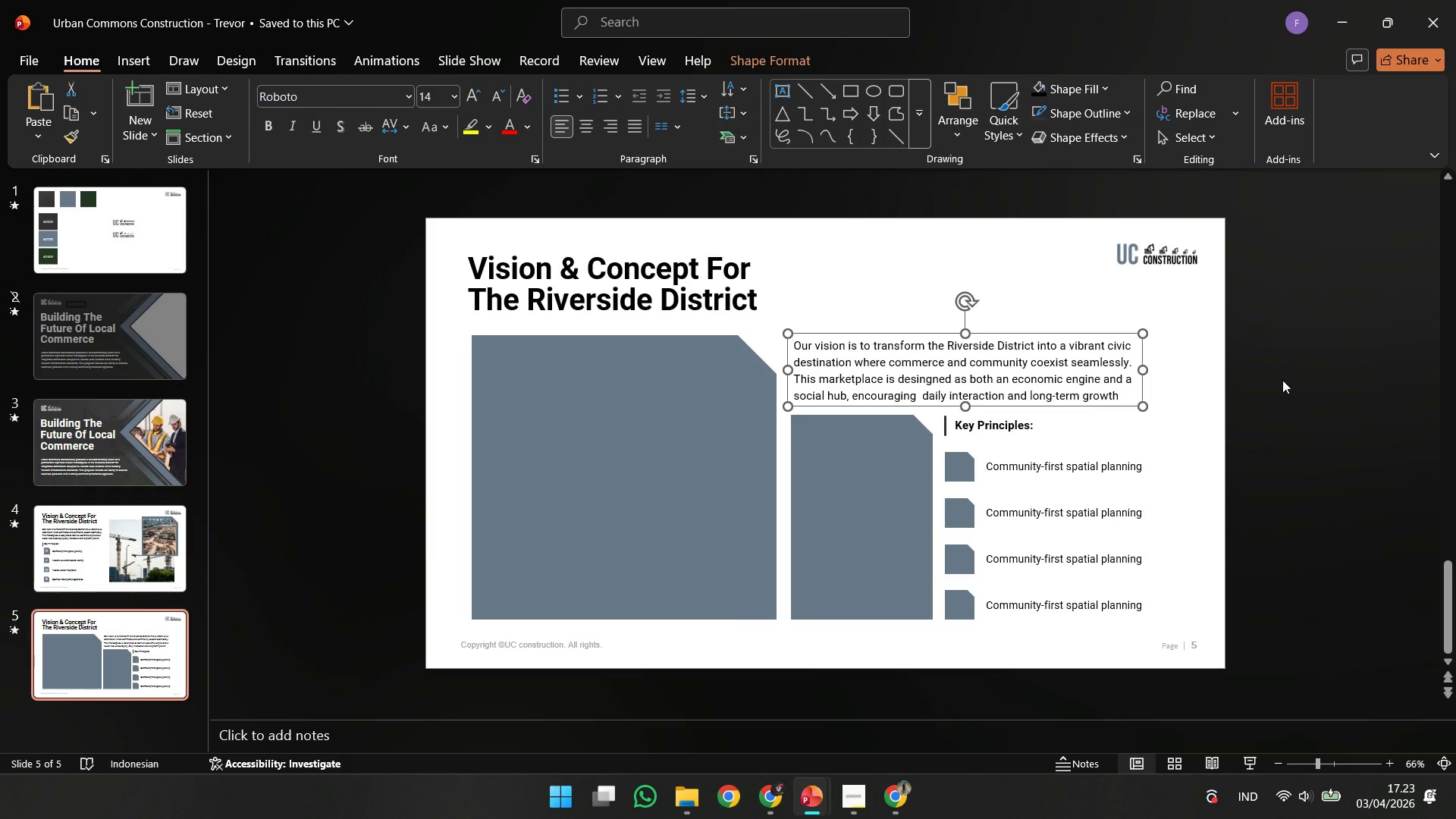 
key(ArrowLeft)
 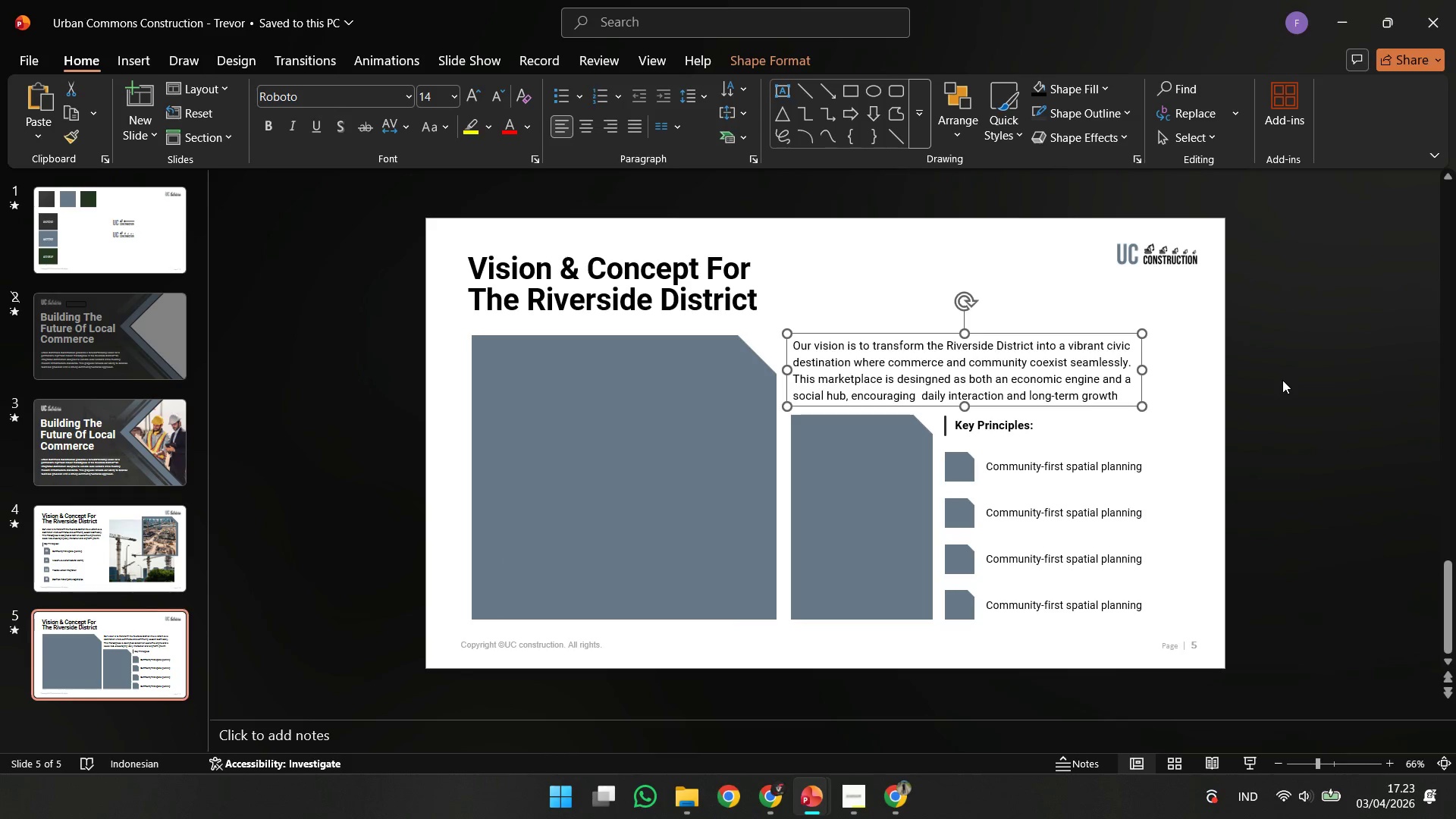 
left_click([1282, 380])
 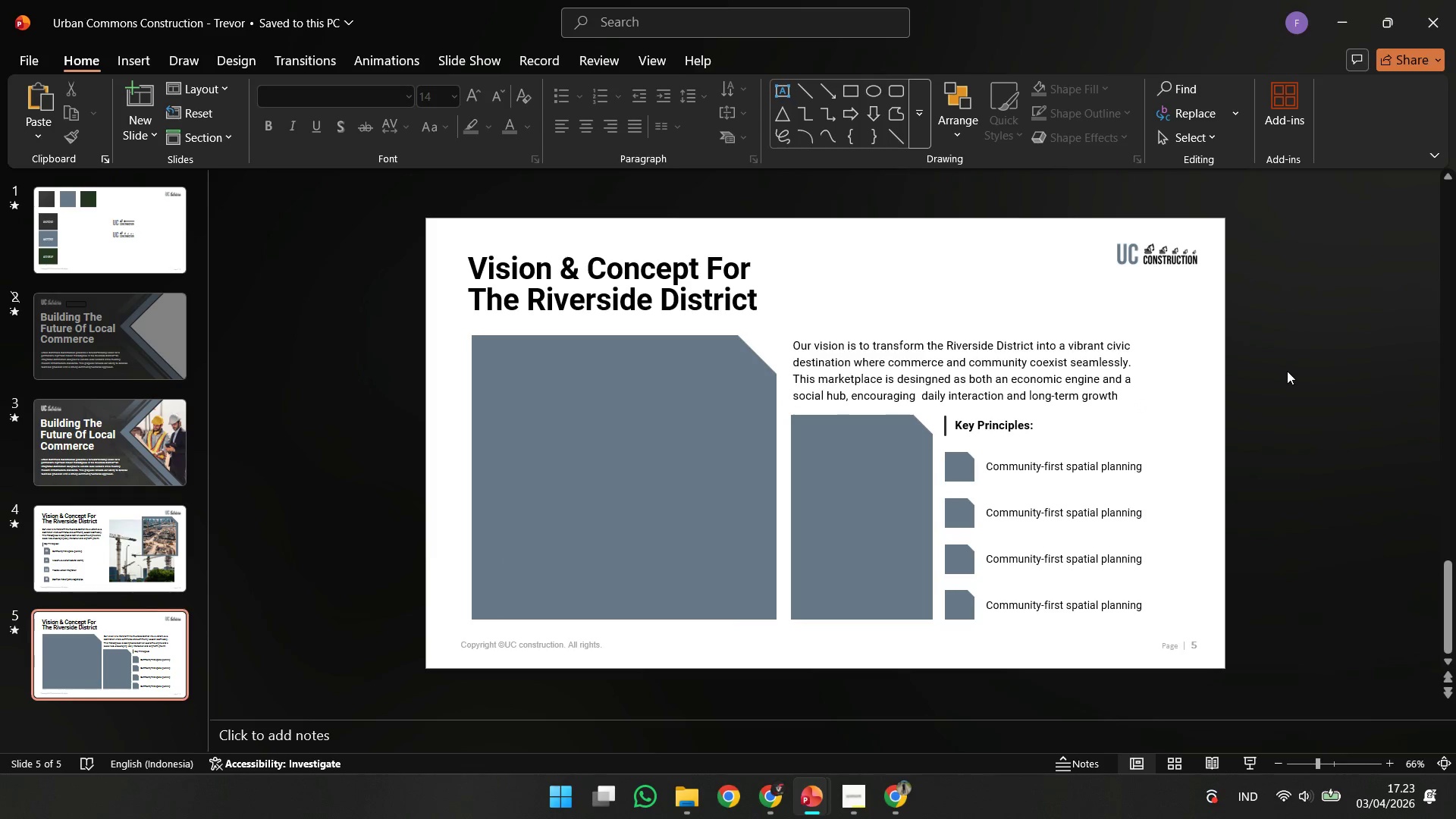 
left_click_drag(start_coordinate=[1287, 371], to_coordinate=[894, 649])
 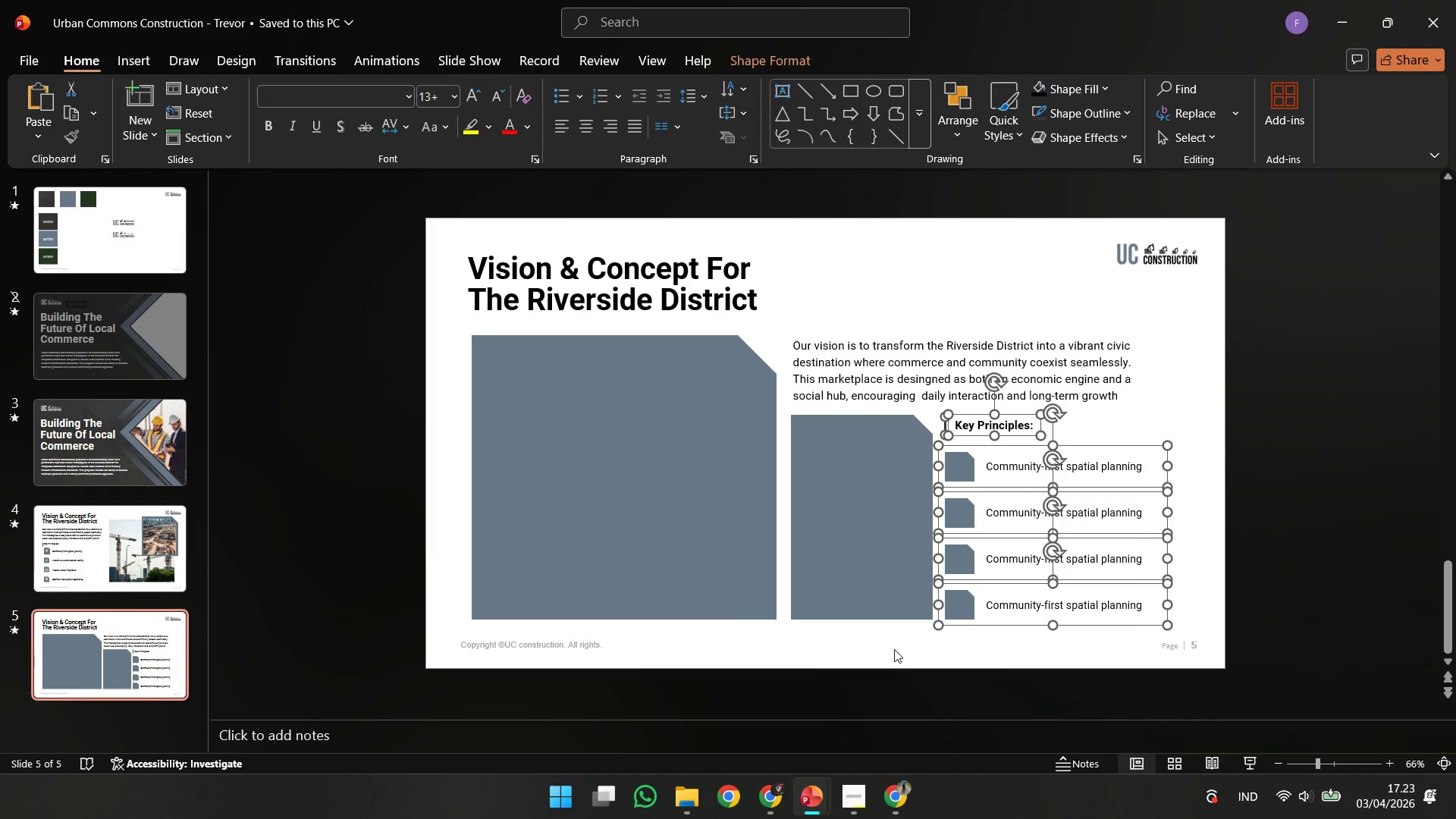 
key(ArrowRight)
 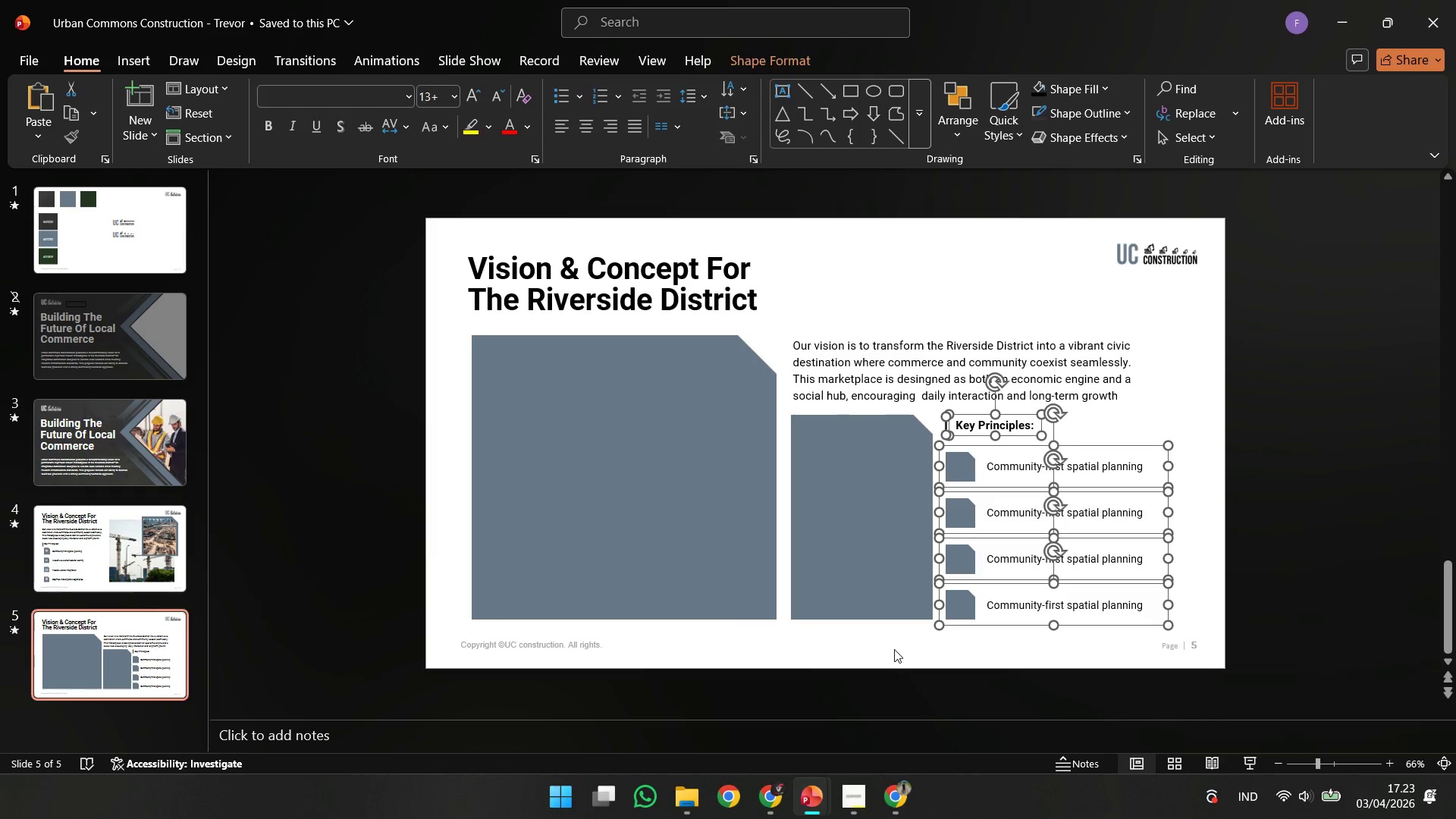 
key(ArrowRight)
 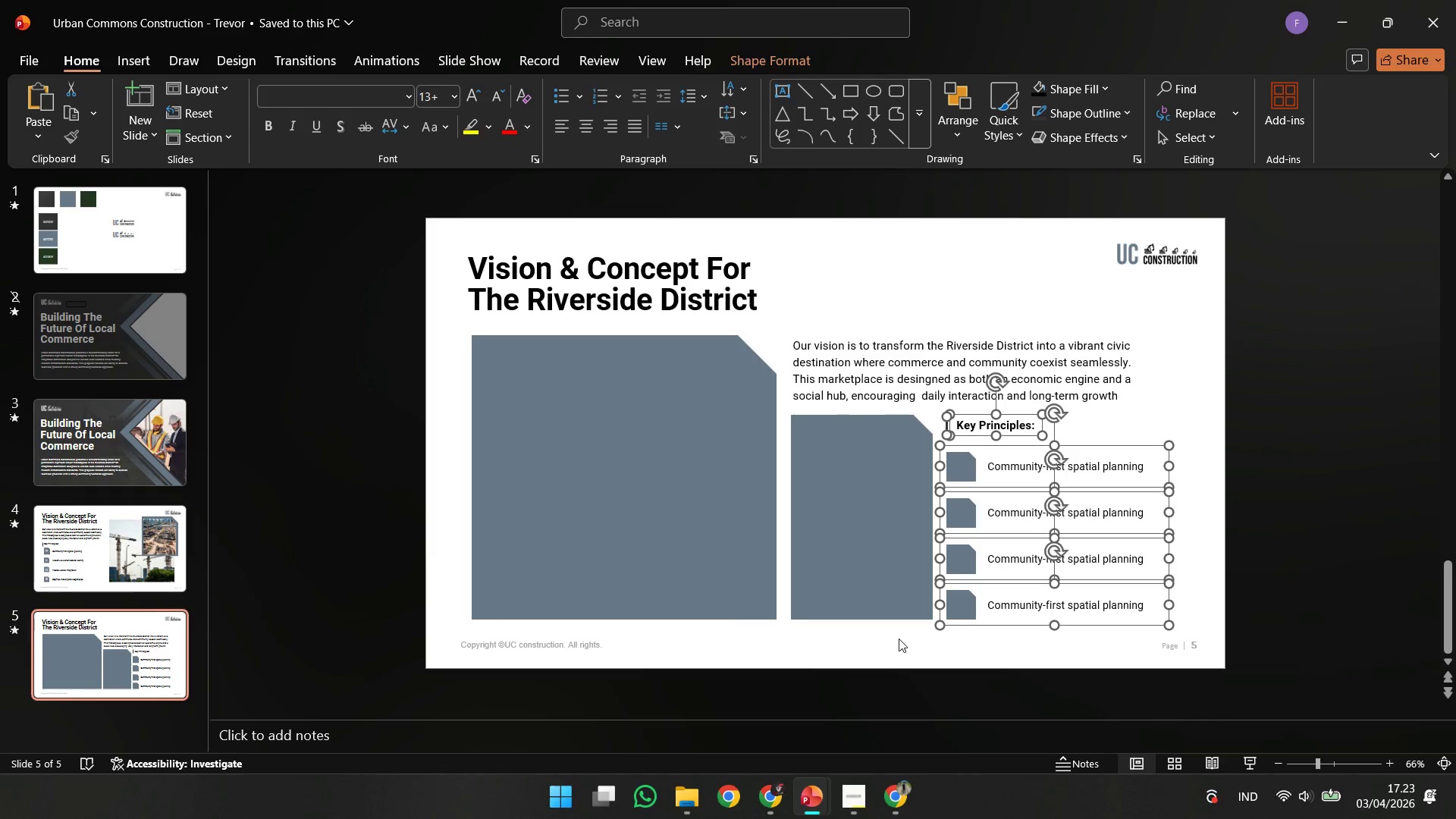 
key(ArrowRight)
 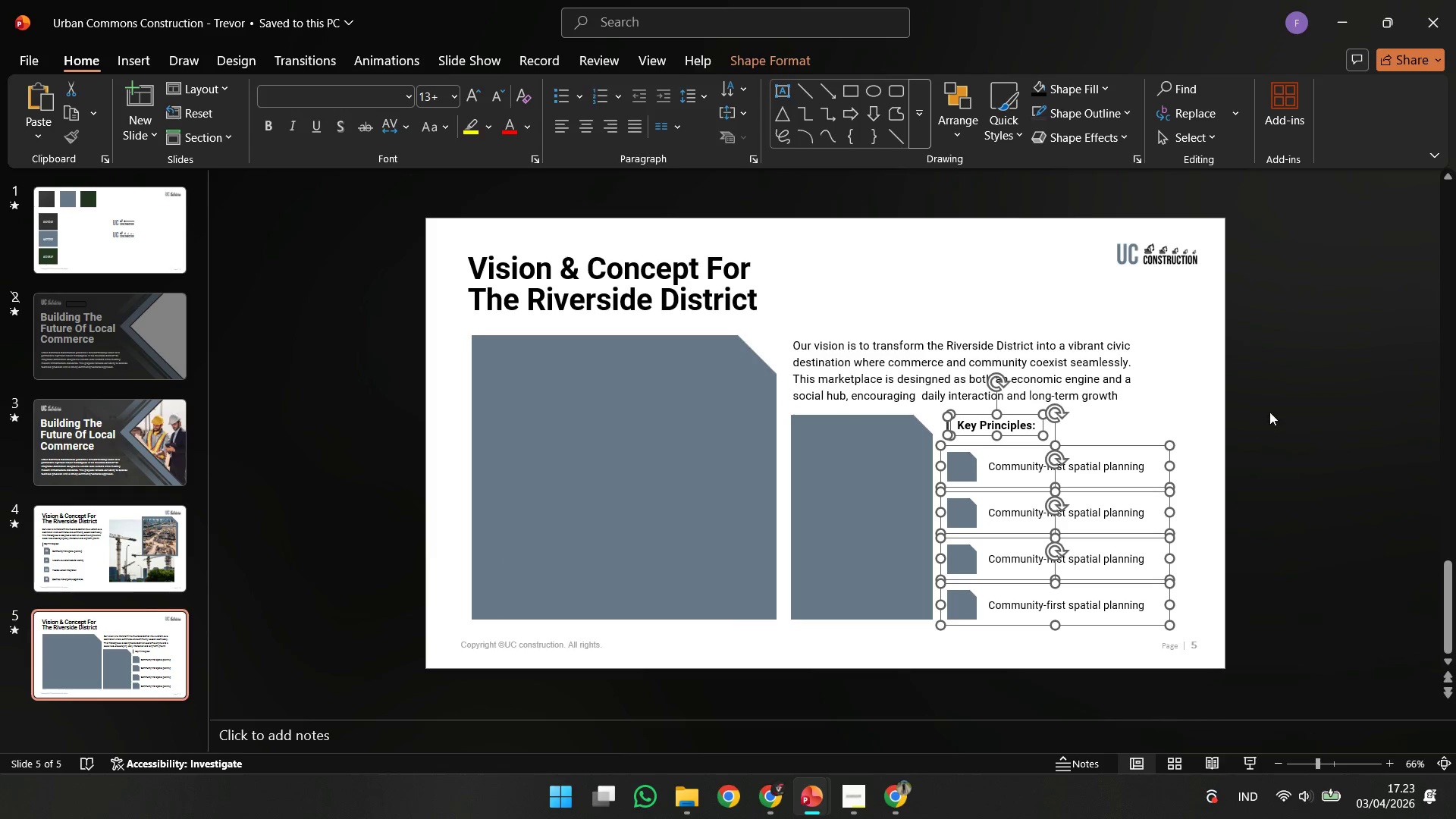 
left_click([1285, 402])
 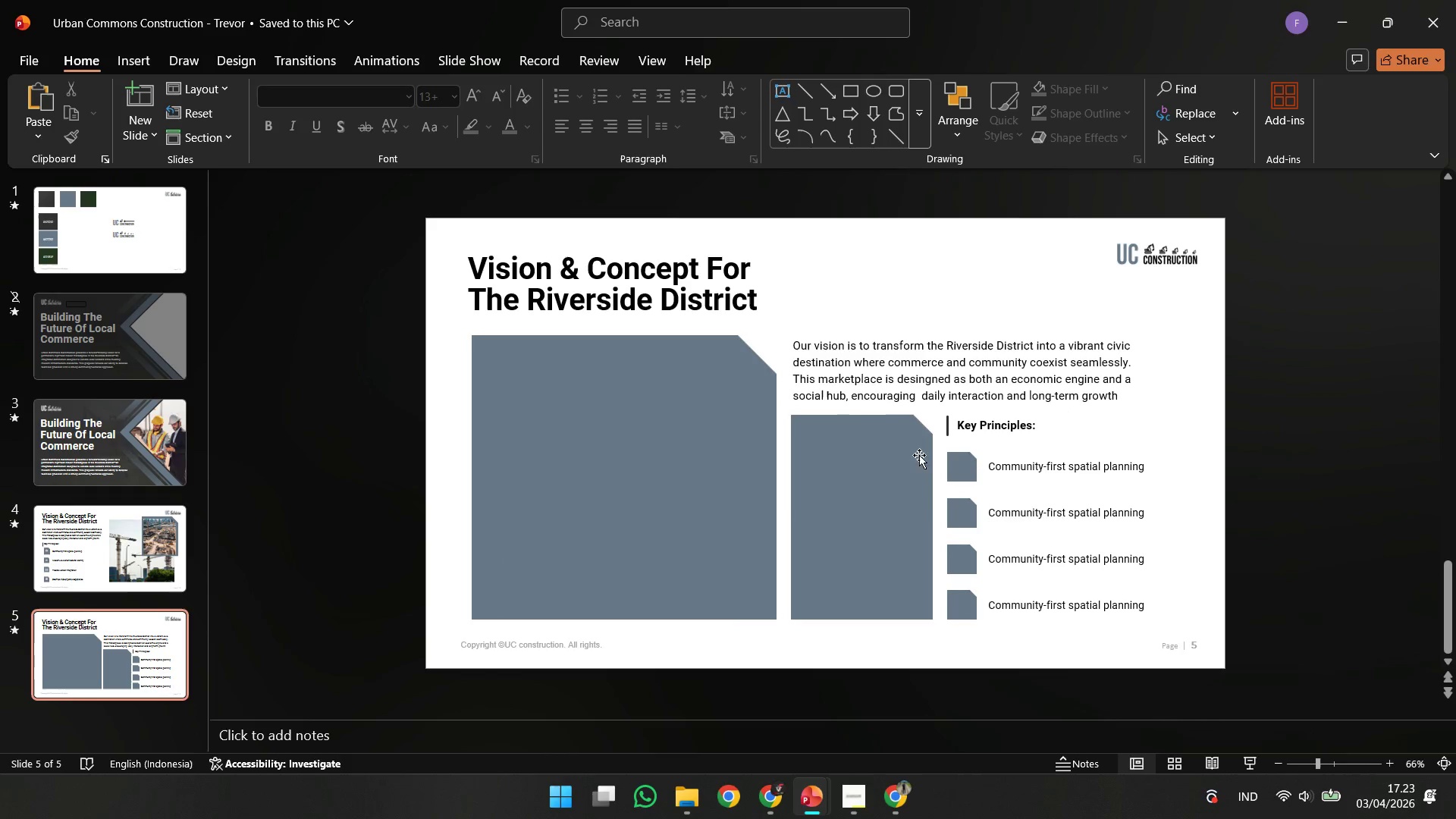 
left_click([900, 455])
 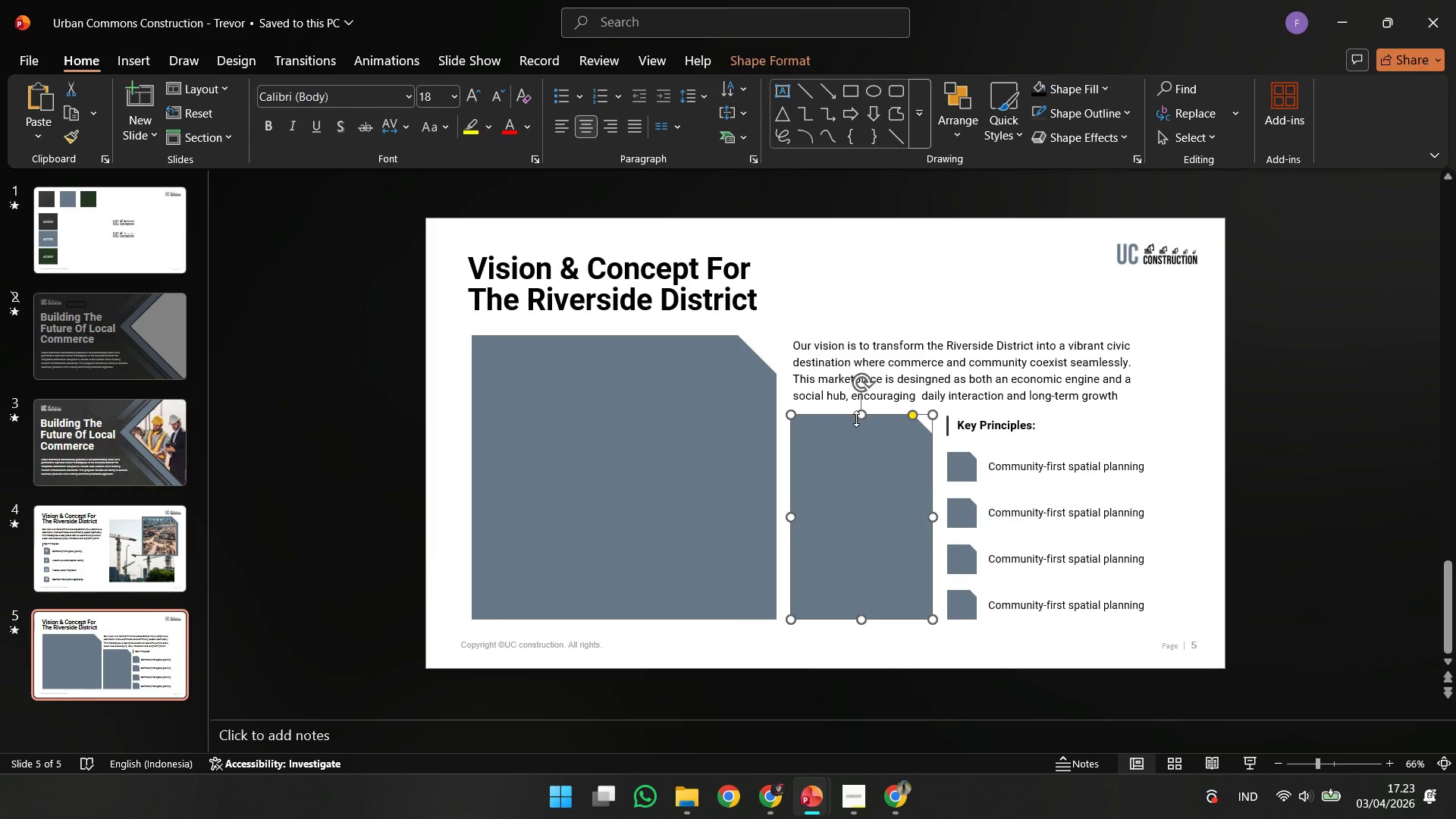 
left_click_drag(start_coordinate=[856, 419], to_coordinate=[856, 410])
 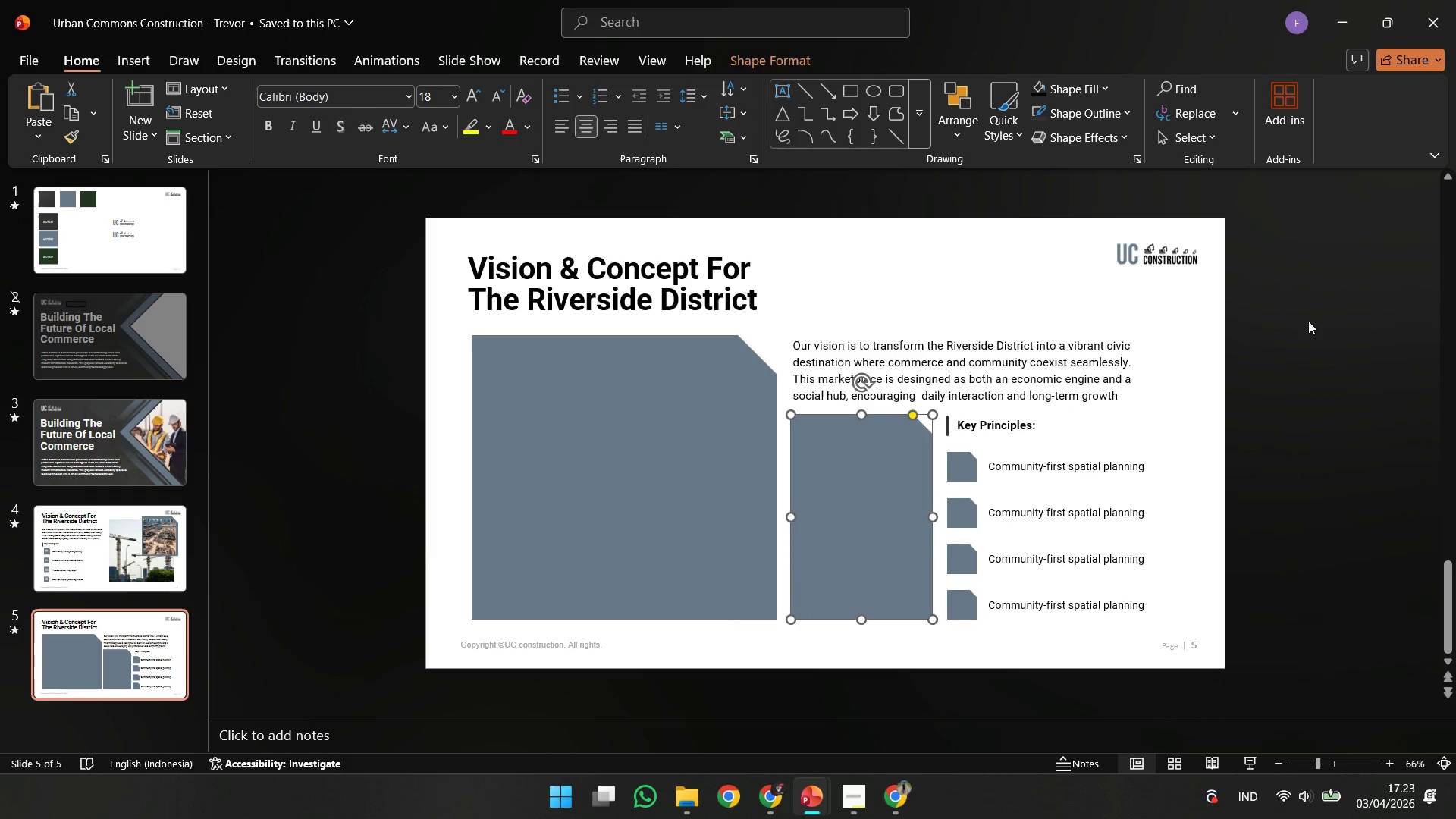 
left_click([1309, 321])
 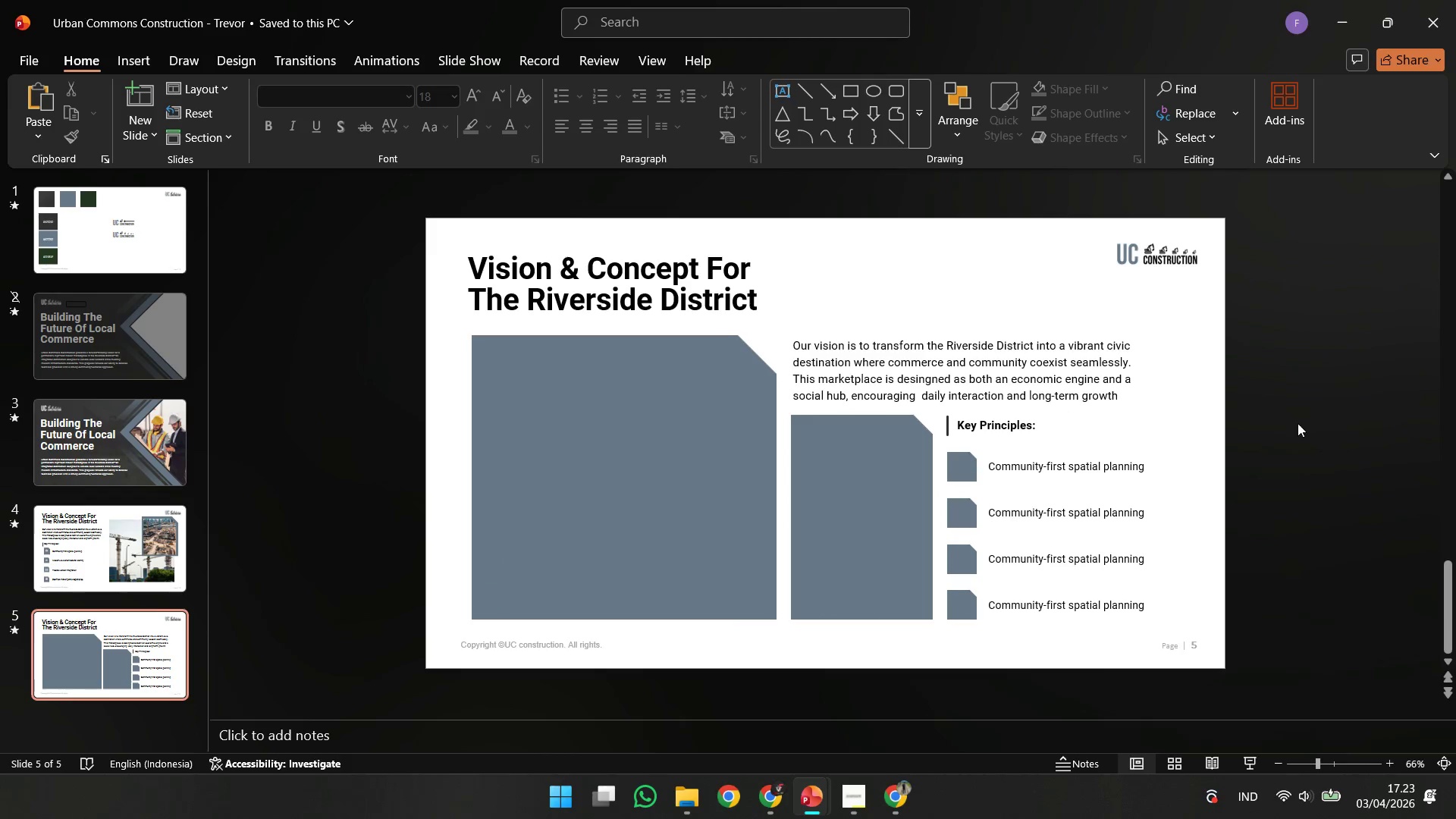 
left_click([893, 579])
 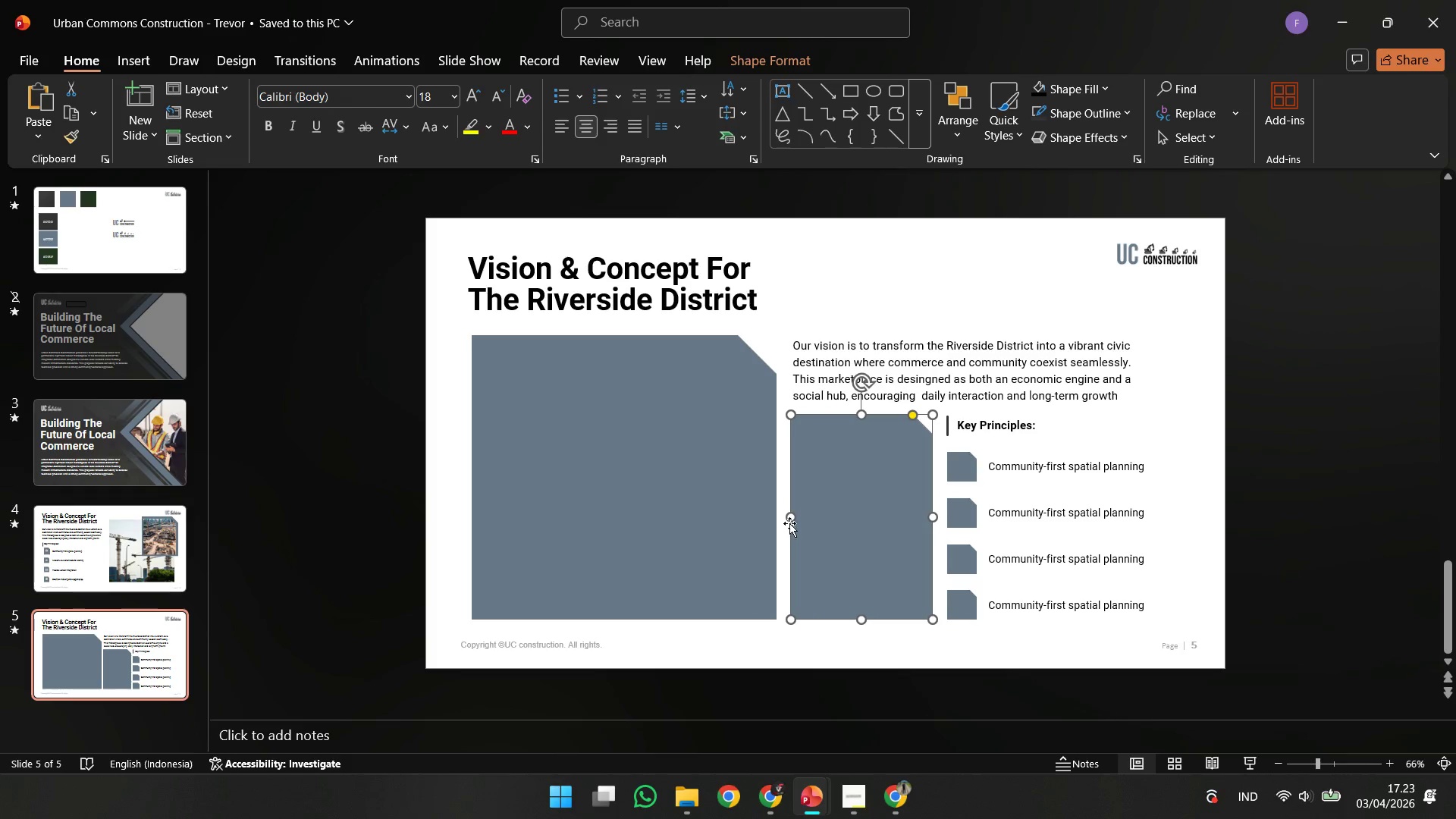 
left_click_drag(start_coordinate=[789, 516], to_coordinate=[759, 519])
 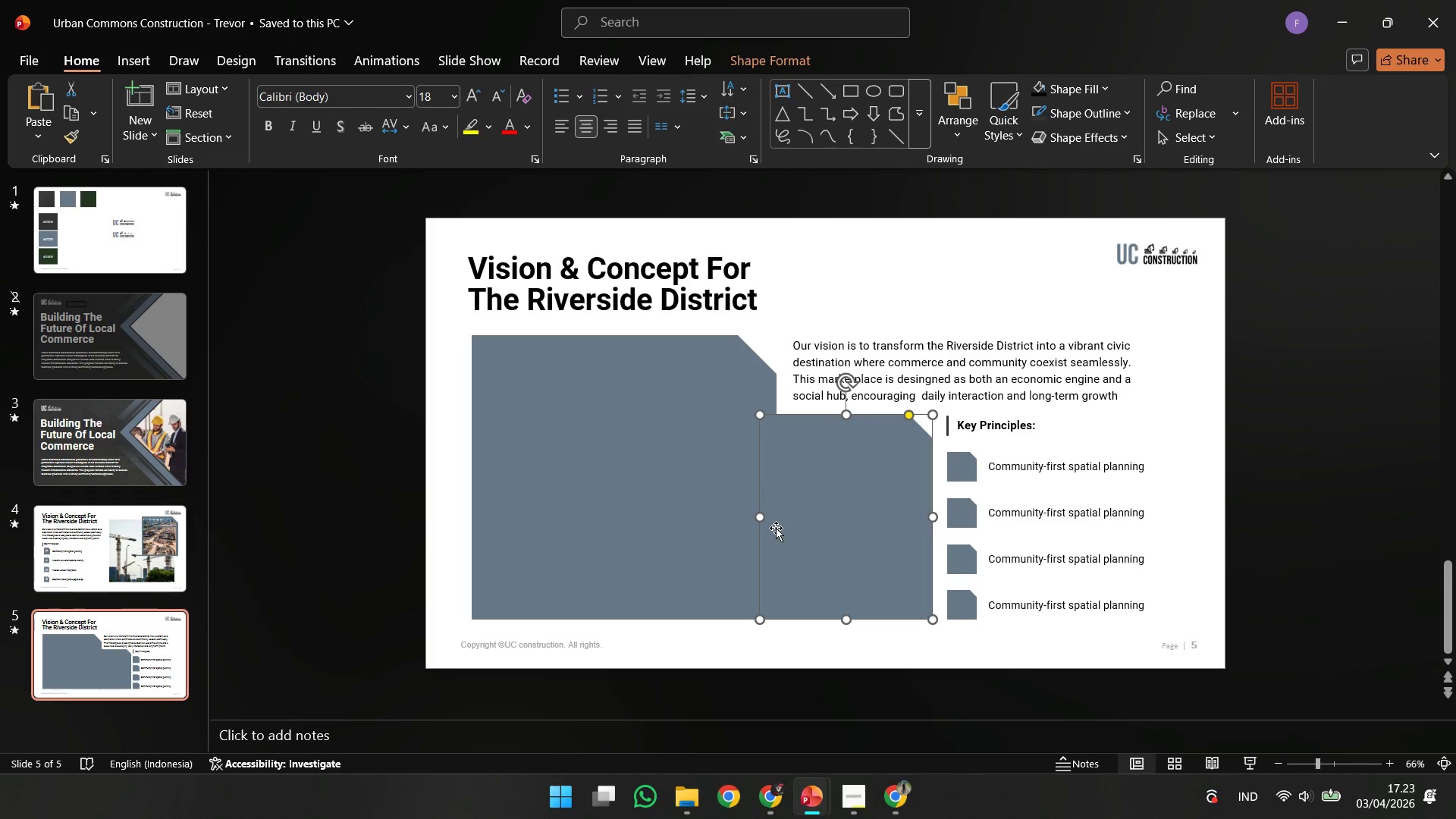 
key(Control+ControlLeft)
 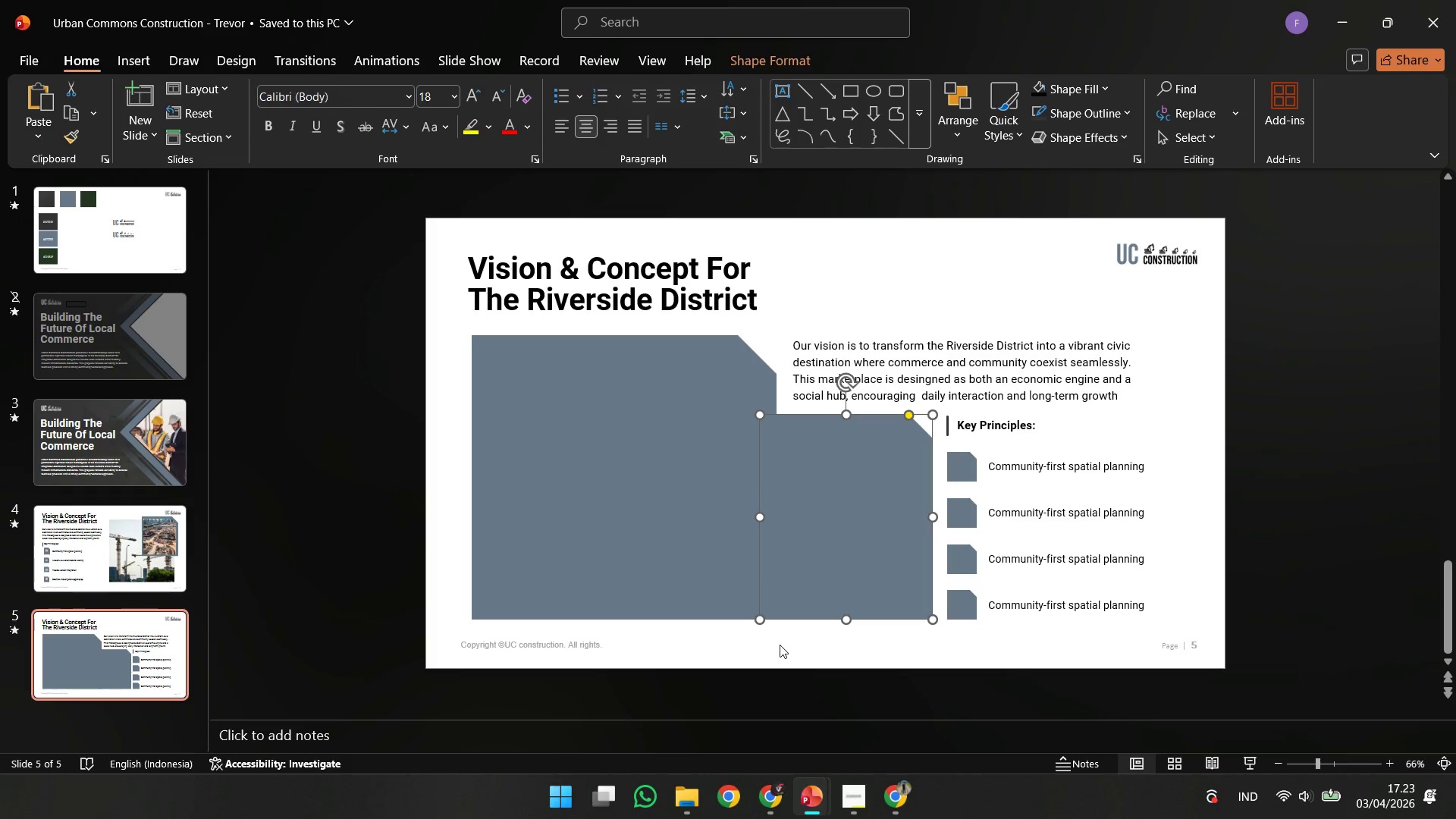 
key(Control+ControlLeft)
 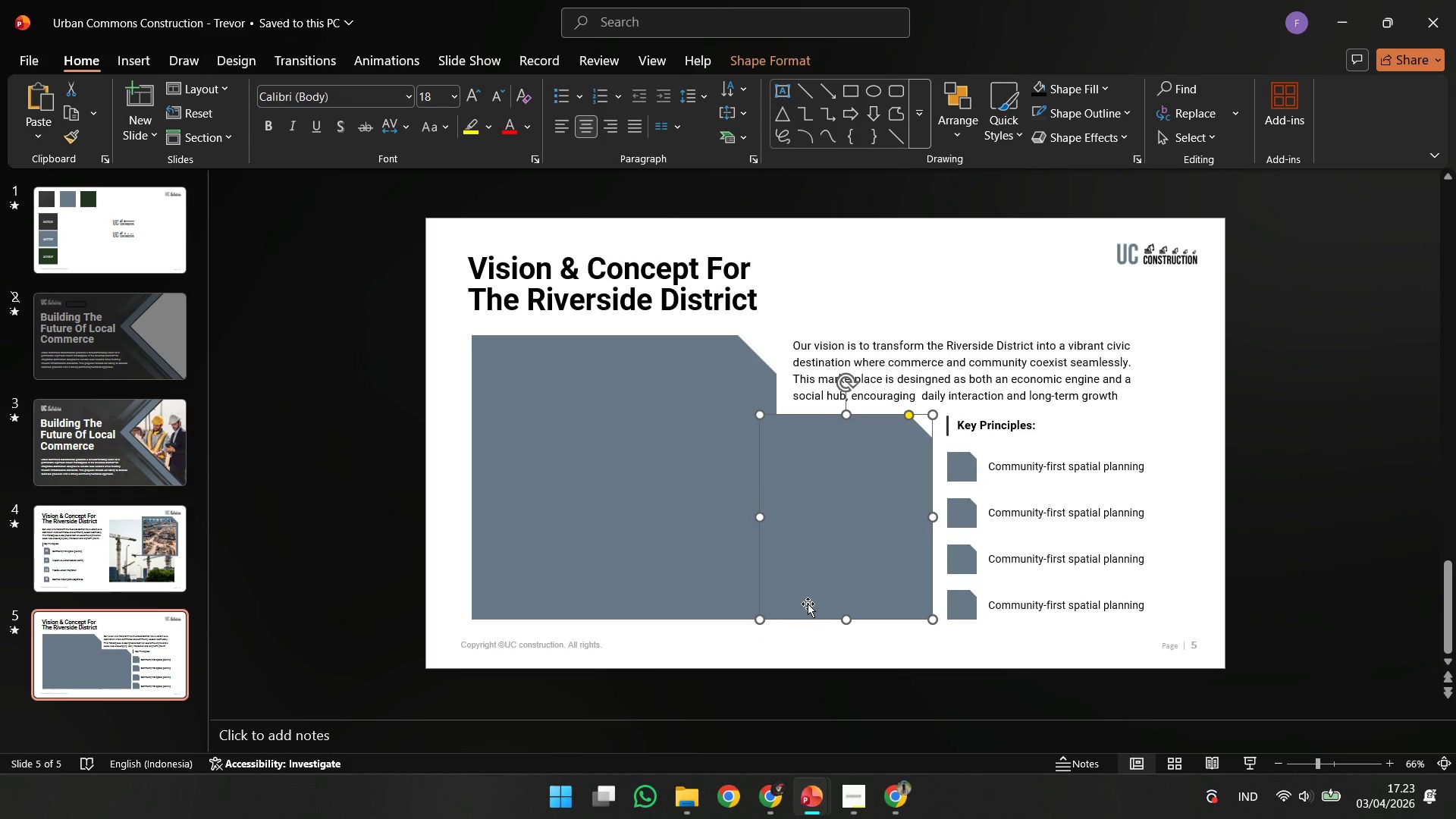 
hold_key(key=ShiftLeft, duration=1.97)
left_click_drag(start_coordinate=[840, 619], to_coordinate=[836, 621])
 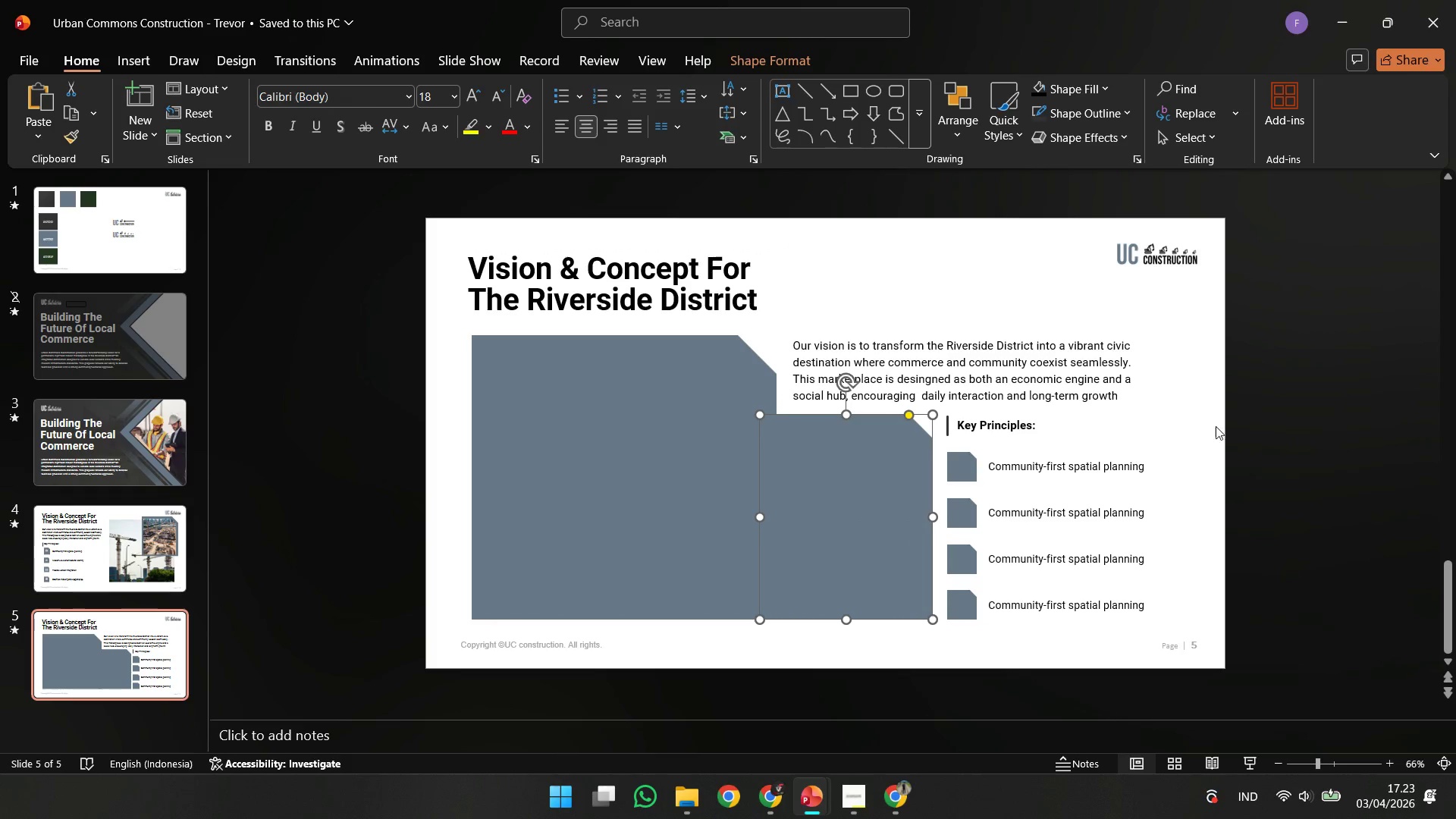 
left_click([1272, 406])
 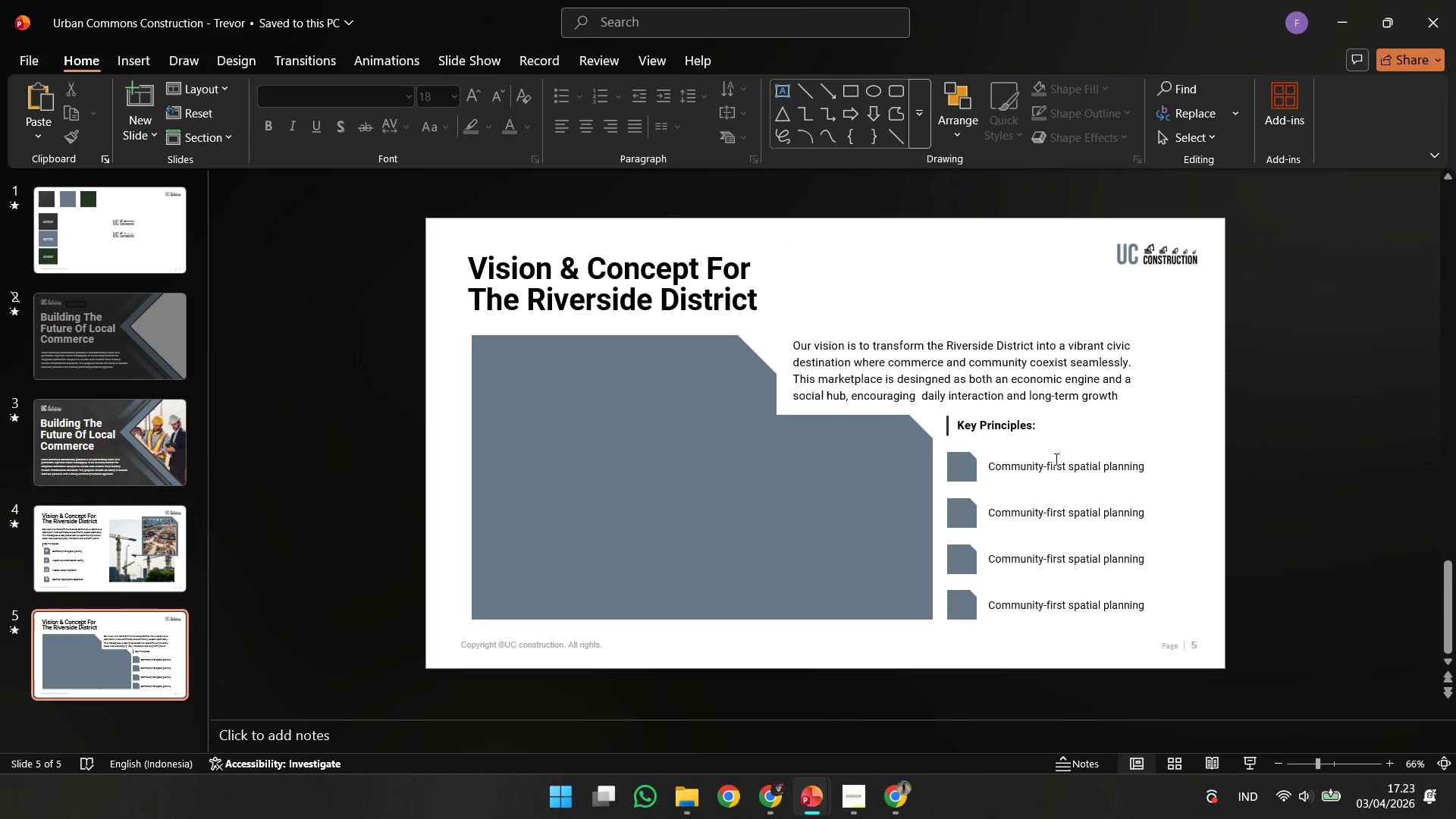 
key(Control+ControlLeft)
 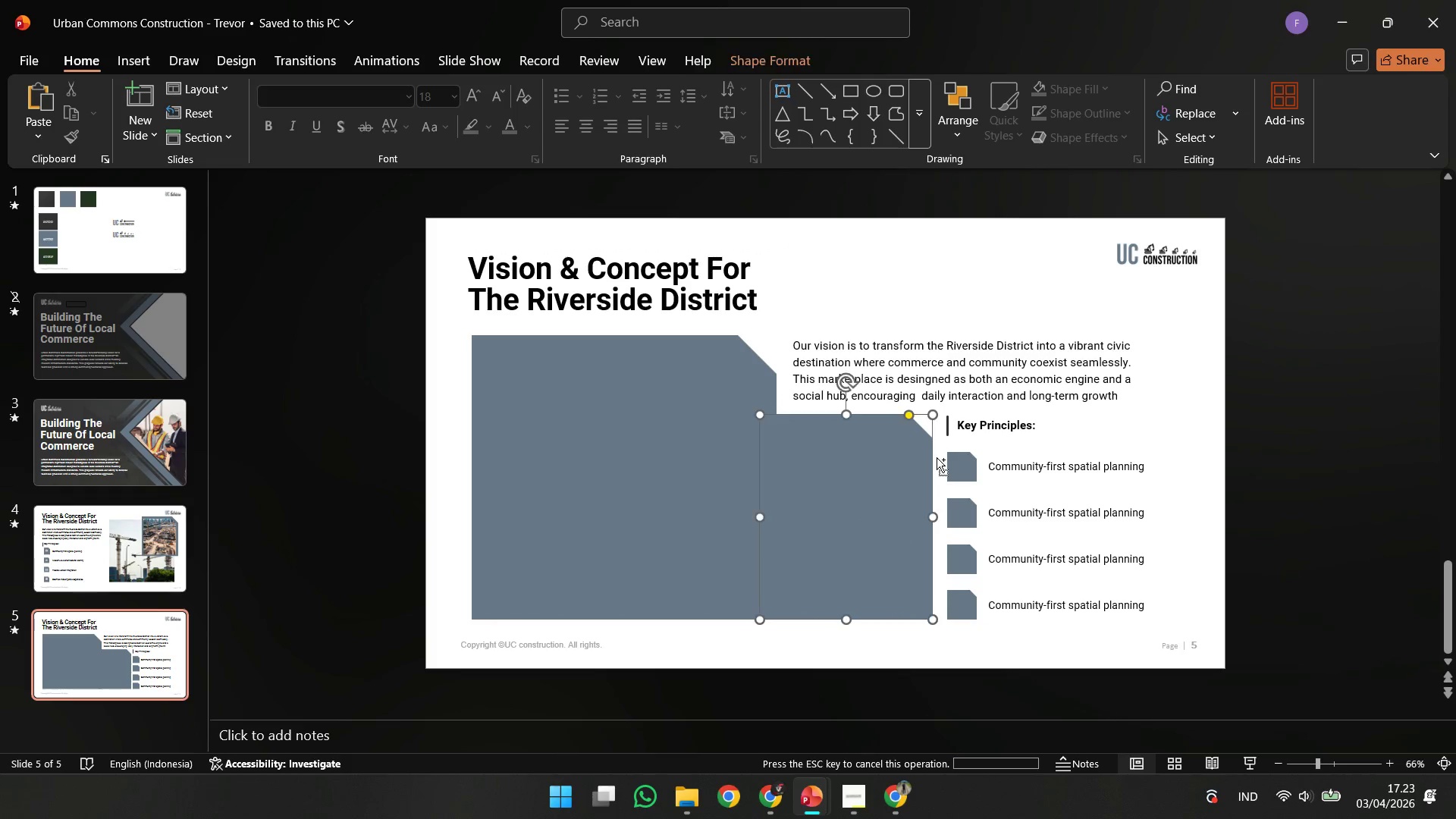 
key(Control+Z)
 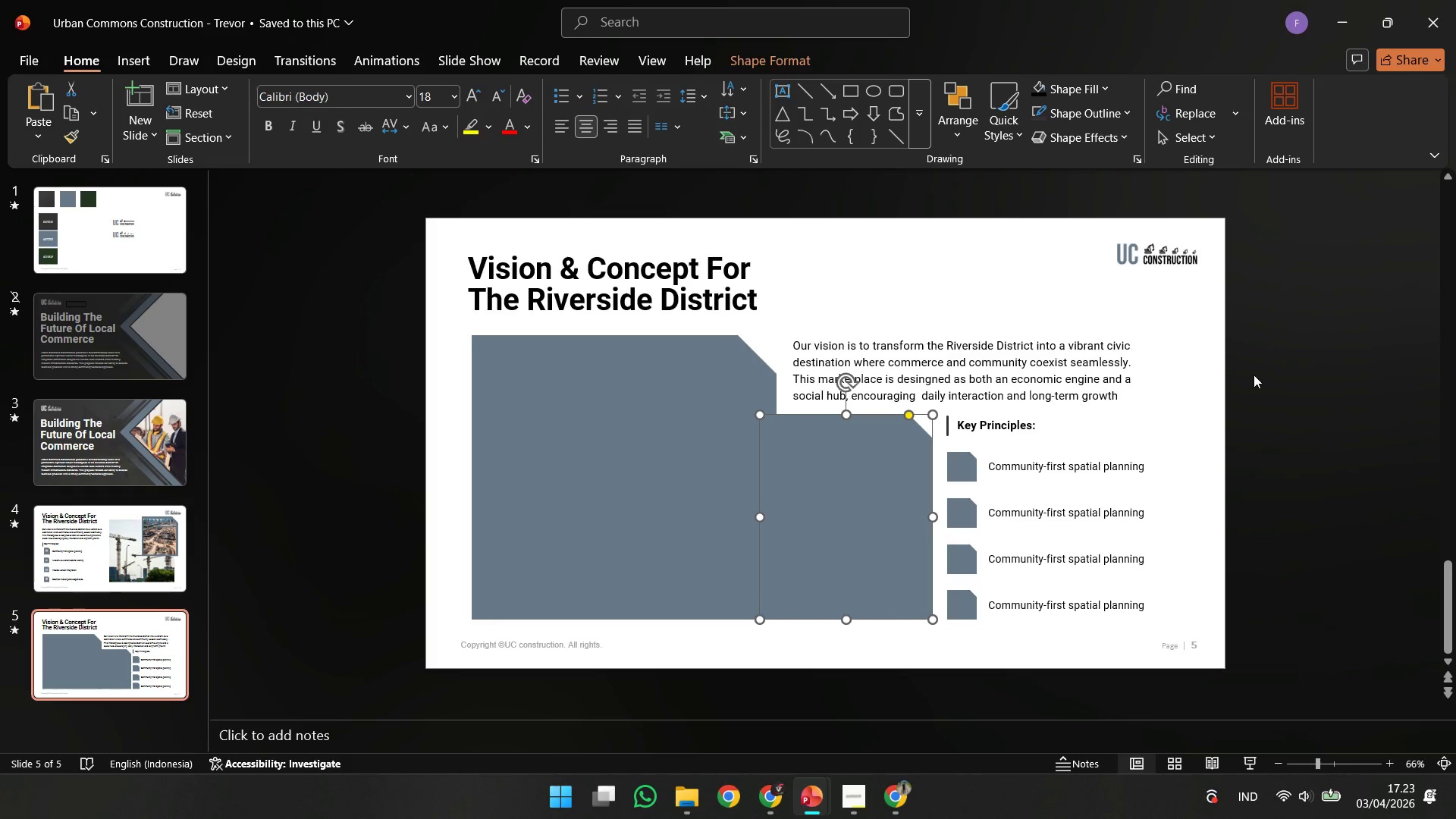 
key(Control+Z)
 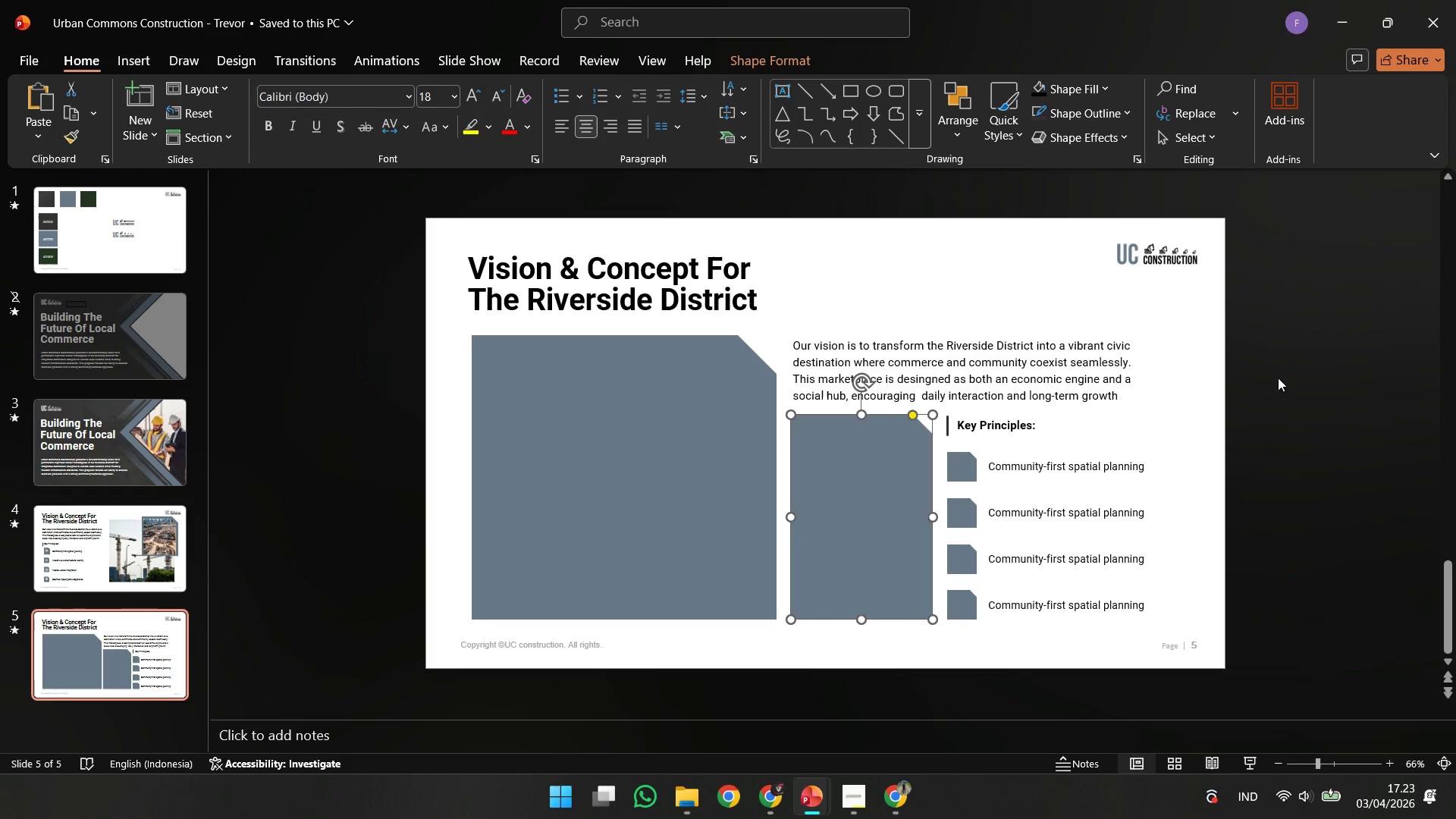 
left_click([1316, 381])
 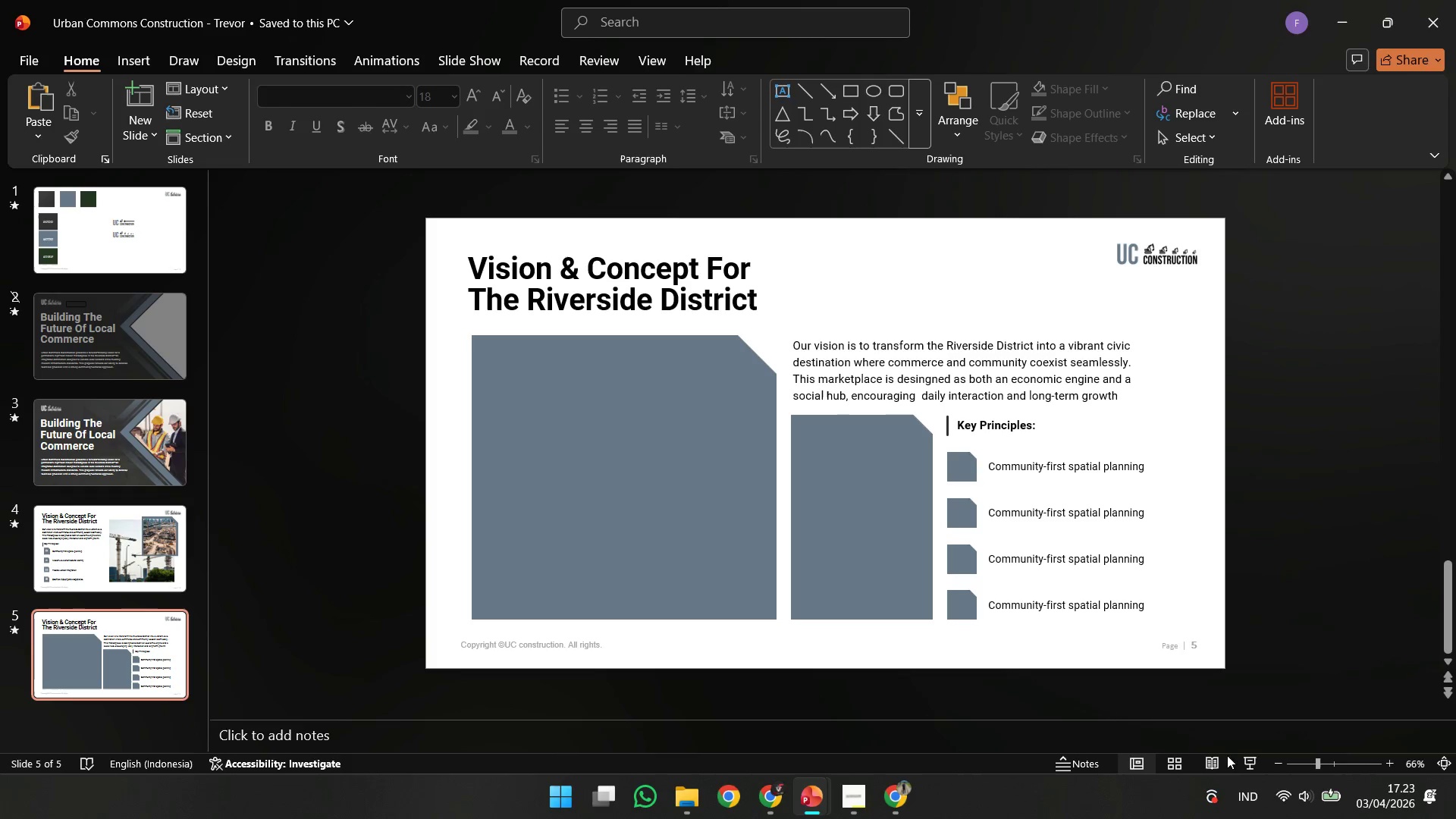 
left_click([1220, 765])
 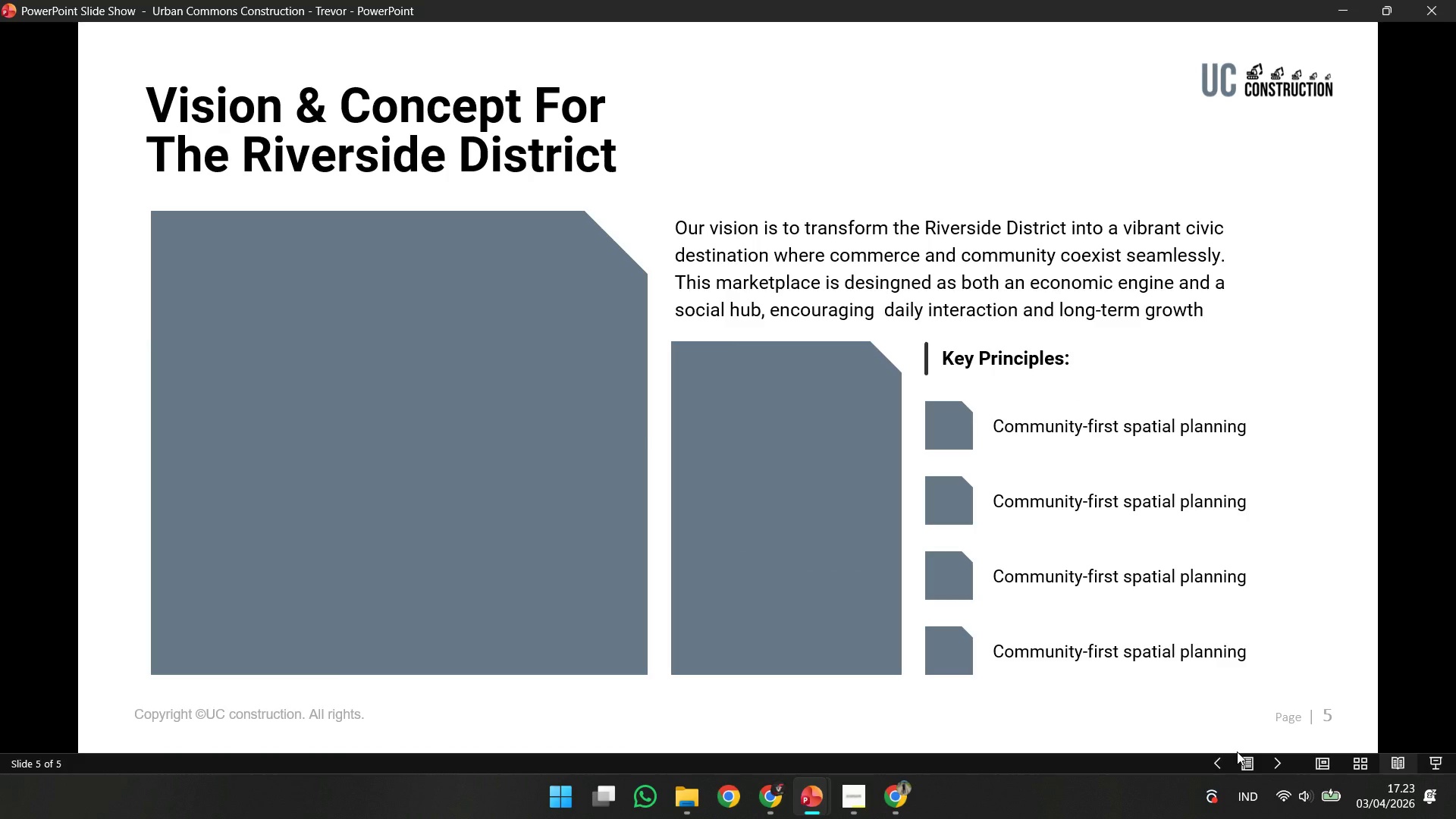 
key(Escape)
 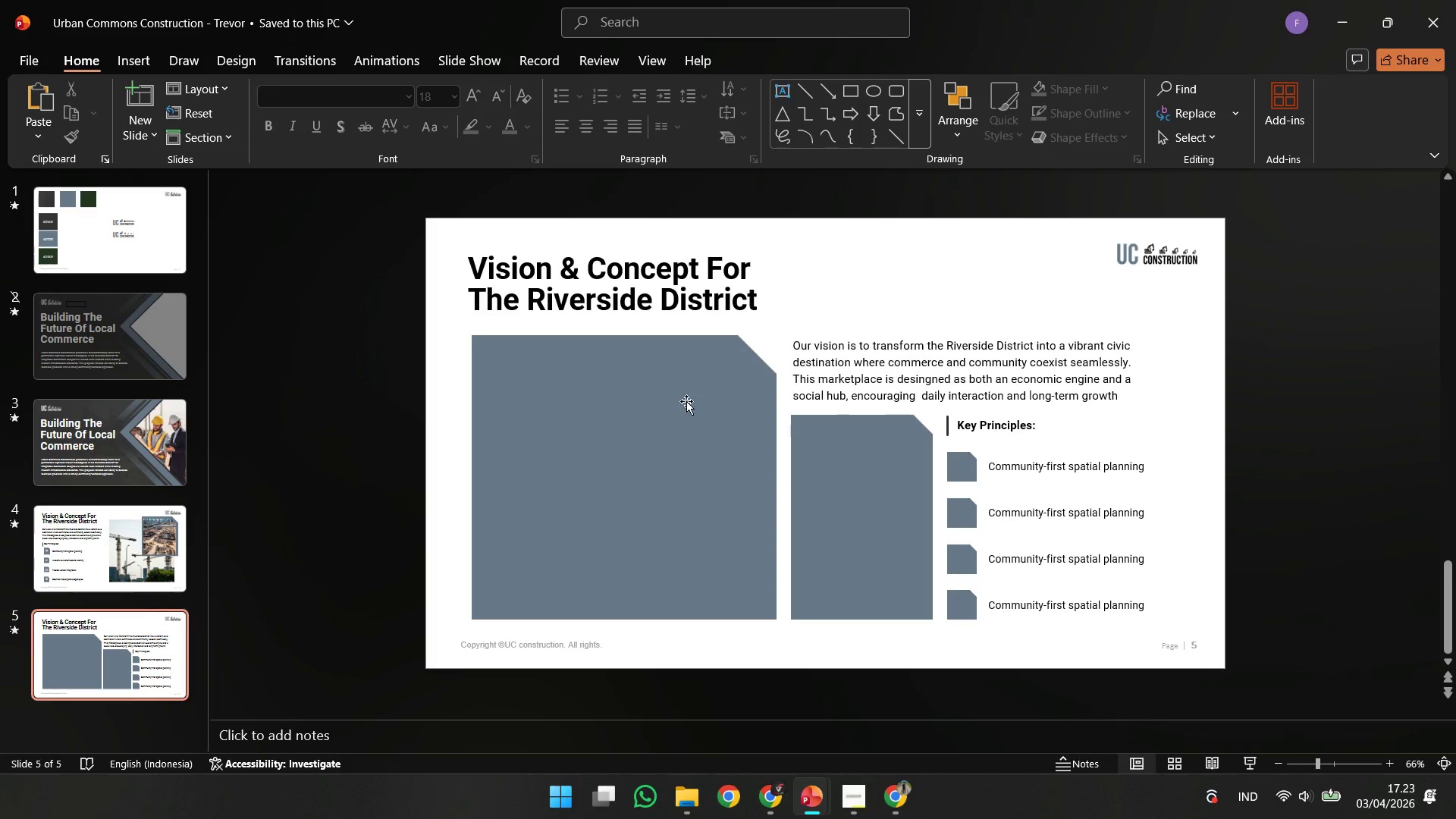 
left_click([953, 472])
 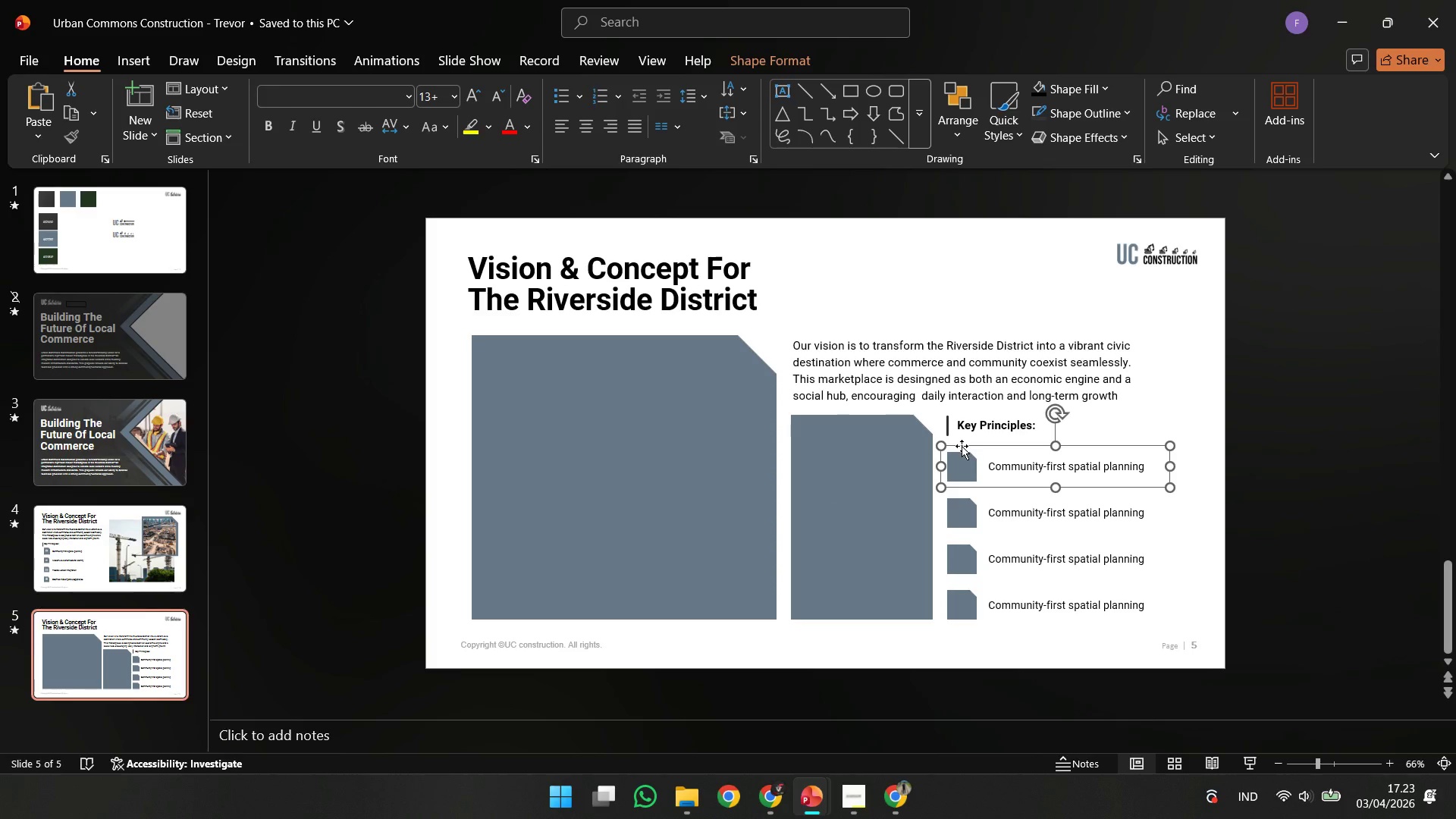 
left_click([962, 446])
 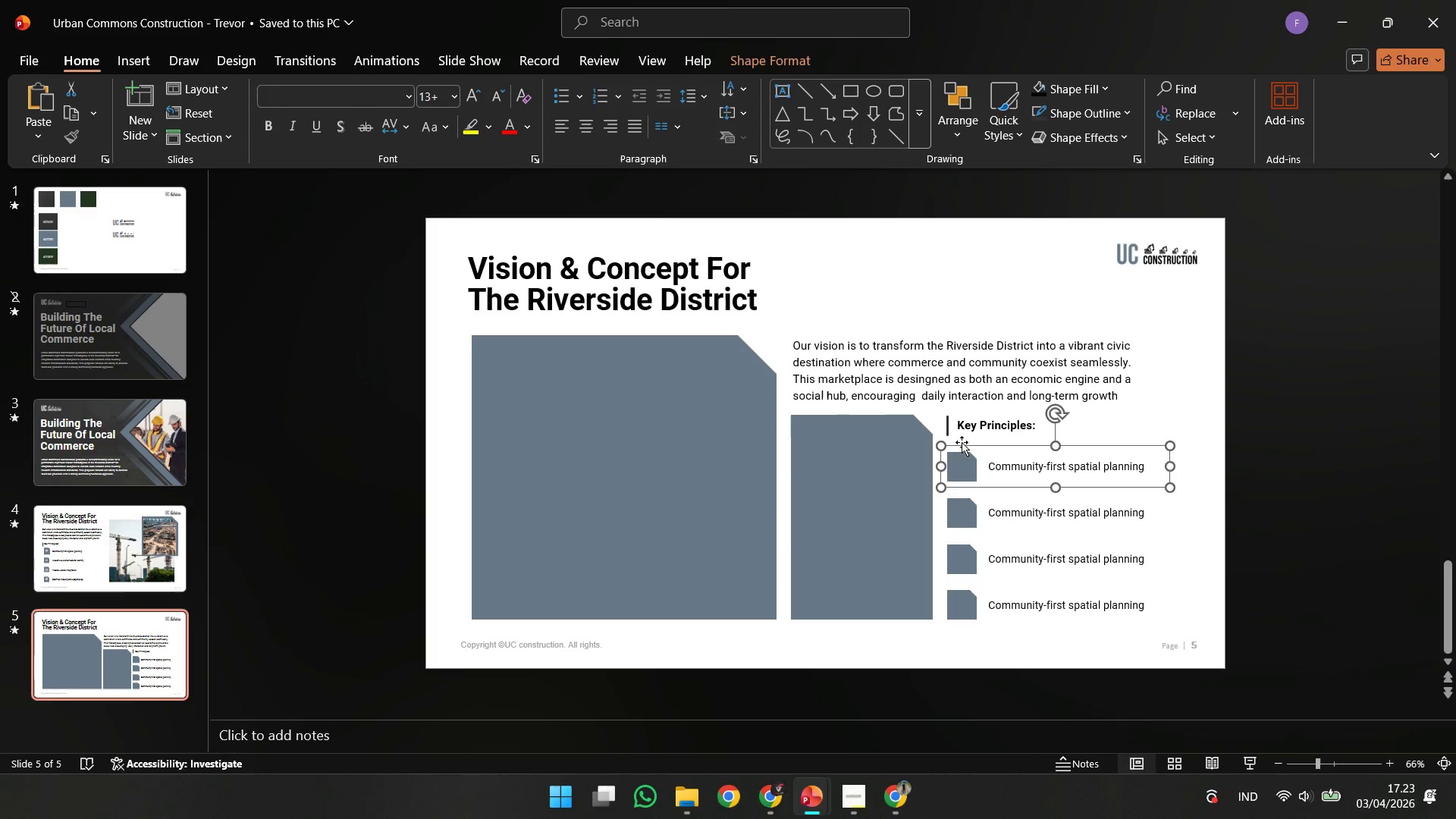 
left_click([970, 429])
 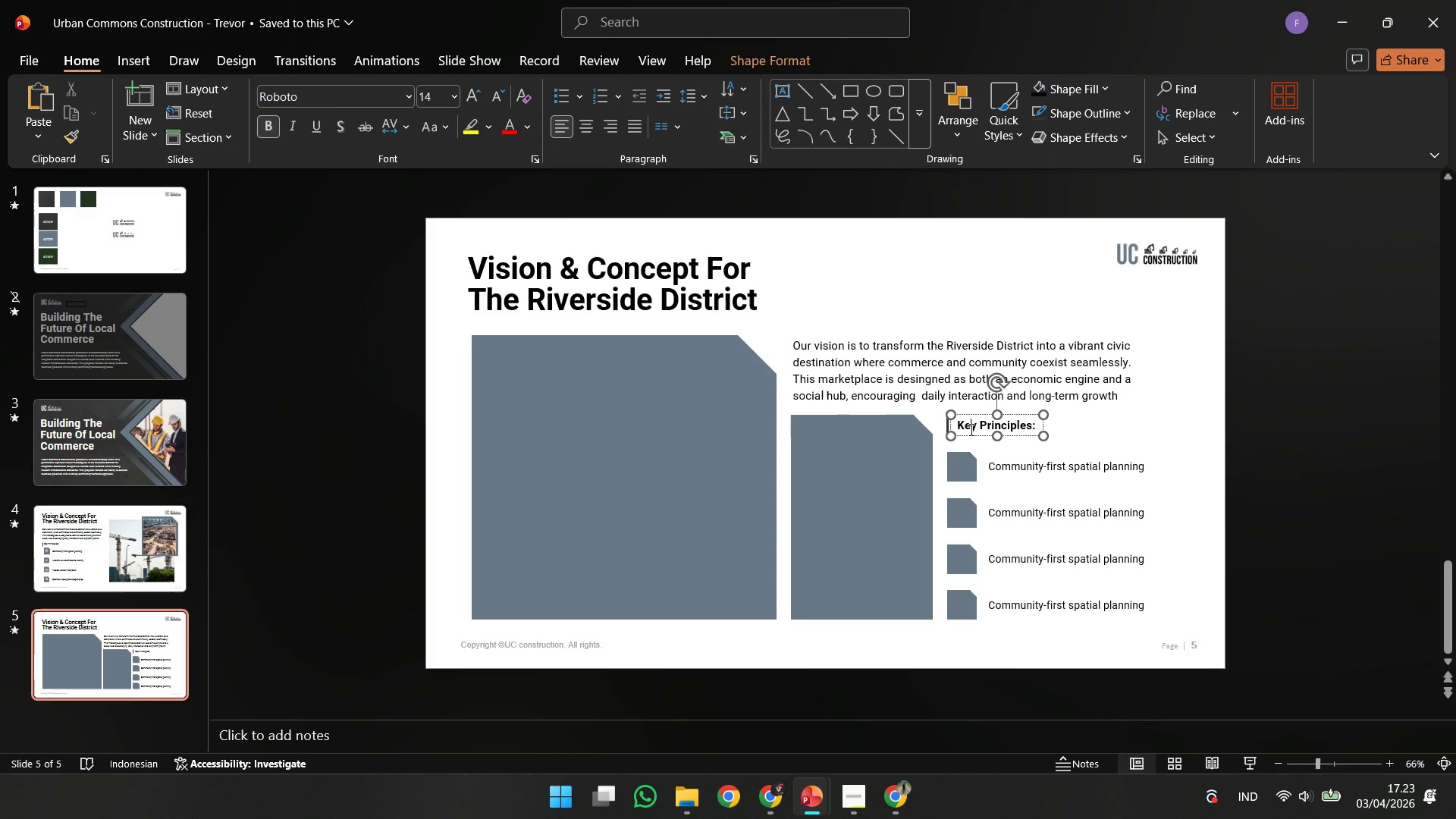 
hold_key(key=ControlLeft, duration=0.48)
scroll: coordinate [968, 429], scroll_direction: up, amount: 5.0
 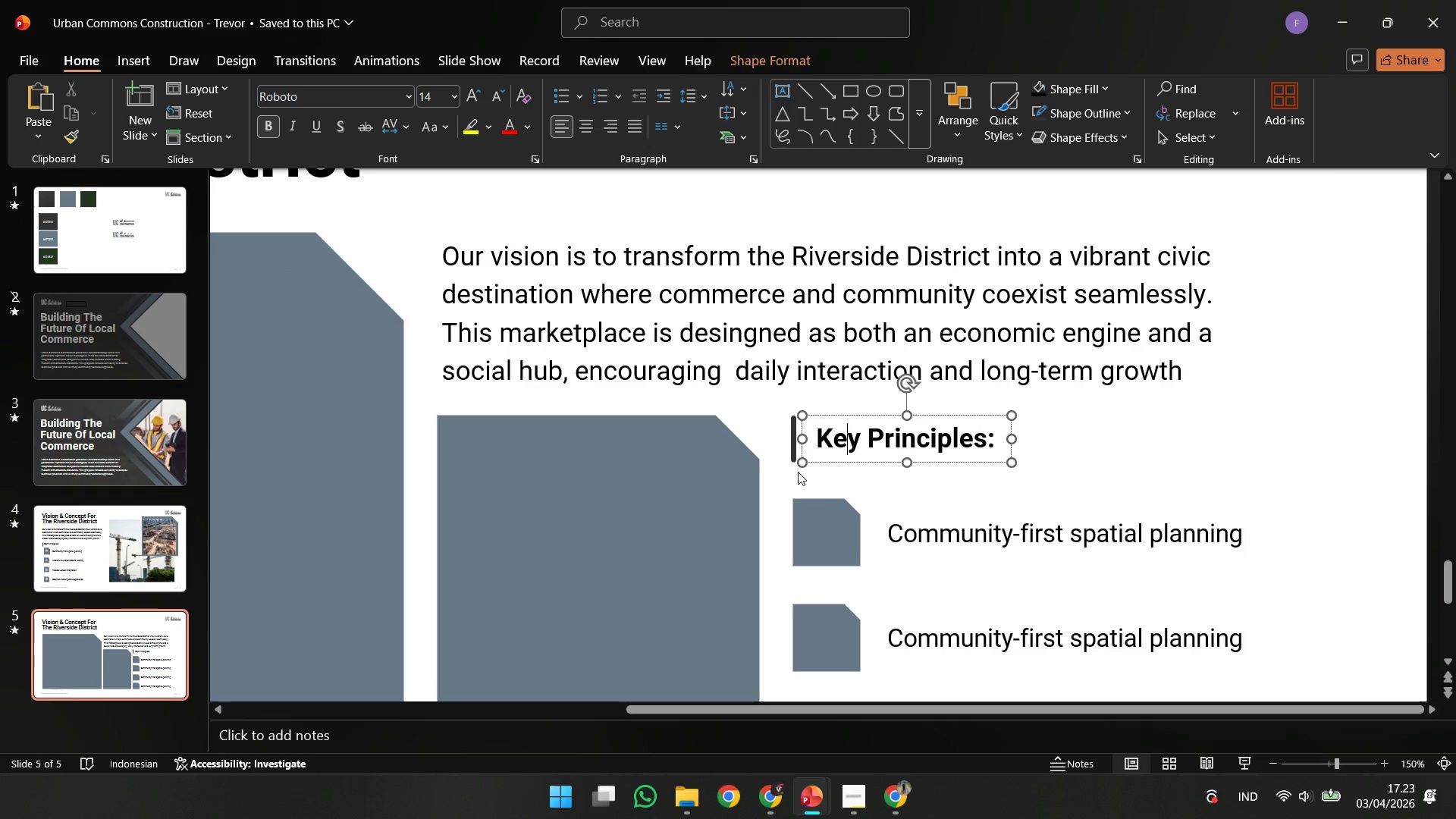 
hold_key(key=ShiftLeft, duration=0.47)
left_click([791, 454])
 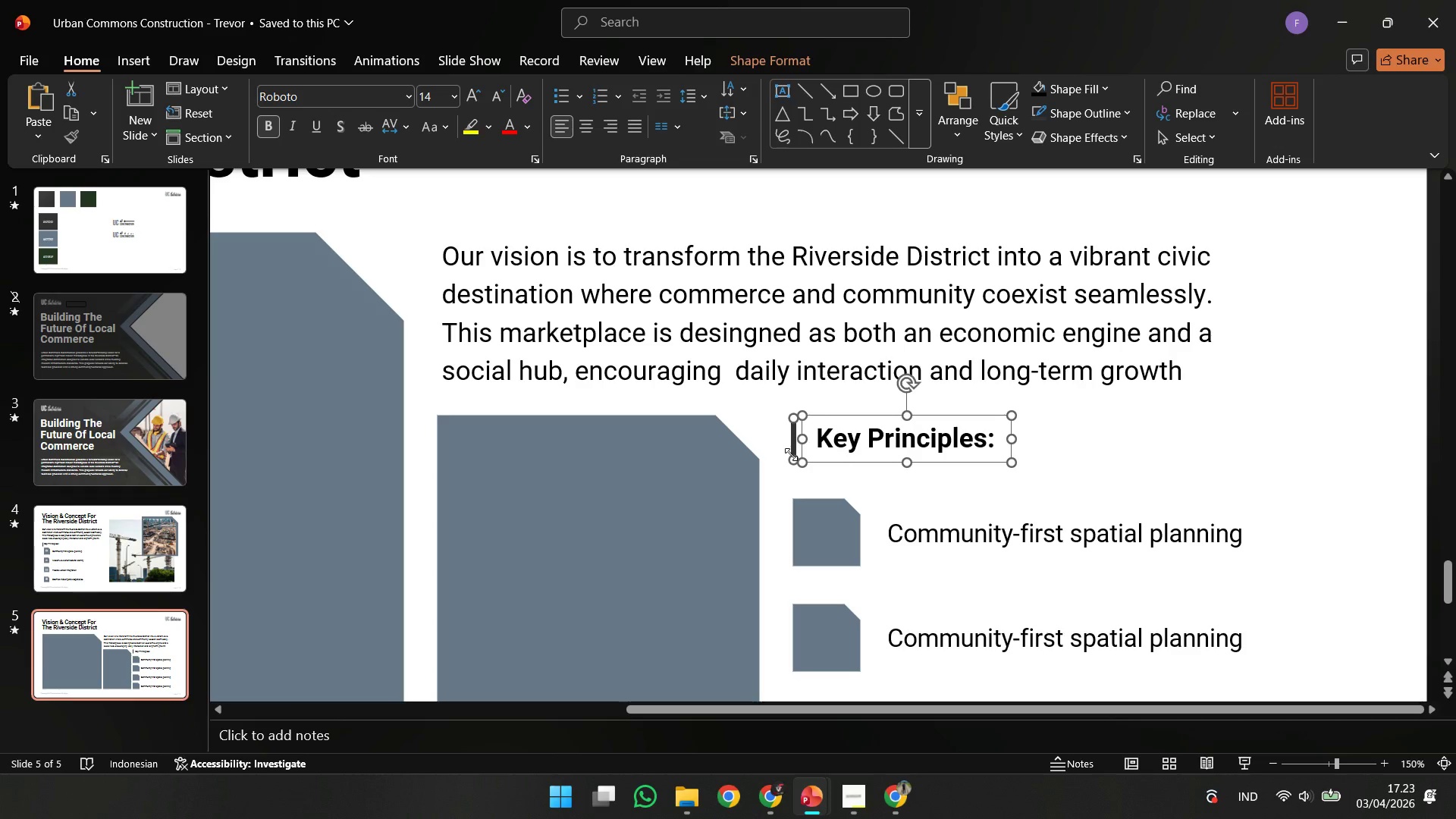 
key(Control+F)
 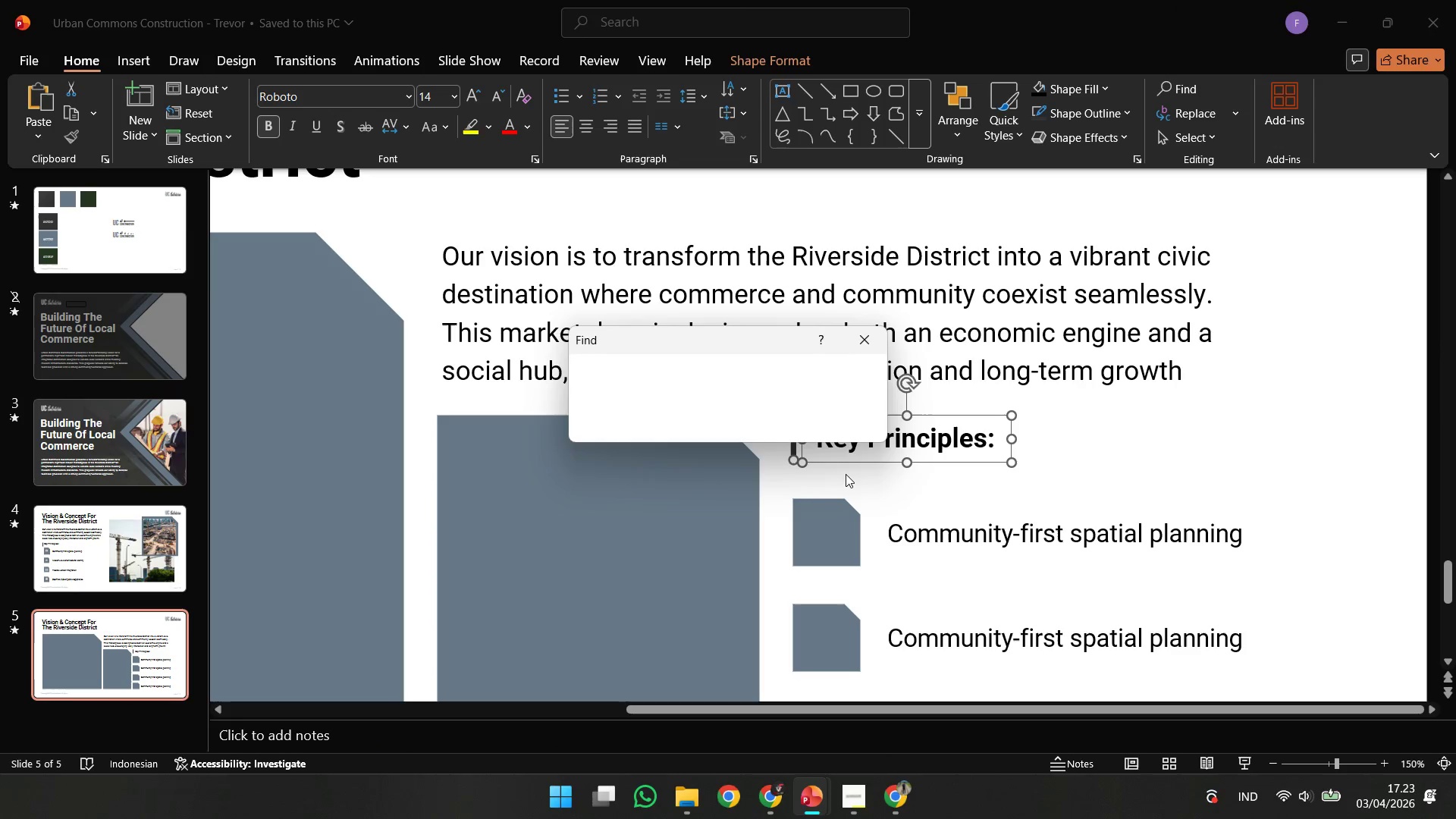 
key(Control+ControlLeft)
 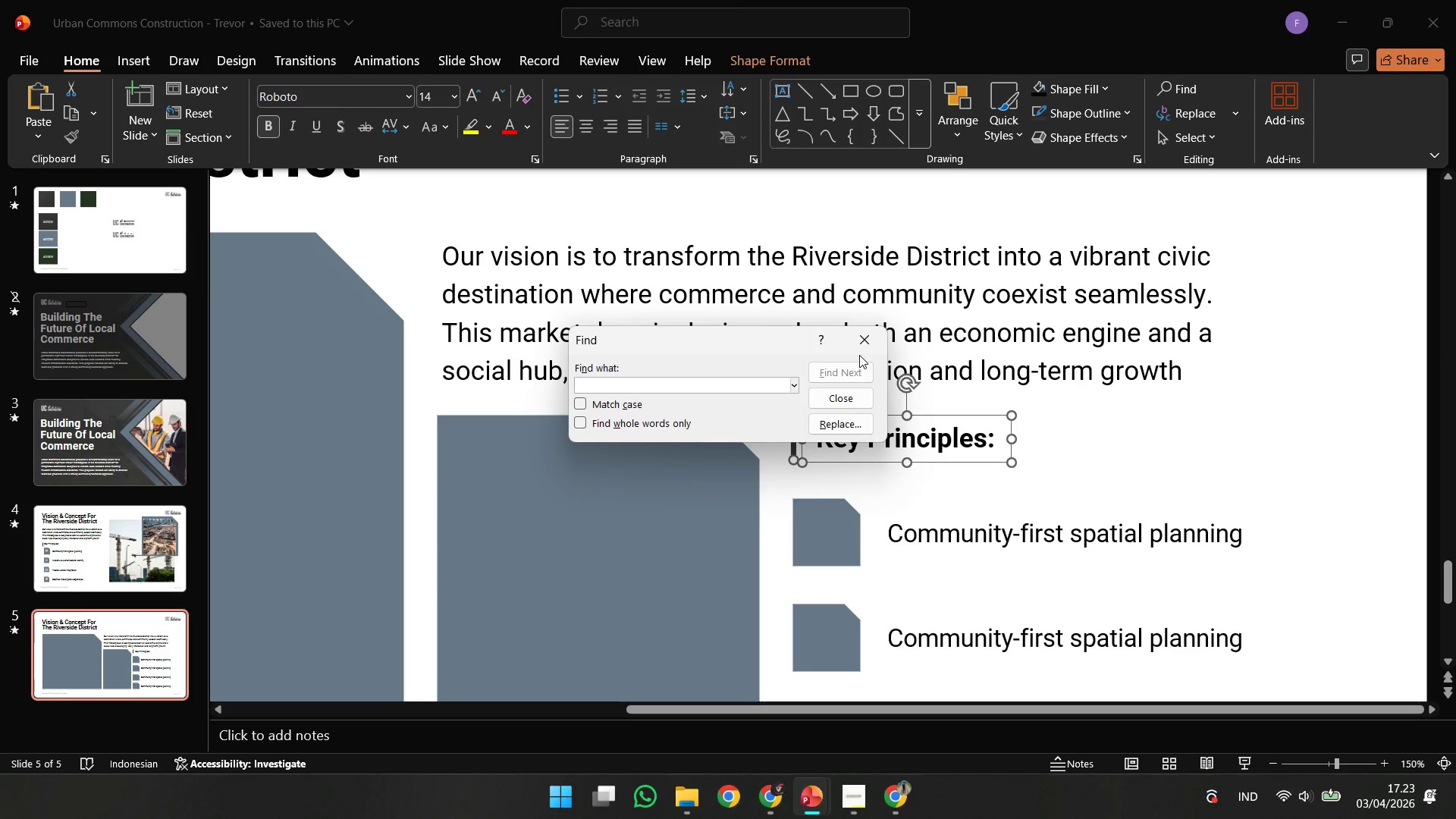 
left_click([861, 340])
 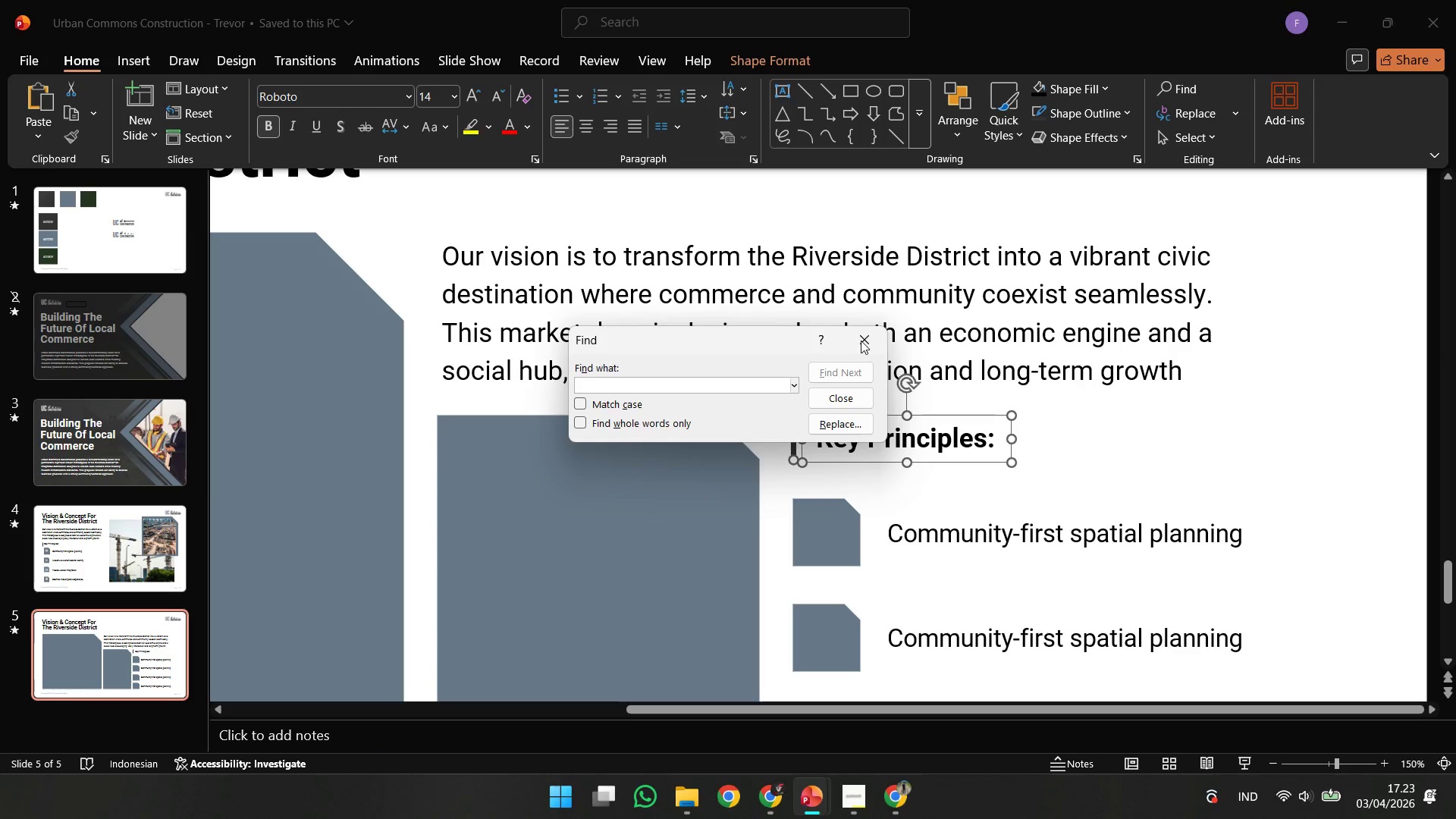 
key(Control+G)
 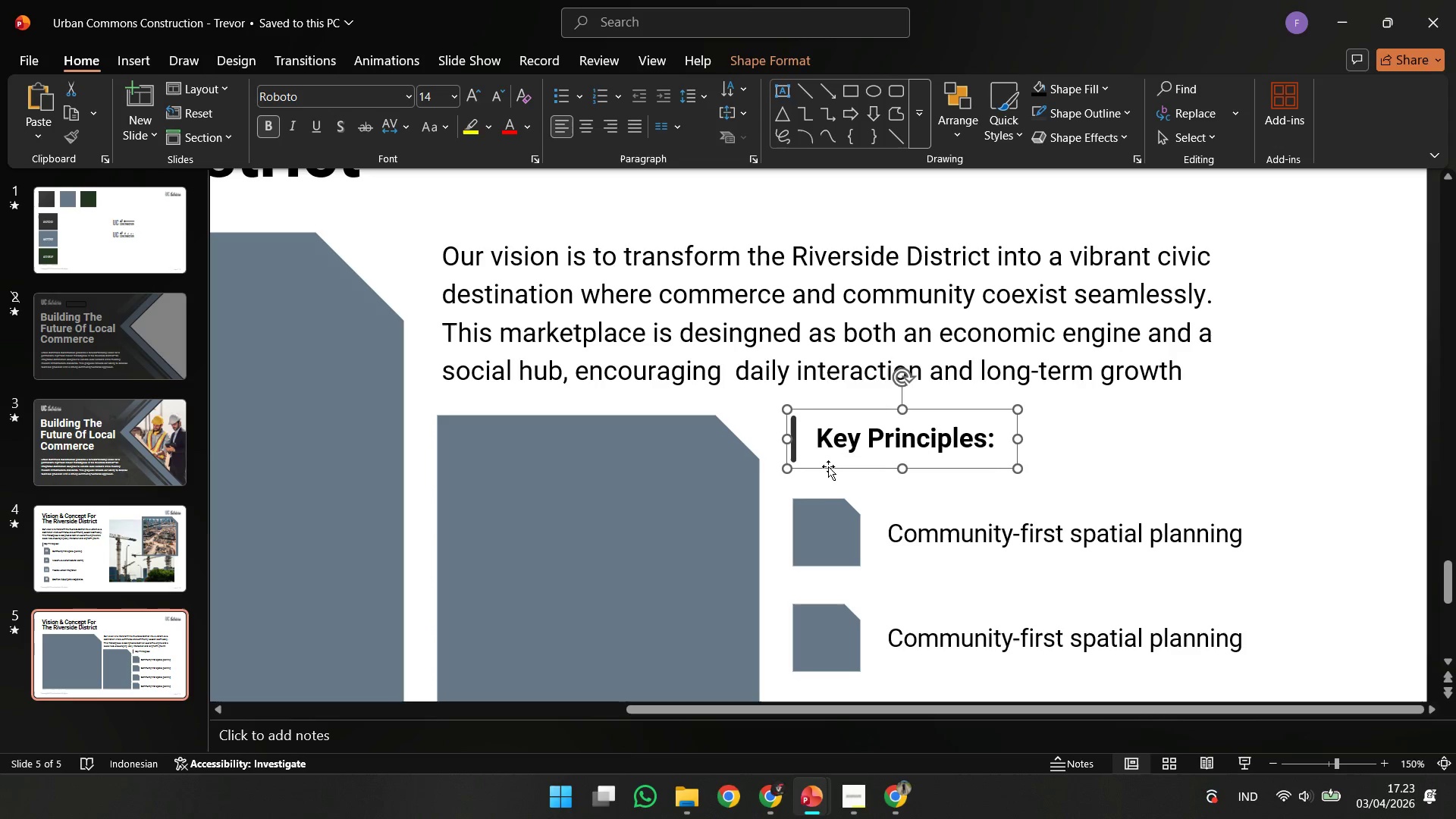 
hold_key(key=ShiftLeft, duration=0.84)
left_click_drag(start_coordinate=[828, 466], to_coordinate=[732, 475])
 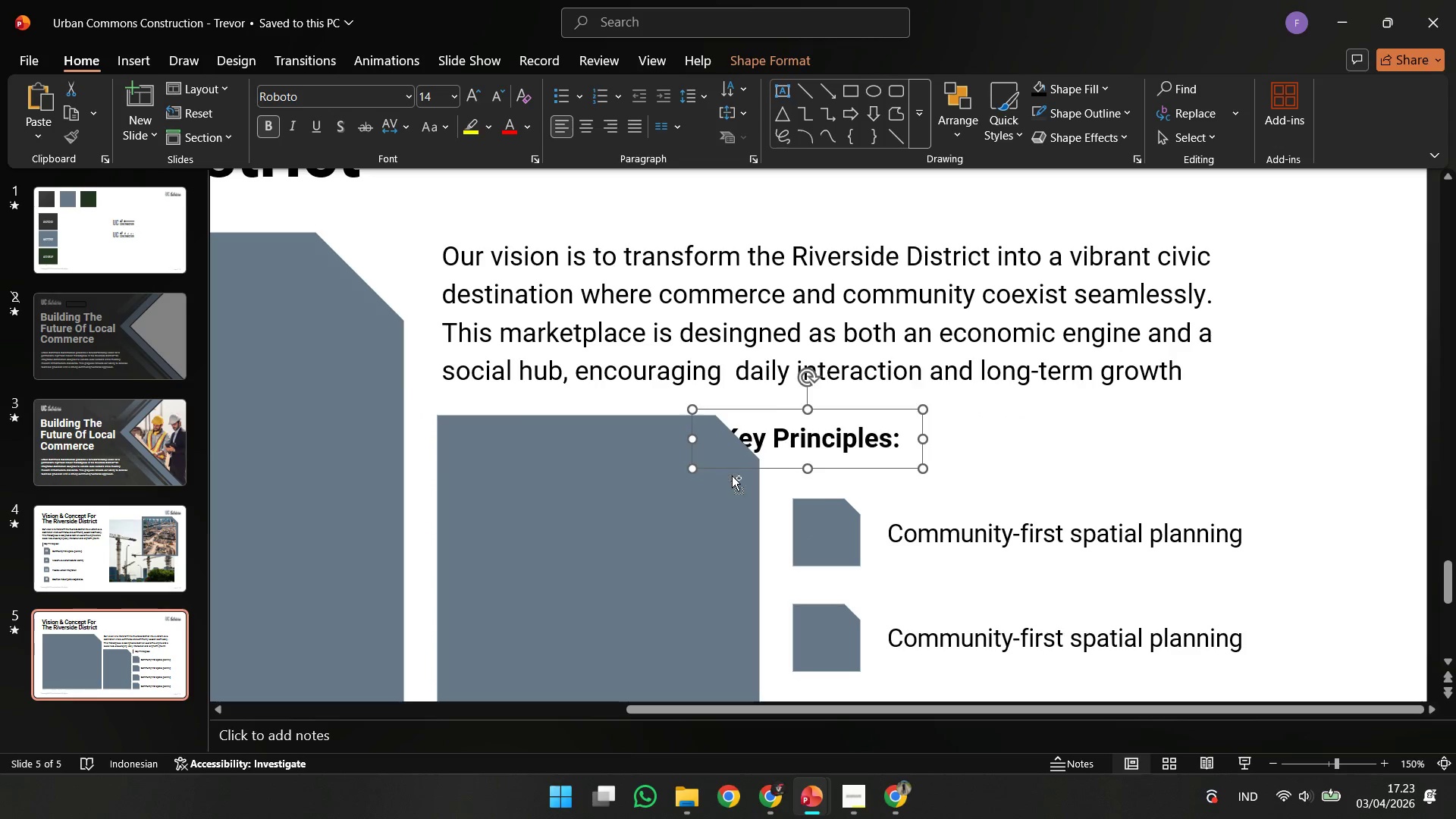 
key(Control+ControlLeft)
 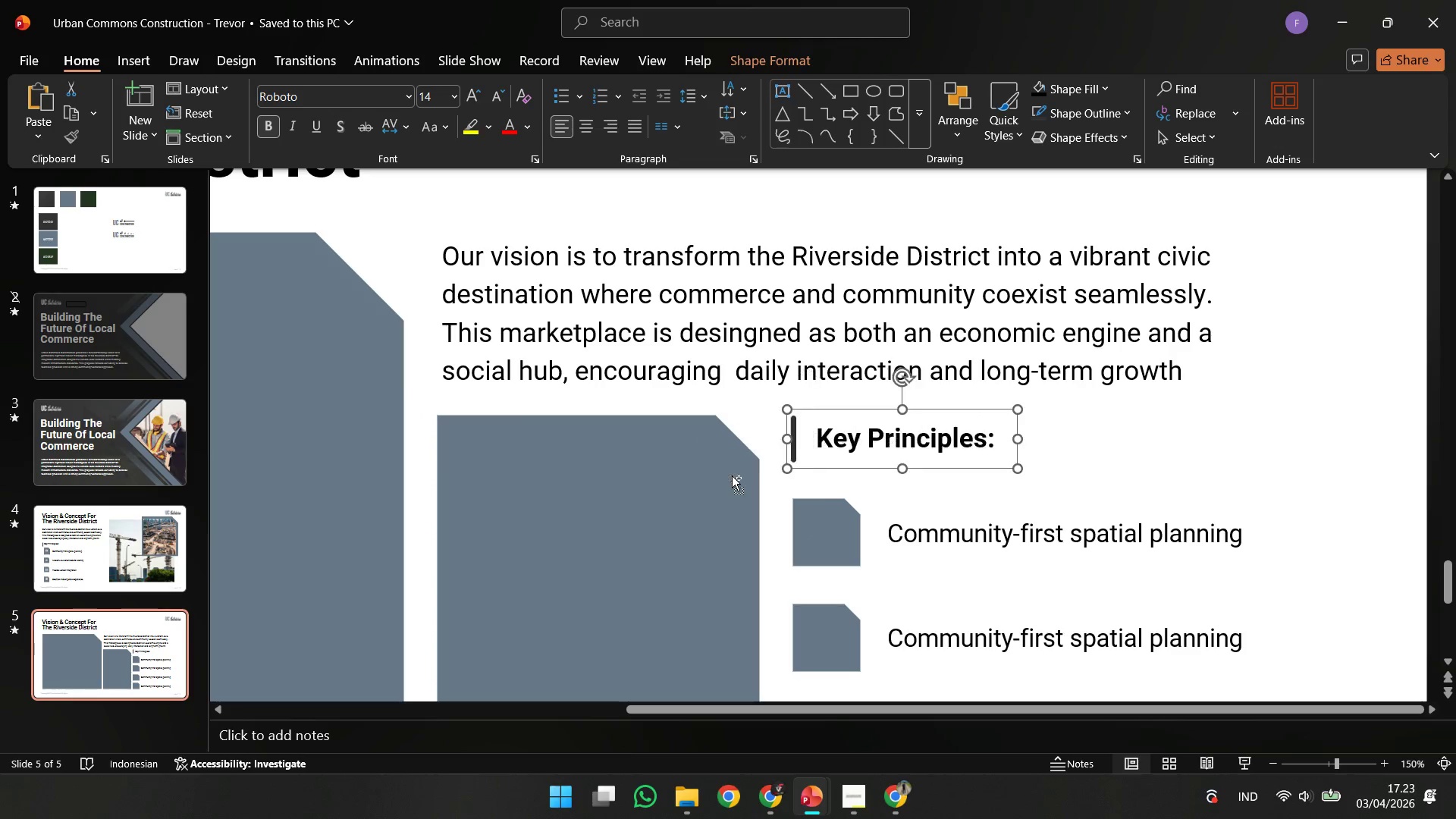 
key(Control+Z)
 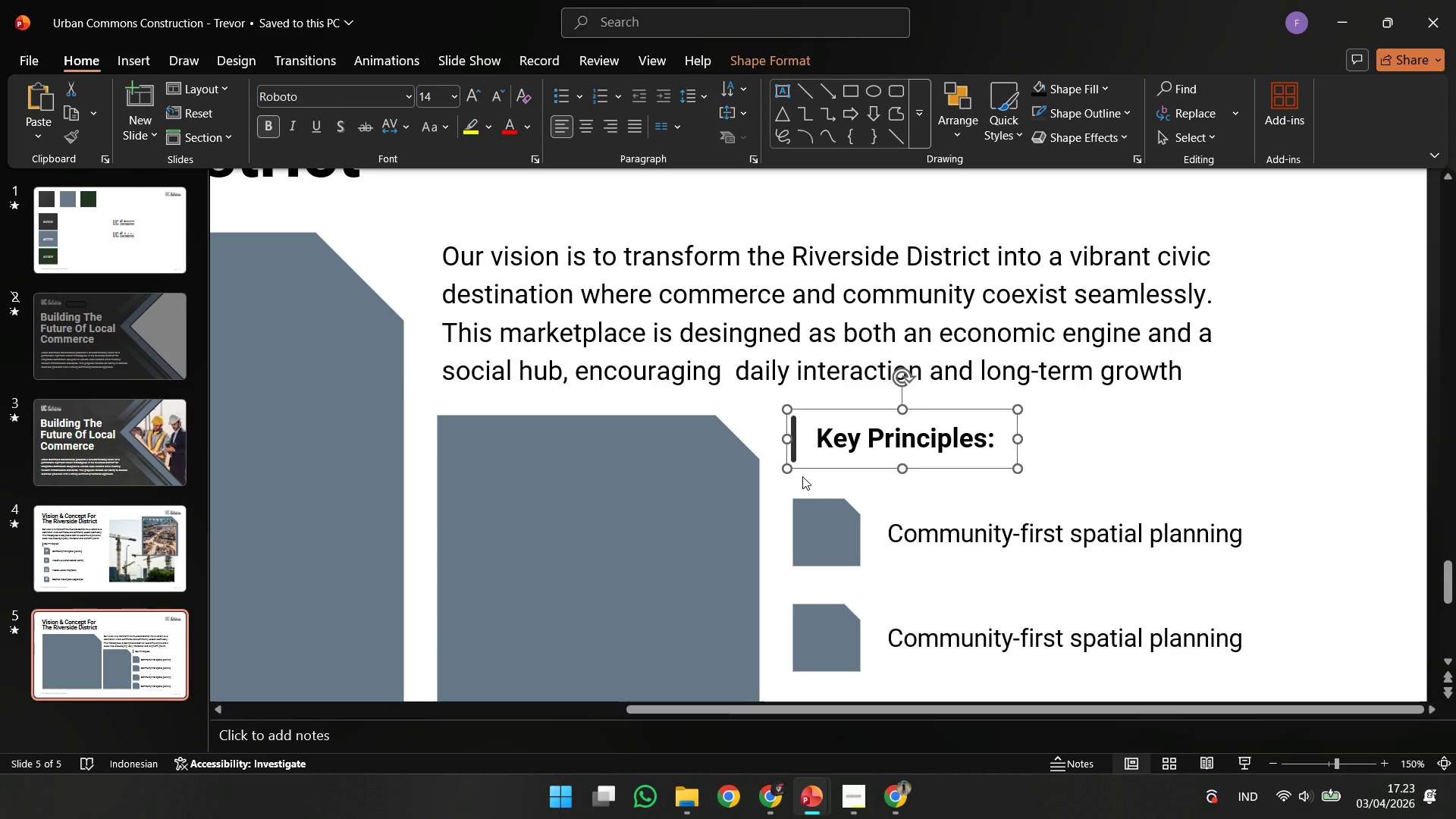 
key(ArrowDown)
 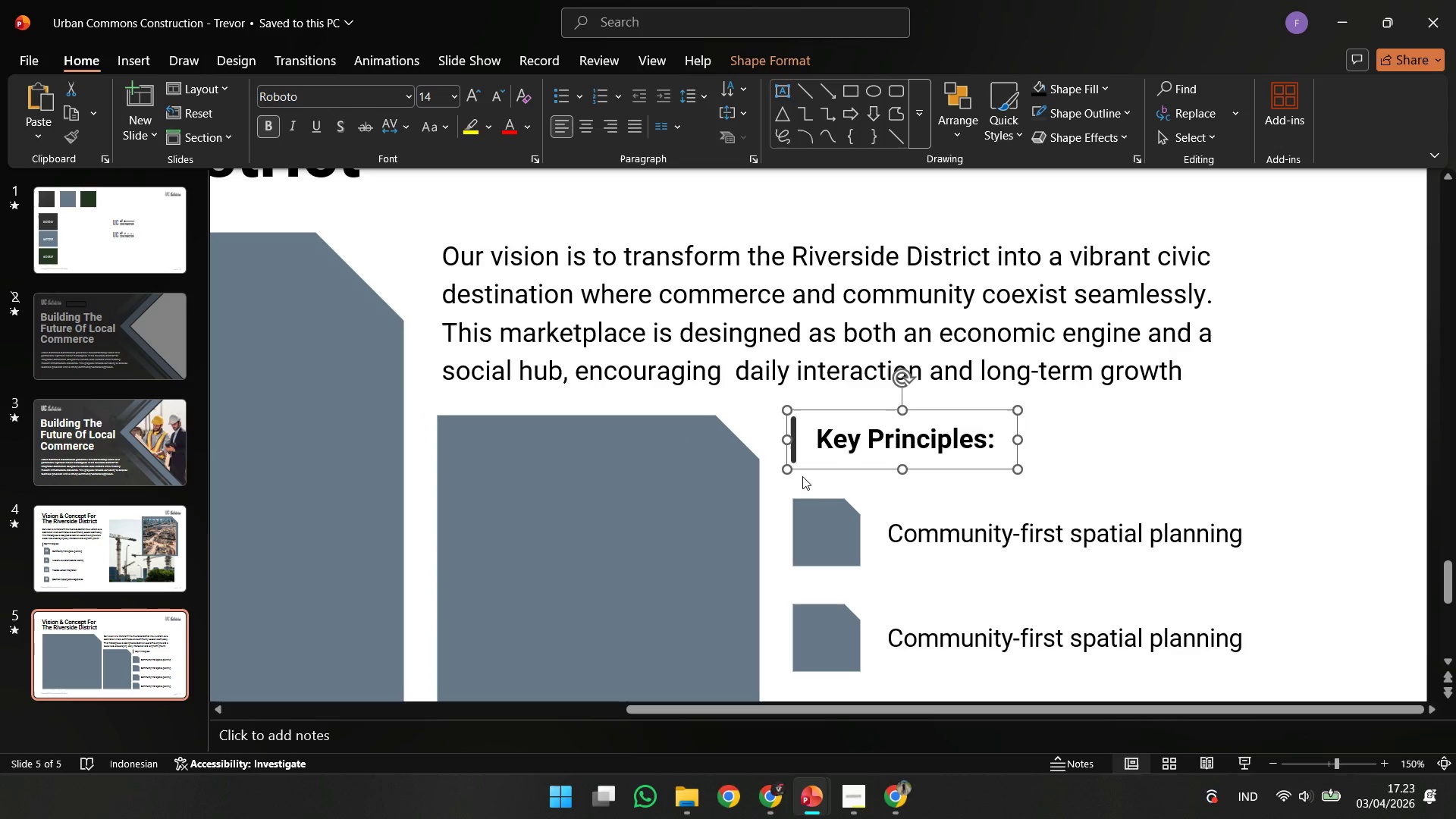 
key(ArrowDown)
 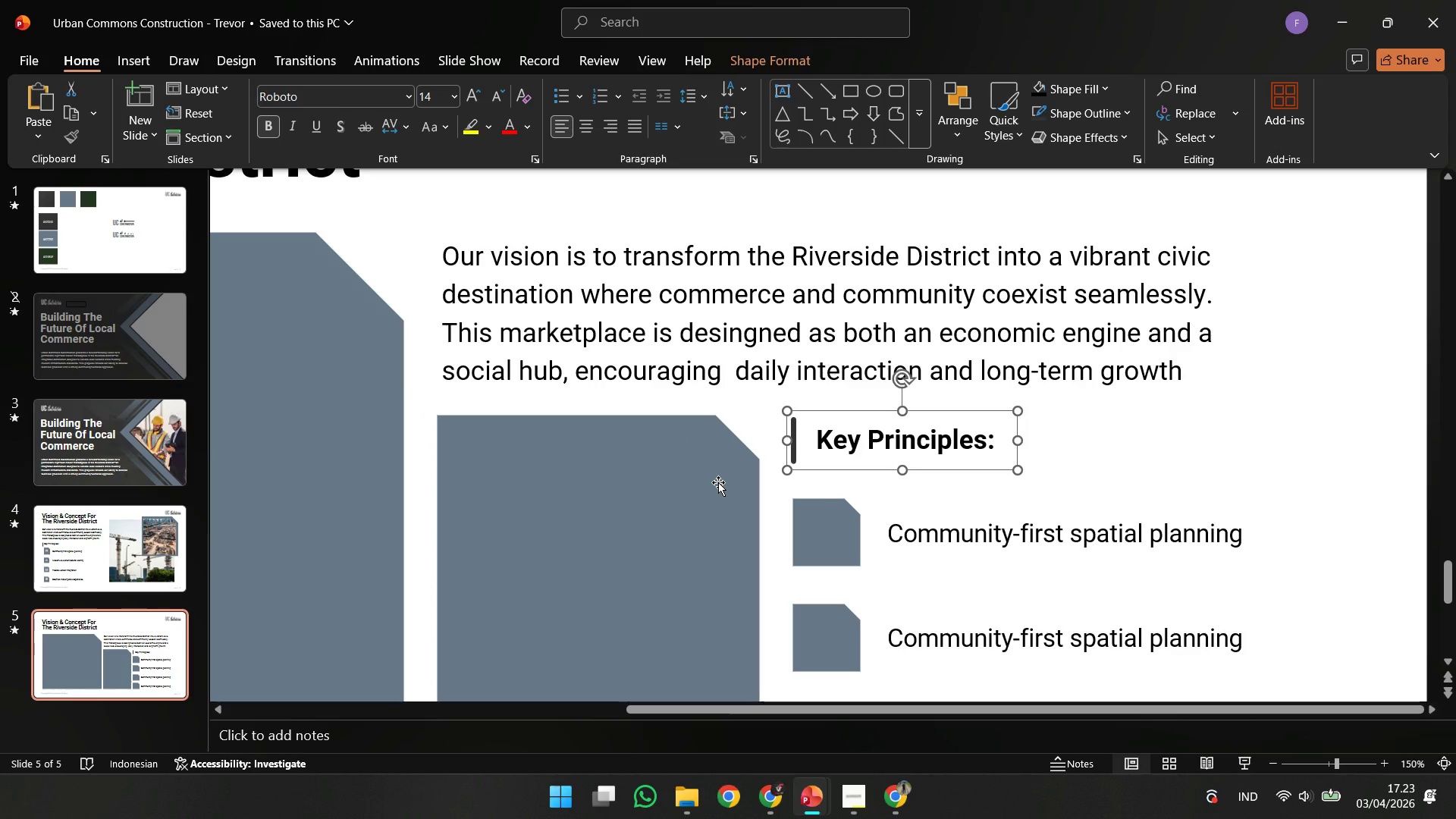 
key(Control+Z)
 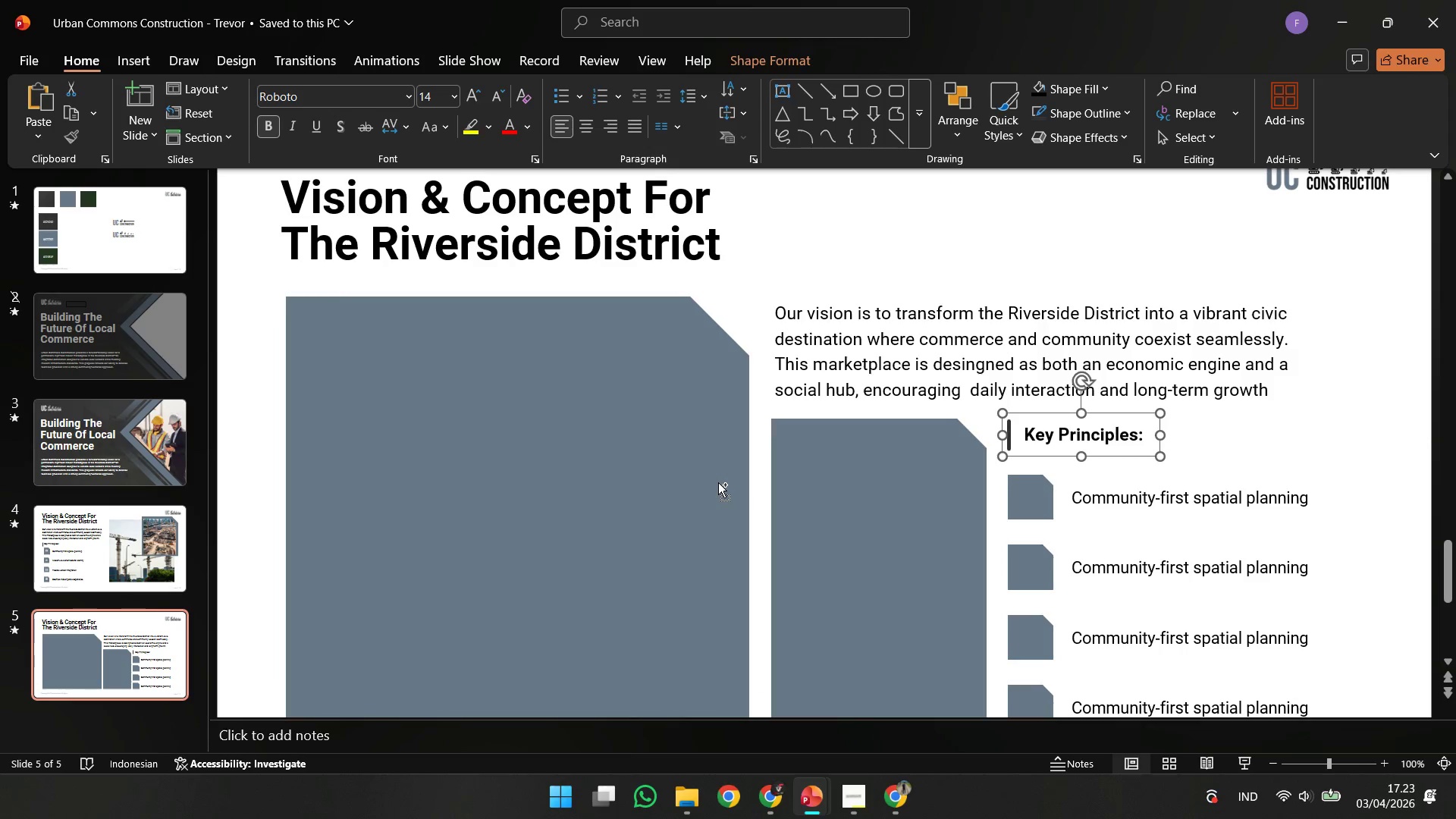 
key(Control+Z)
 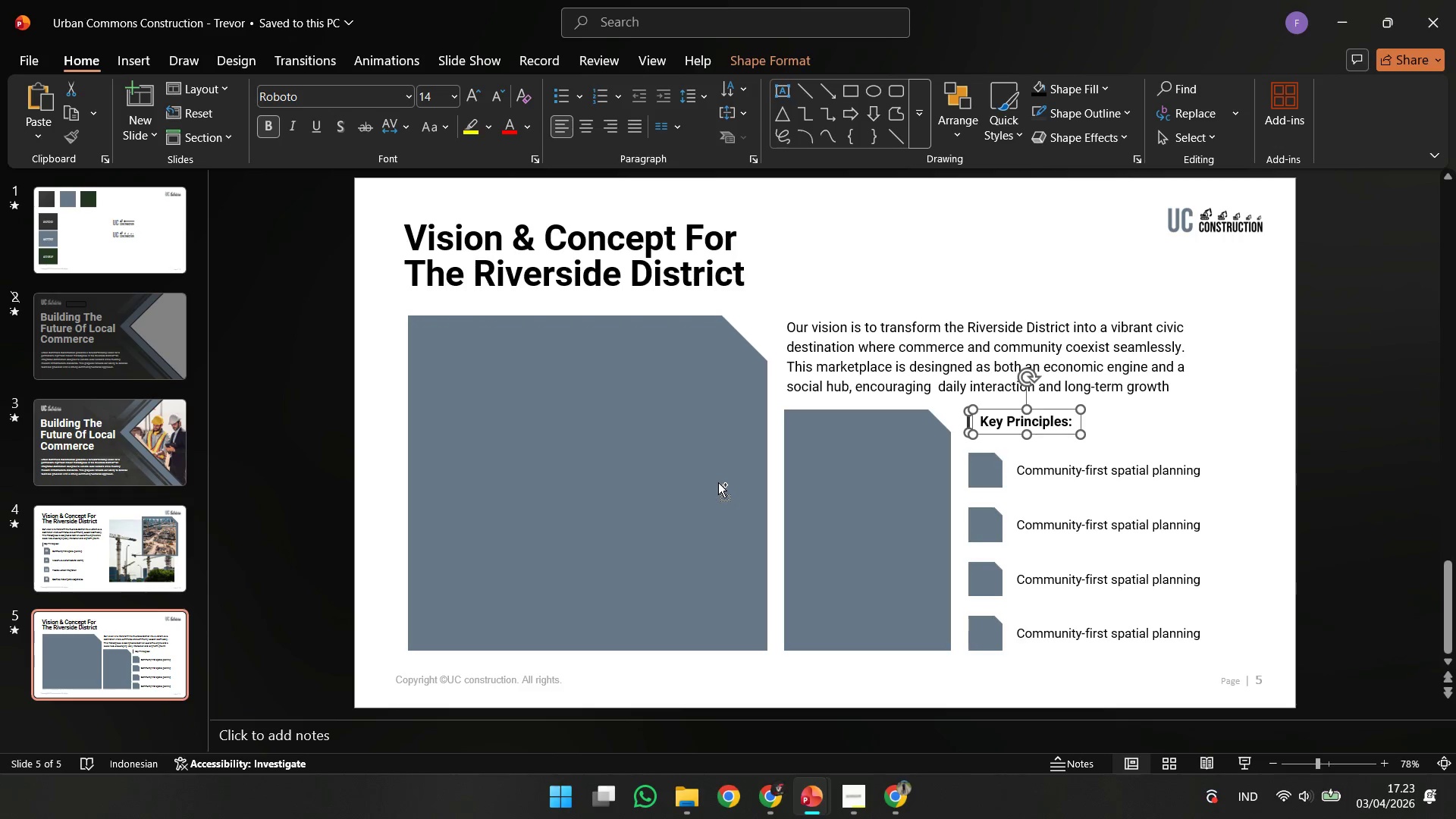 
key(Control+Z)
 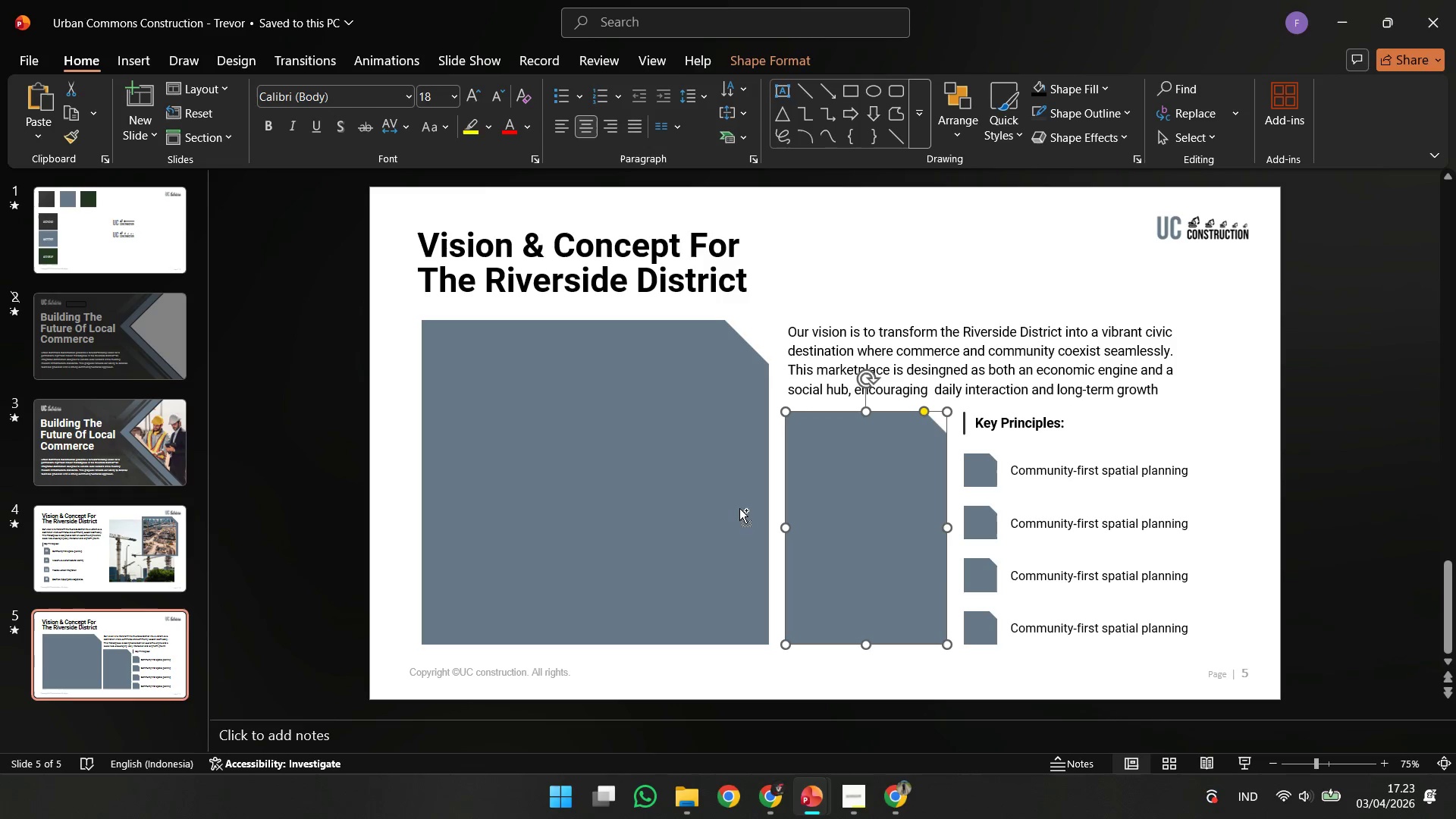 
scroll: coordinate [726, 491], scroll_direction: down, amount: 4.0
 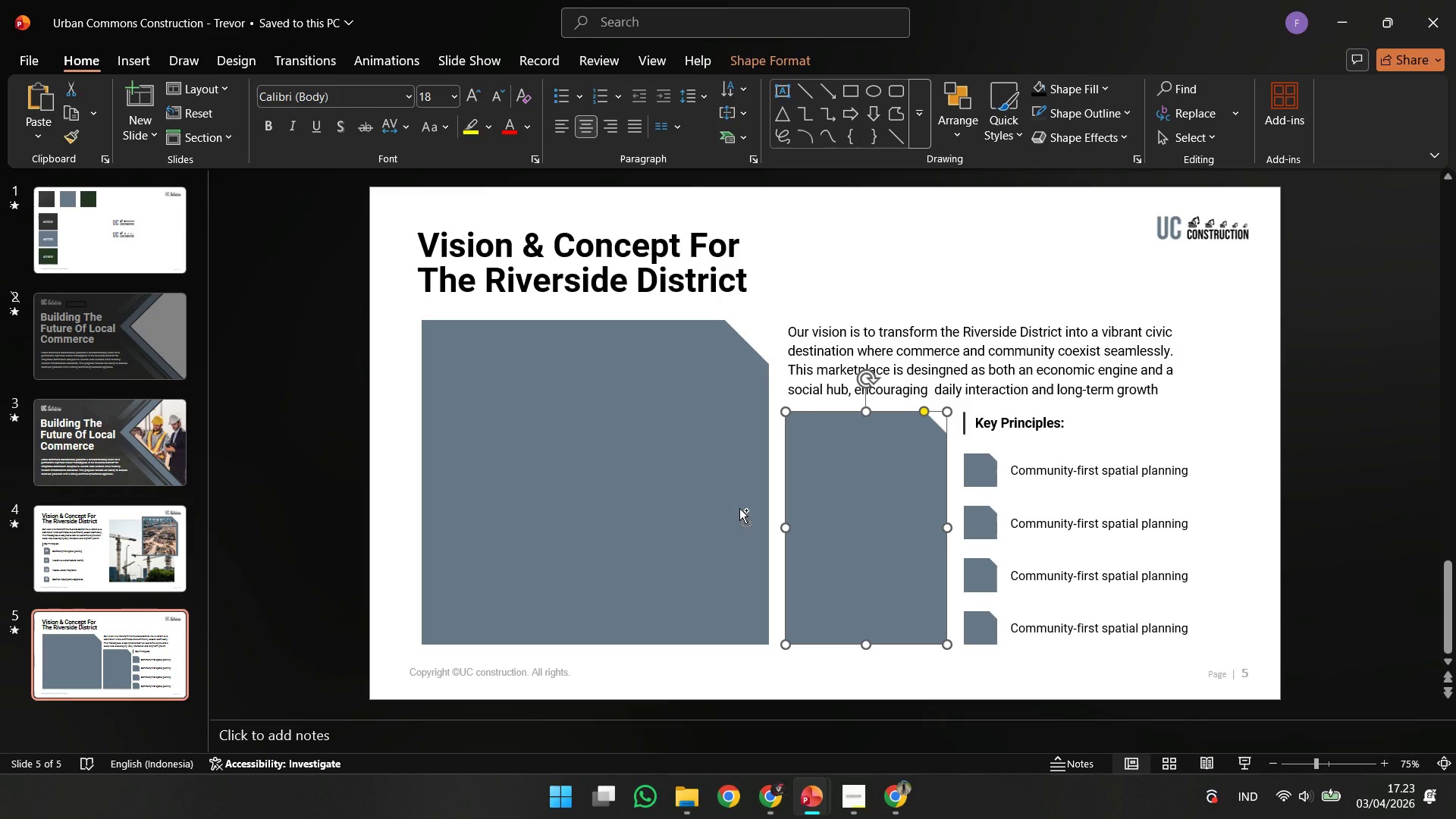 
key(Control+Z)
 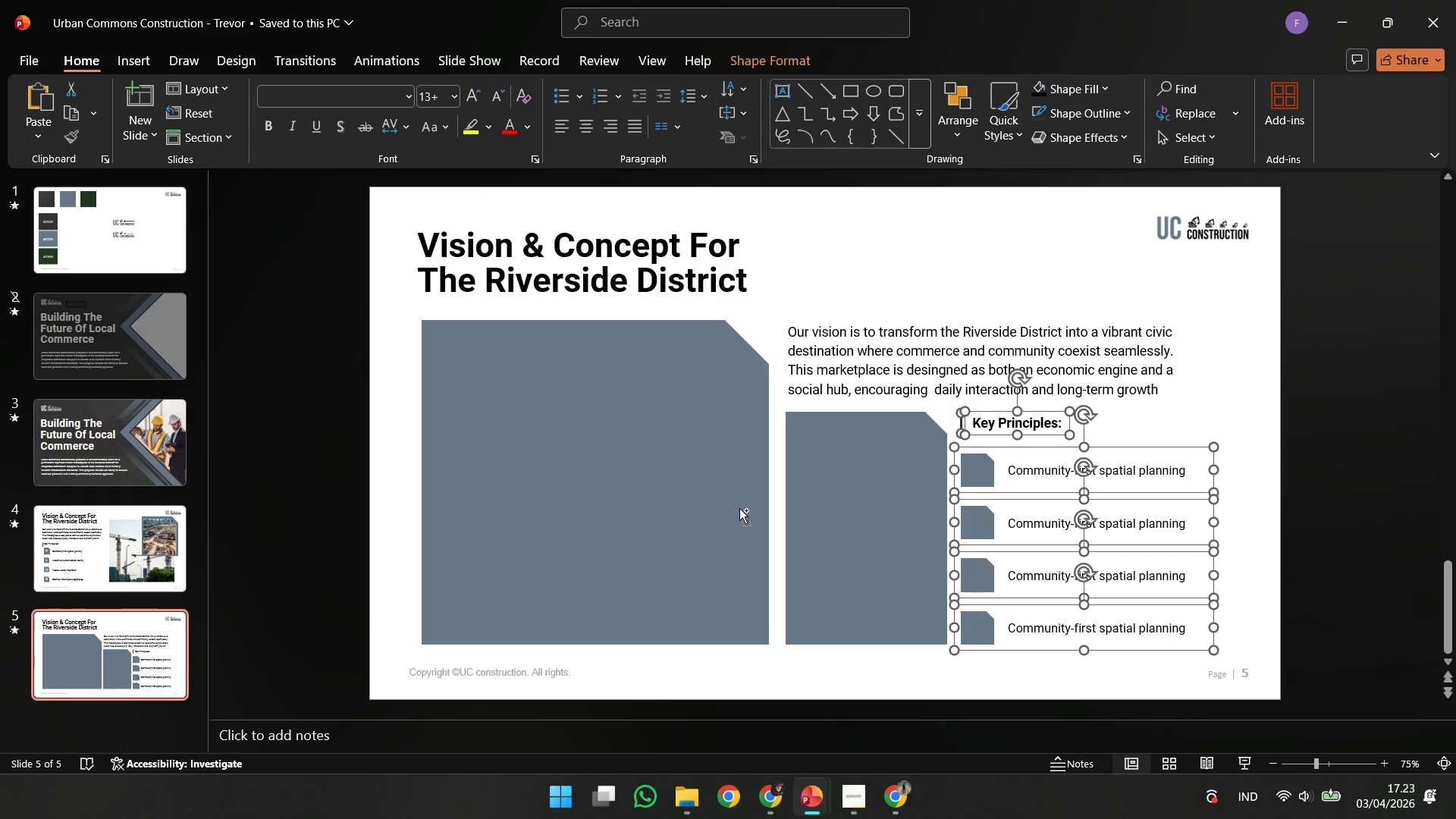 
key(Control+Z)
 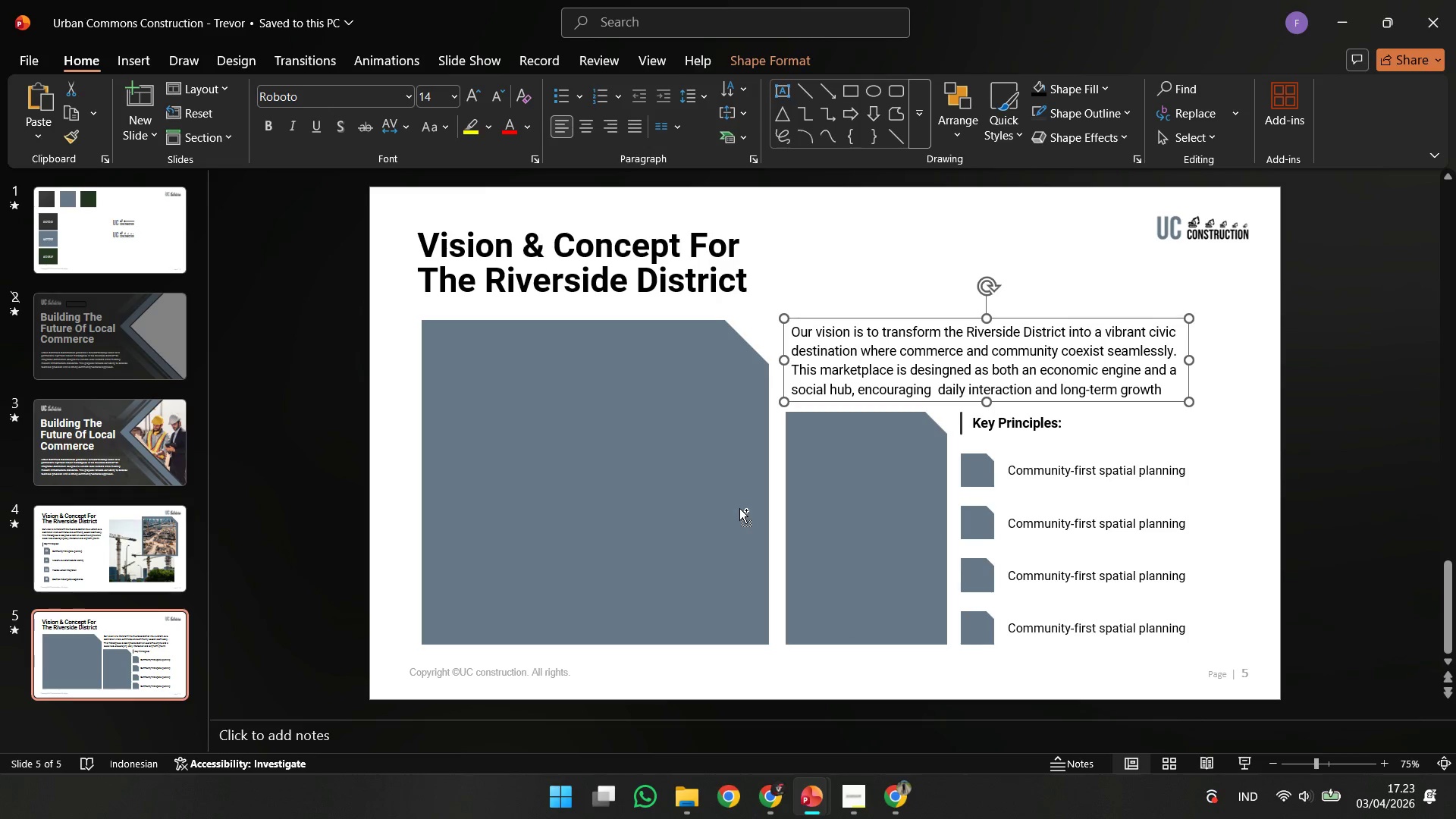 
key(Control+Z)
 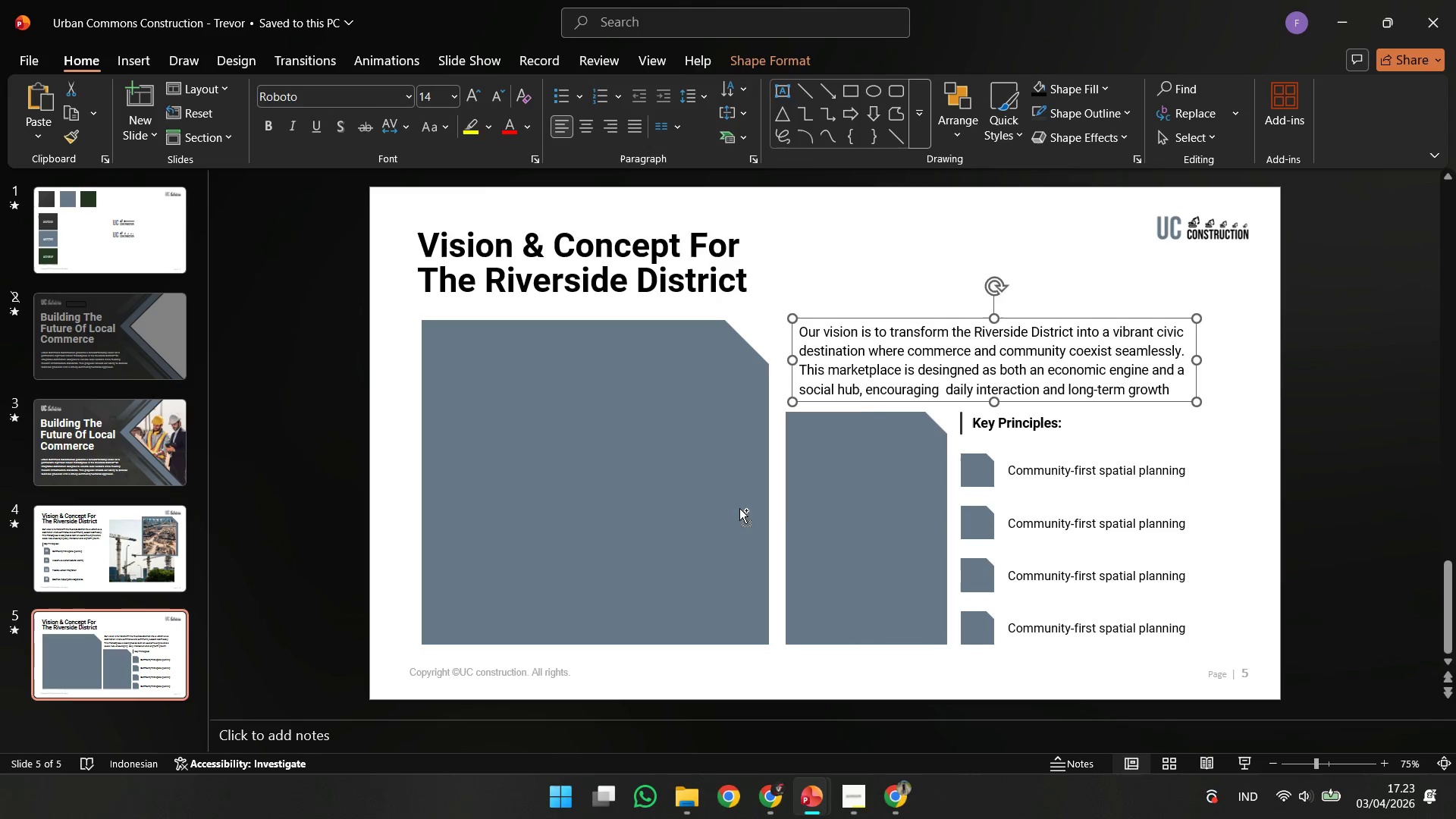 
key(Control+Z)
 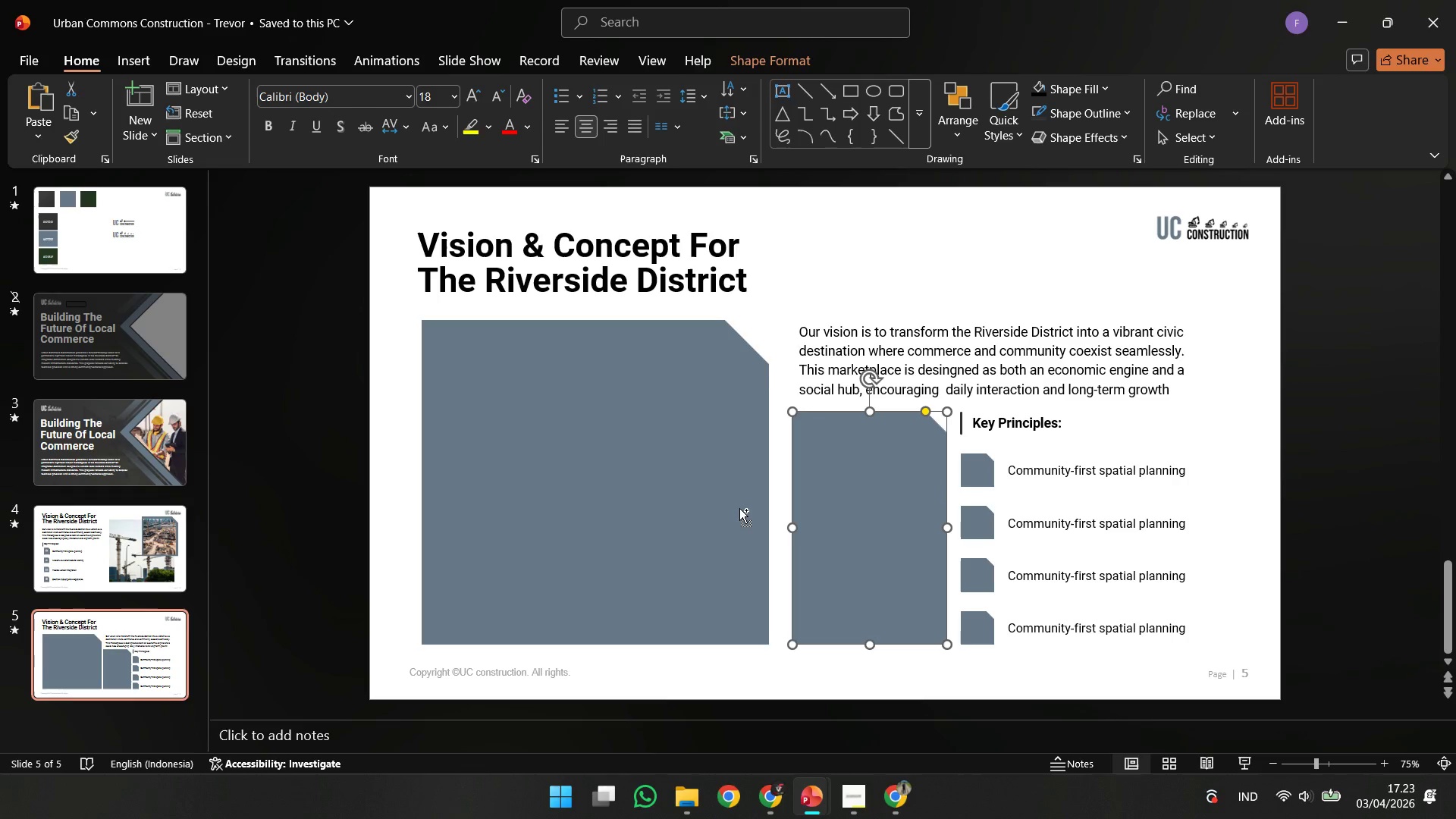 
key(Control+Z)
 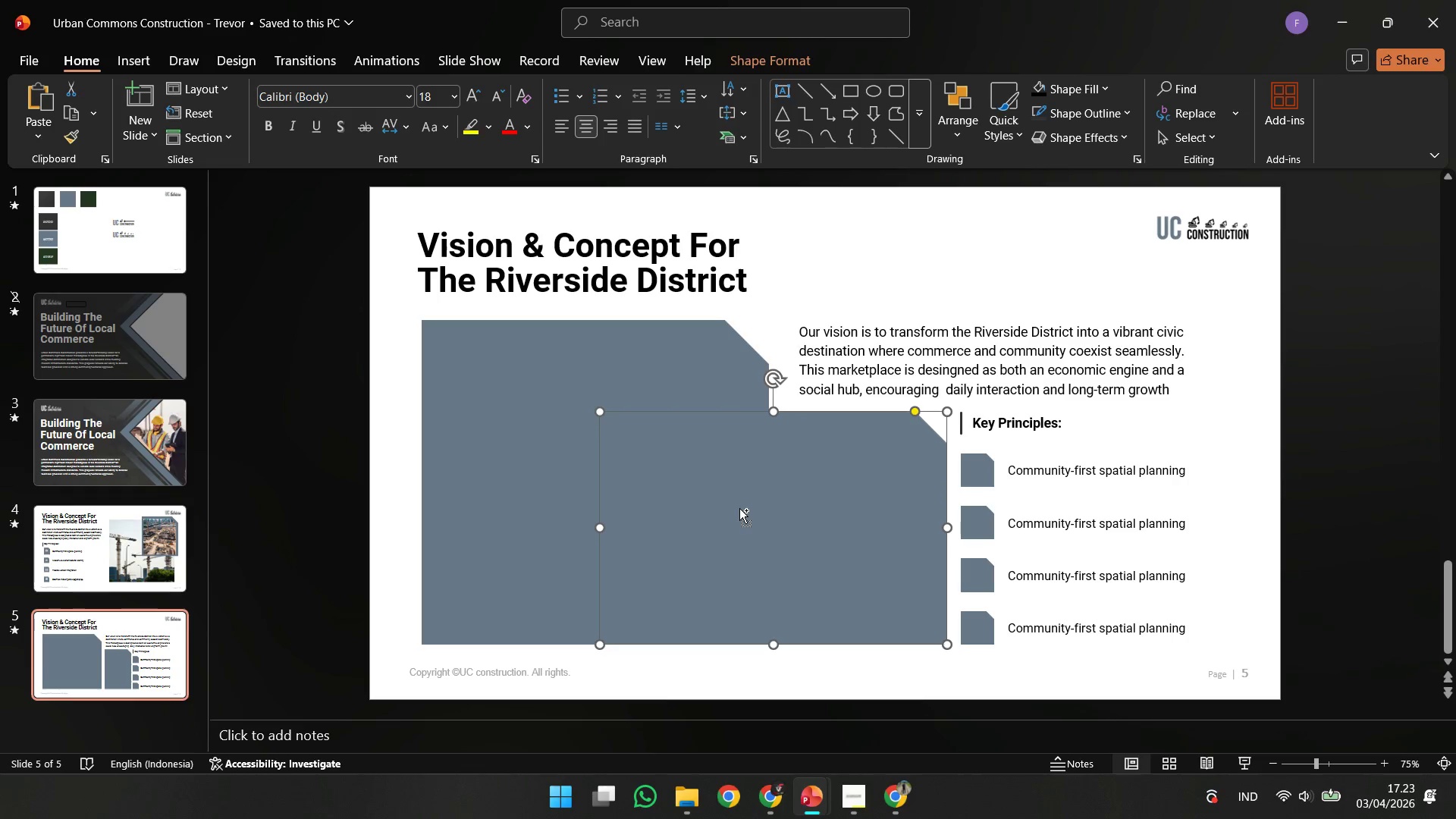 
key(Control+Z)
 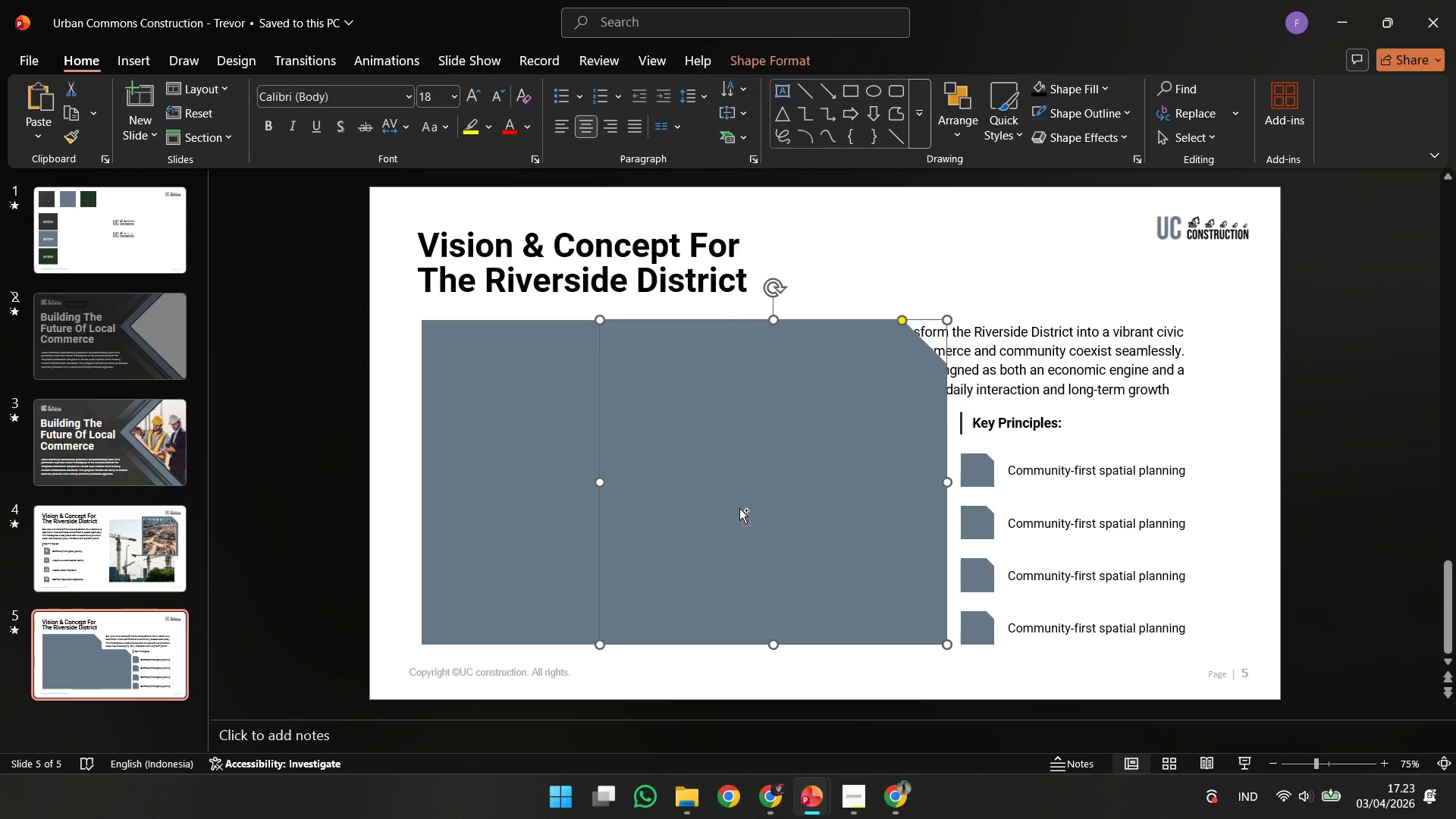 
key(Control+Z)
 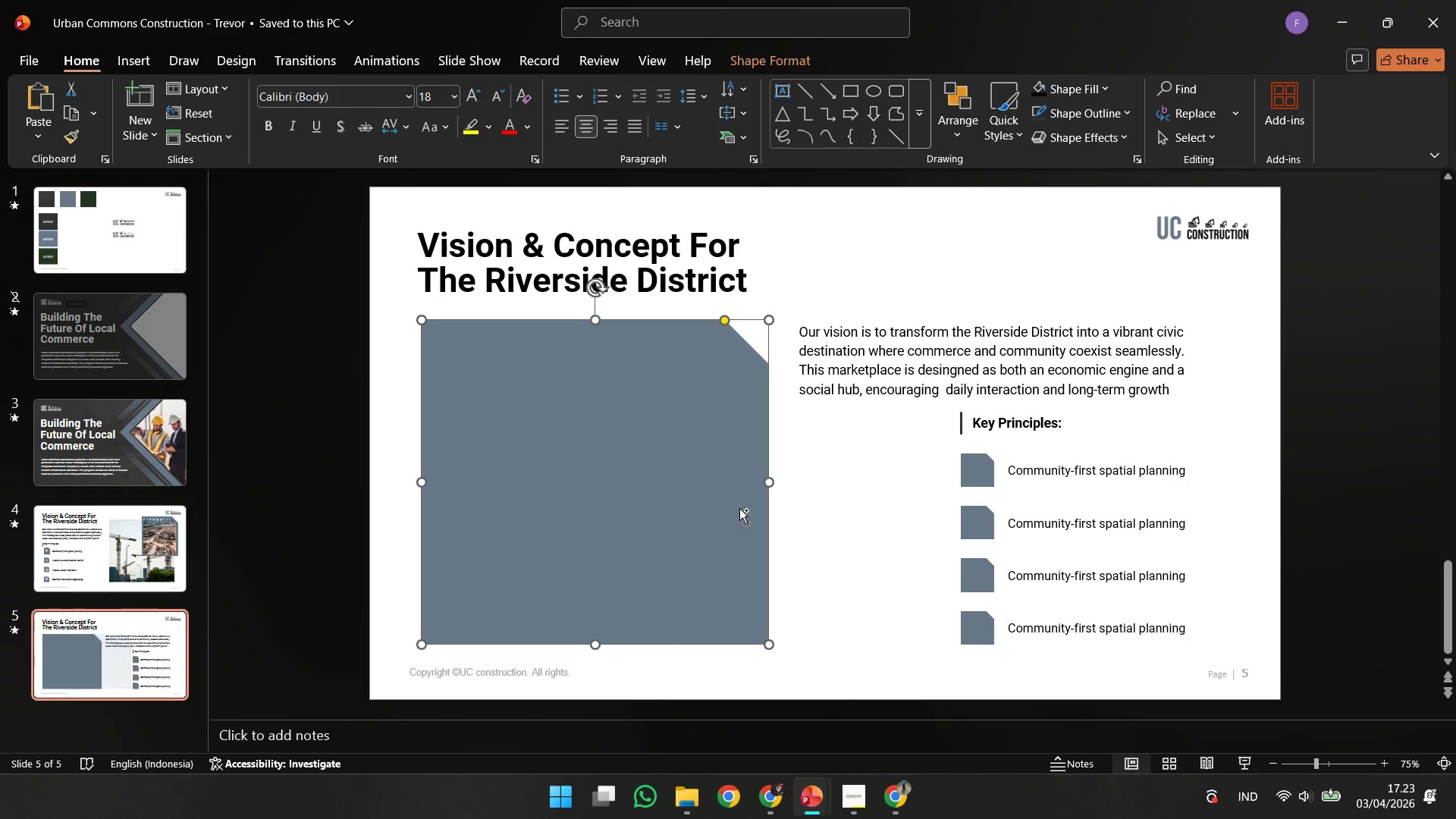 
key(Control+Z)
 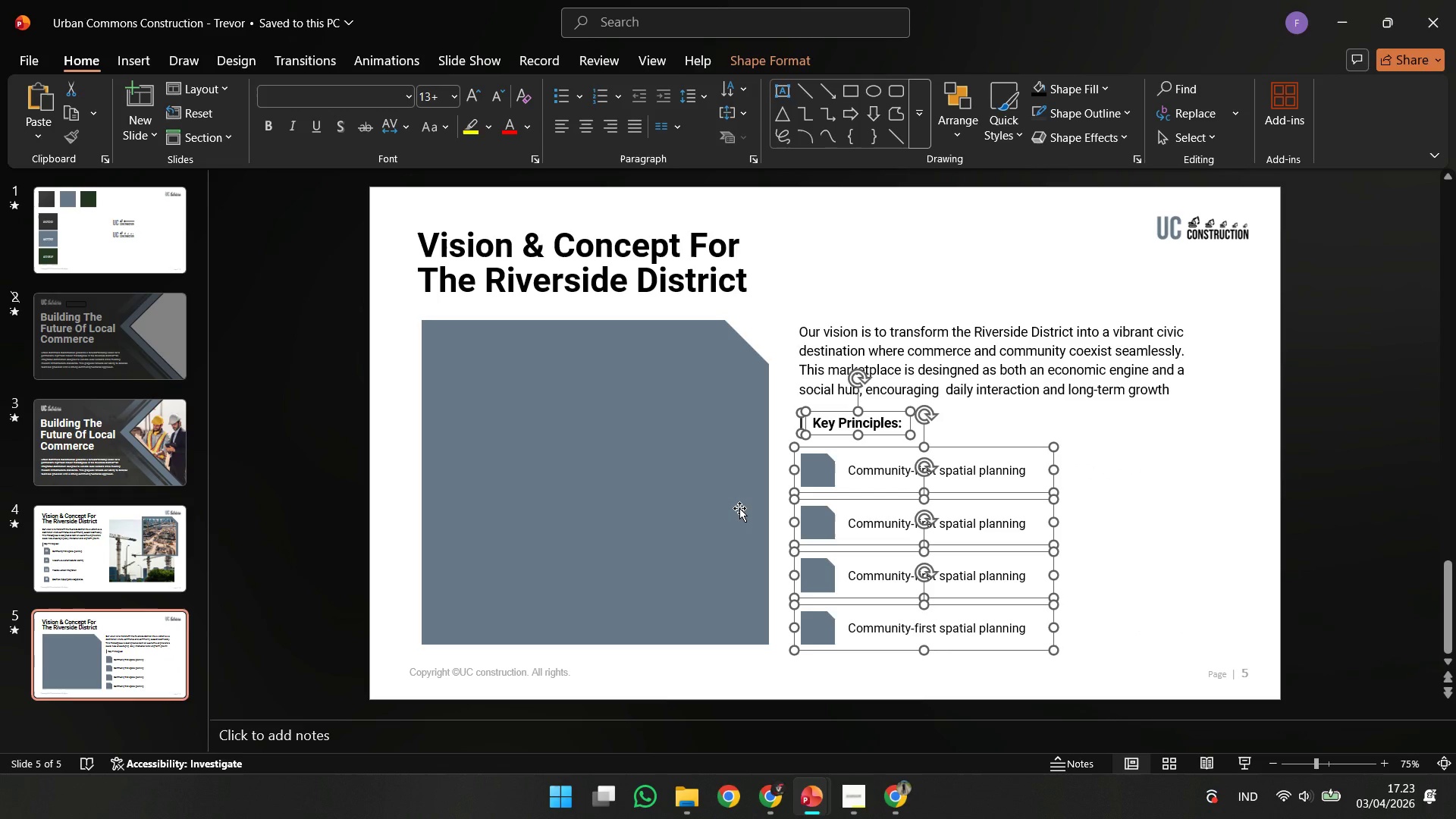 
wait(10.41)
 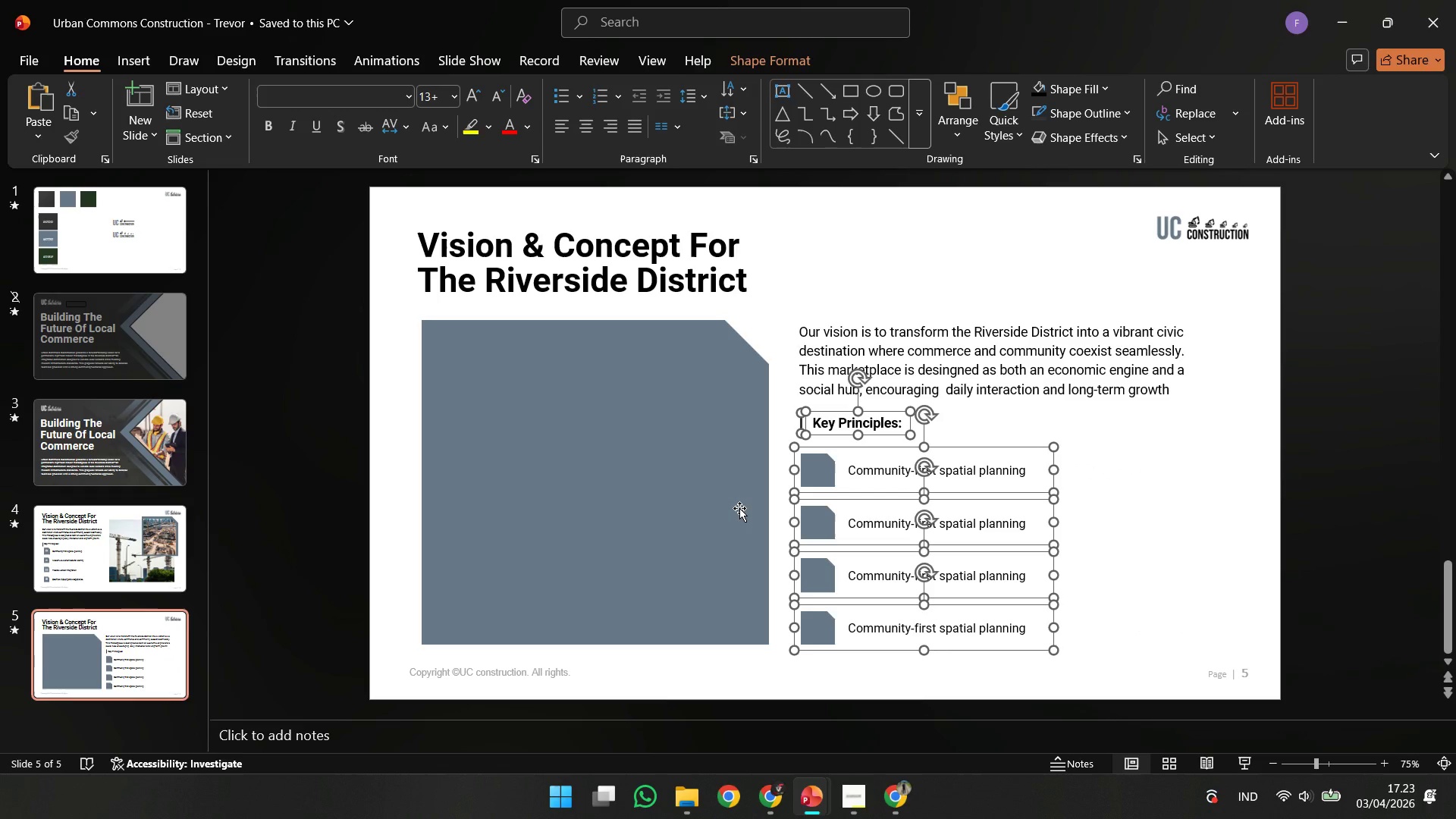 
double_click([1047, 353])
 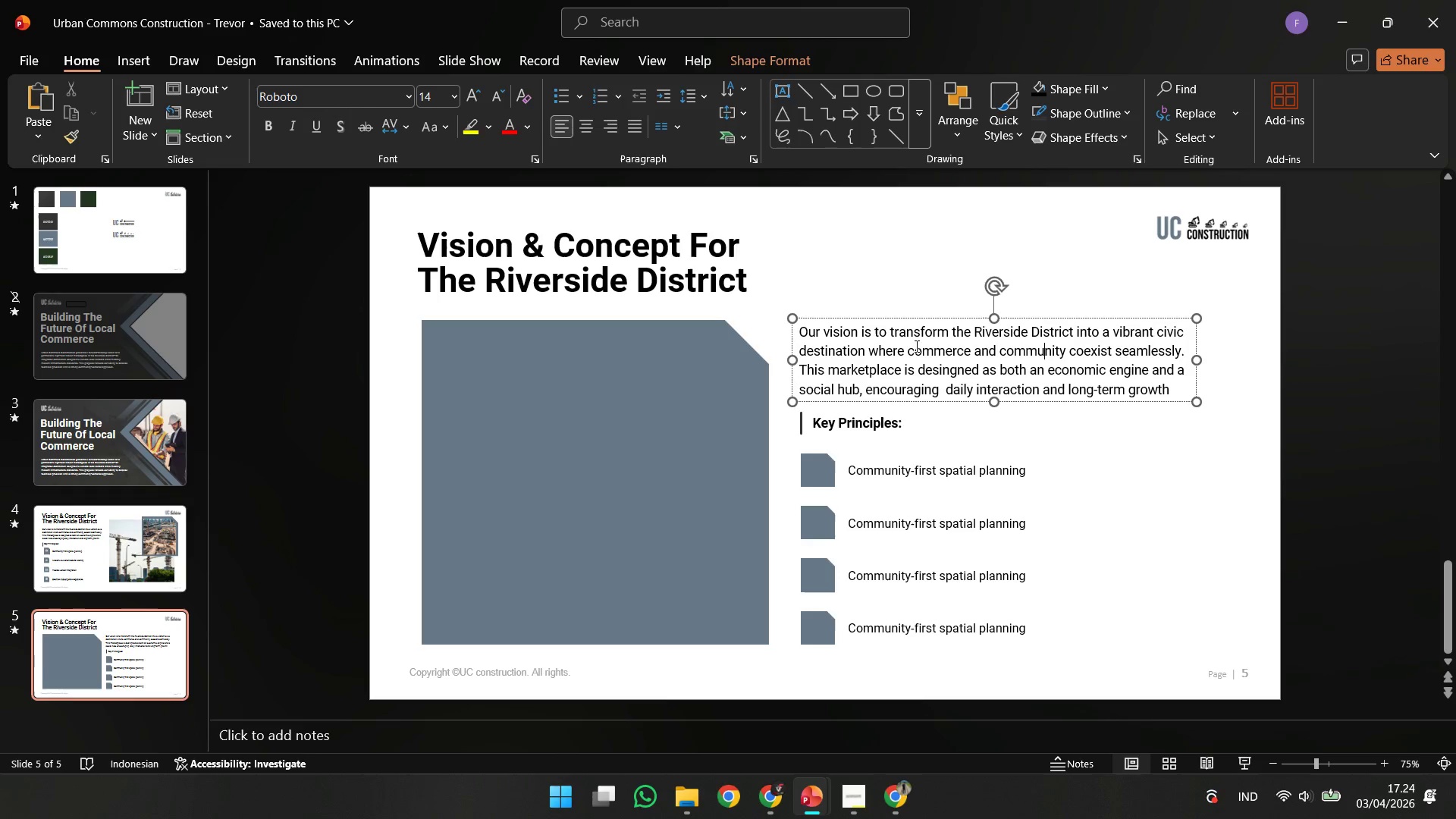 
key(Control+A)
 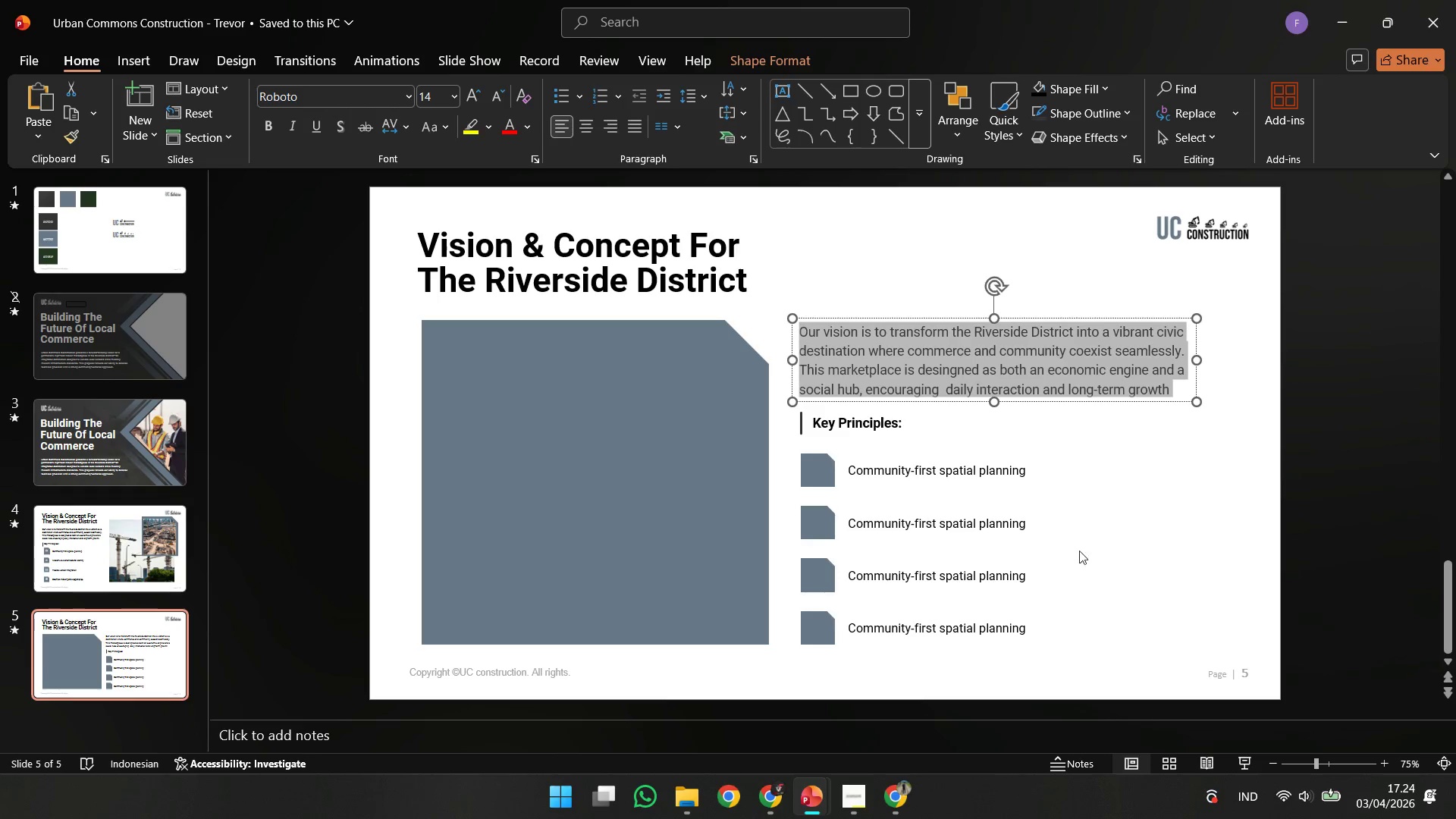 
left_click([1102, 538])
 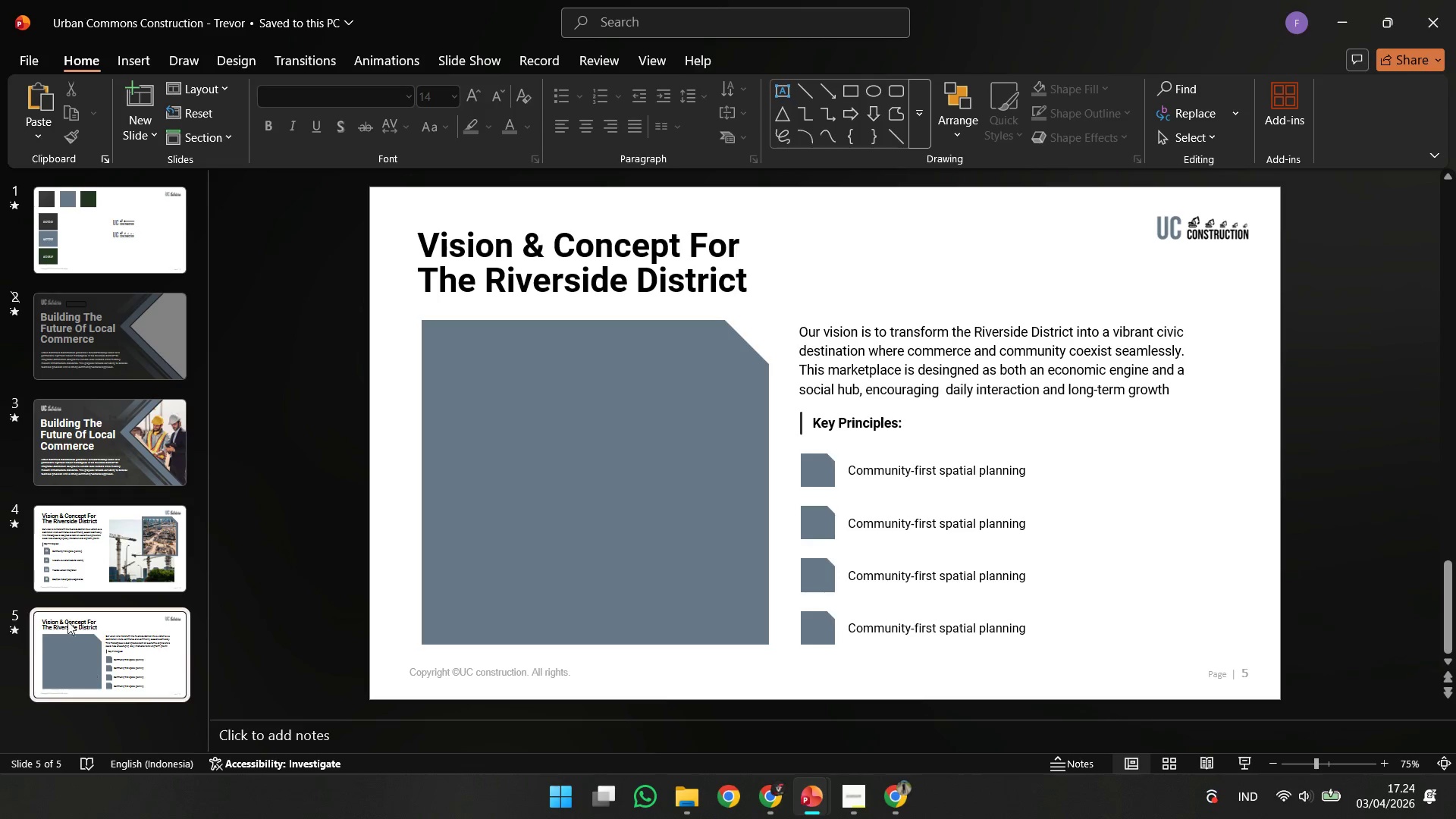 
left_click([61, 571])
 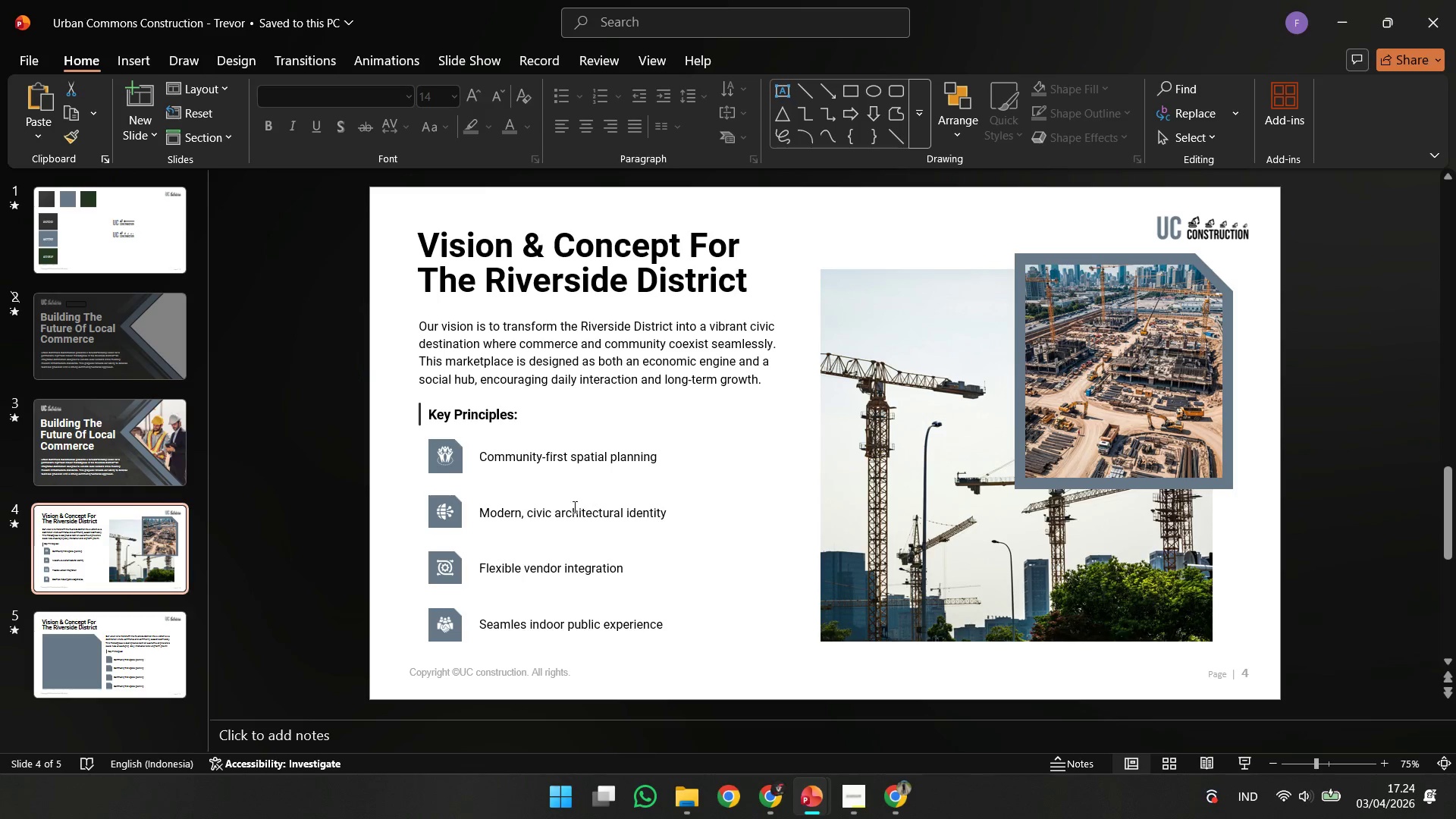 
left_click([568, 511])
 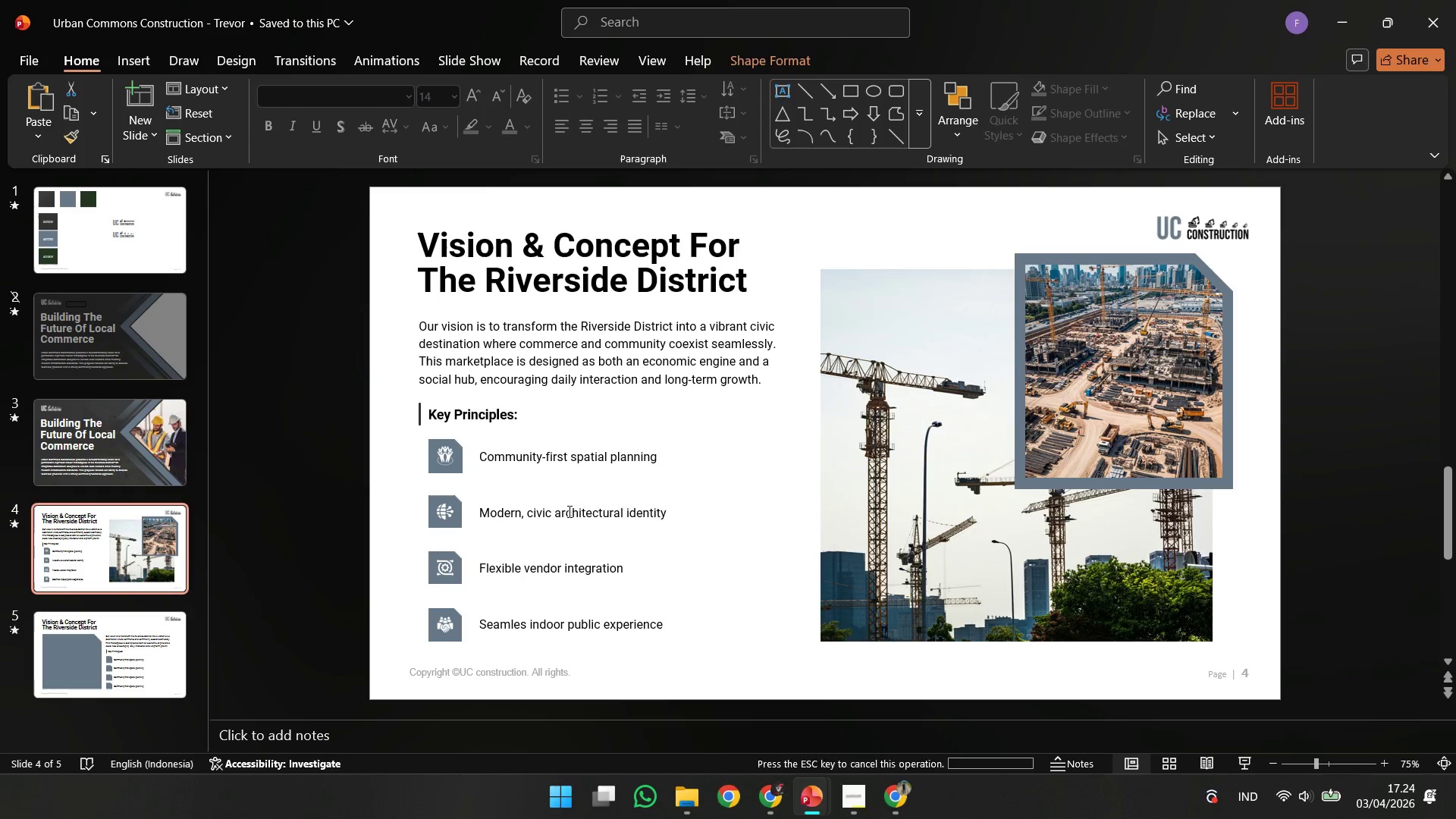 
key(Control+A)
 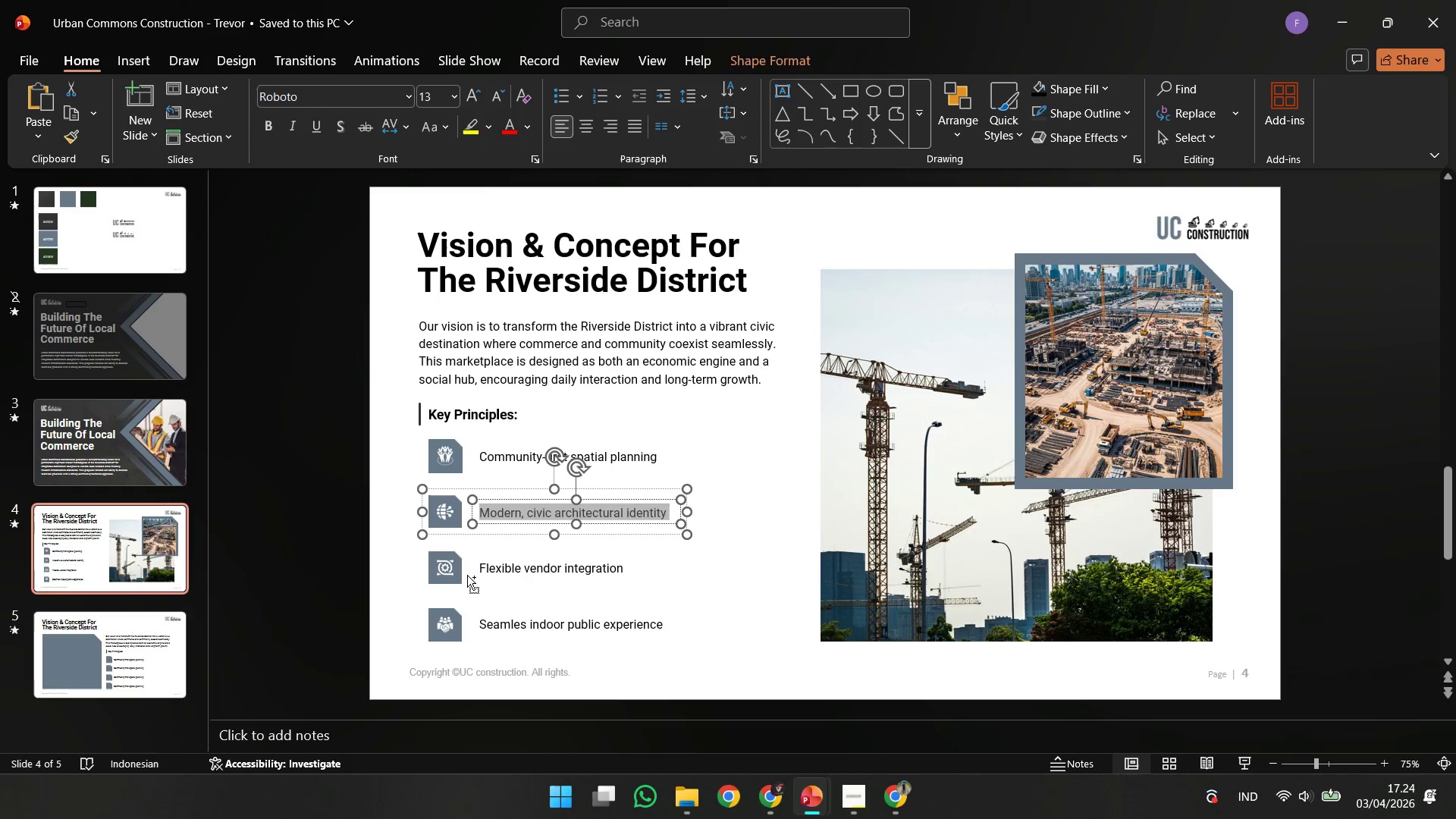 
key(Control+C)
 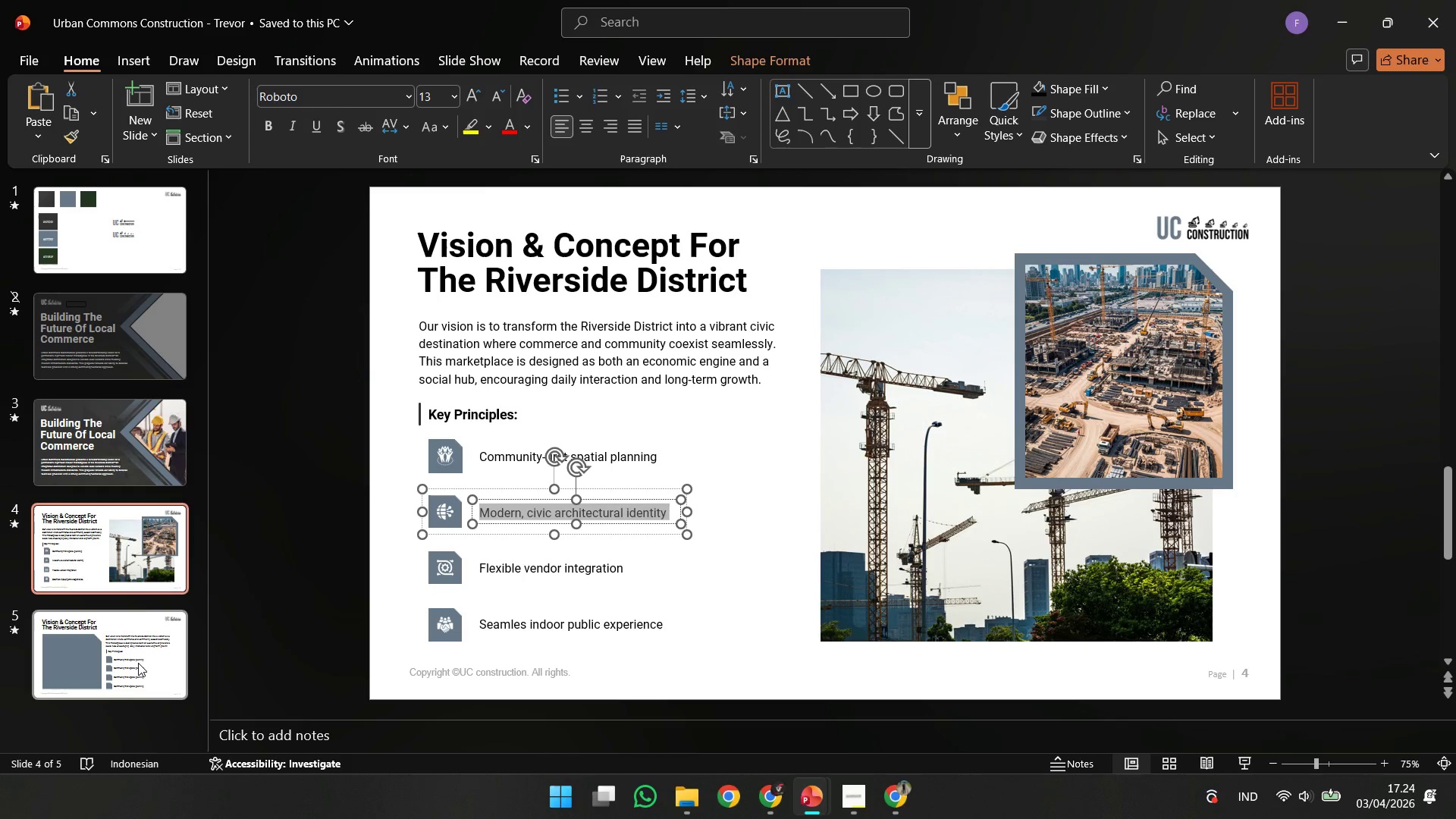 
key(Control+C)
 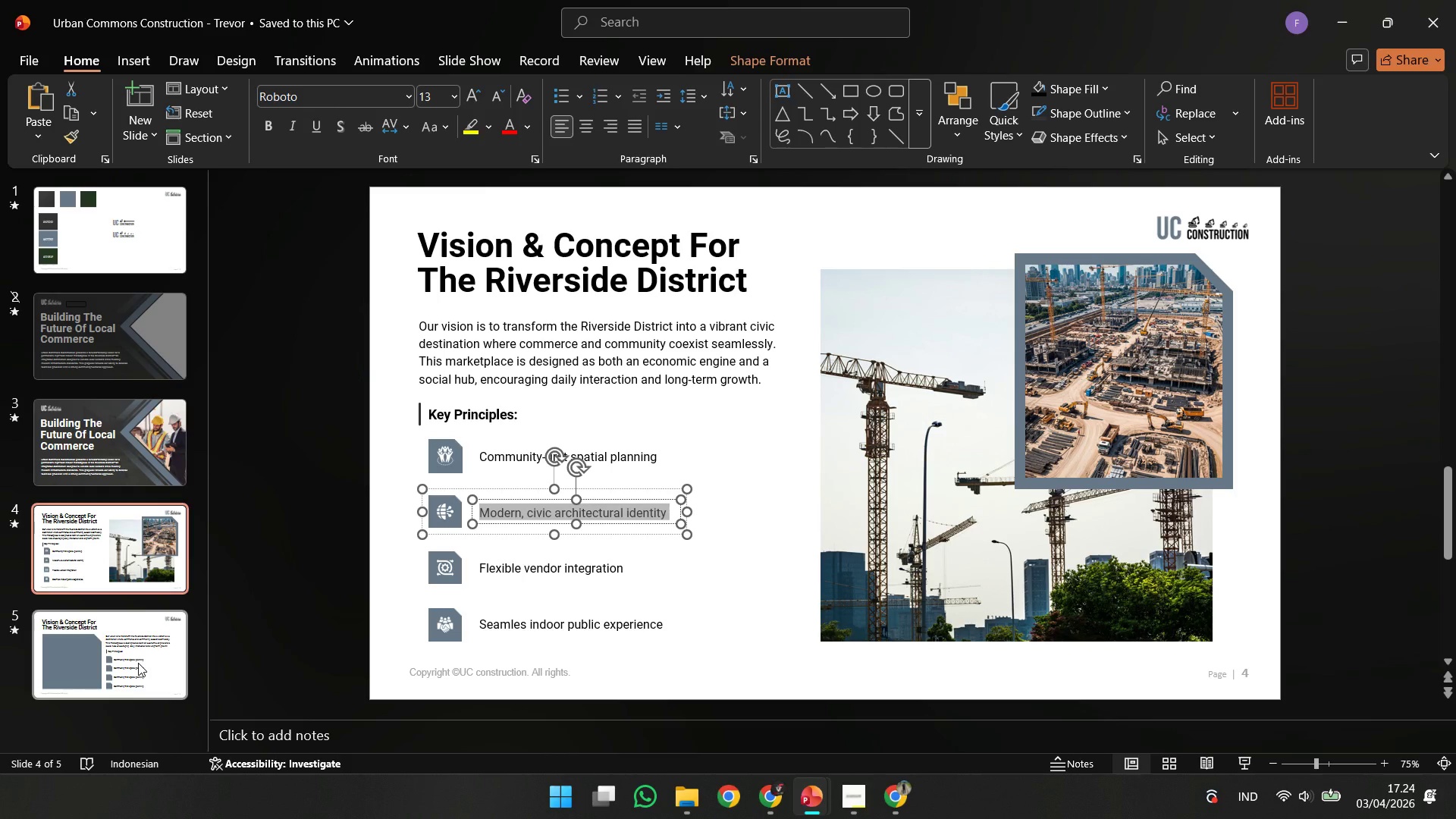 
key(Control+C)
 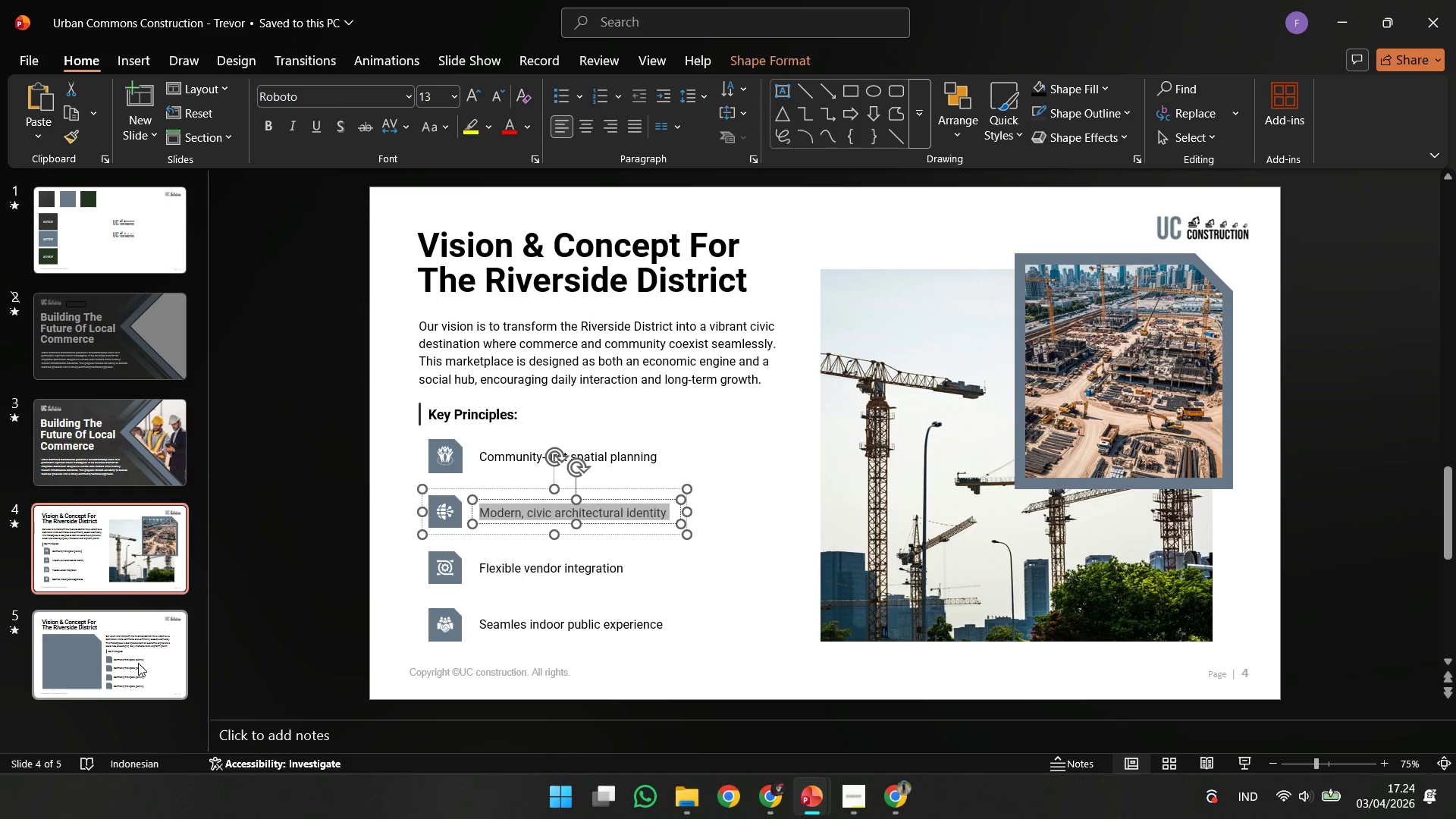 
left_click([138, 663])
 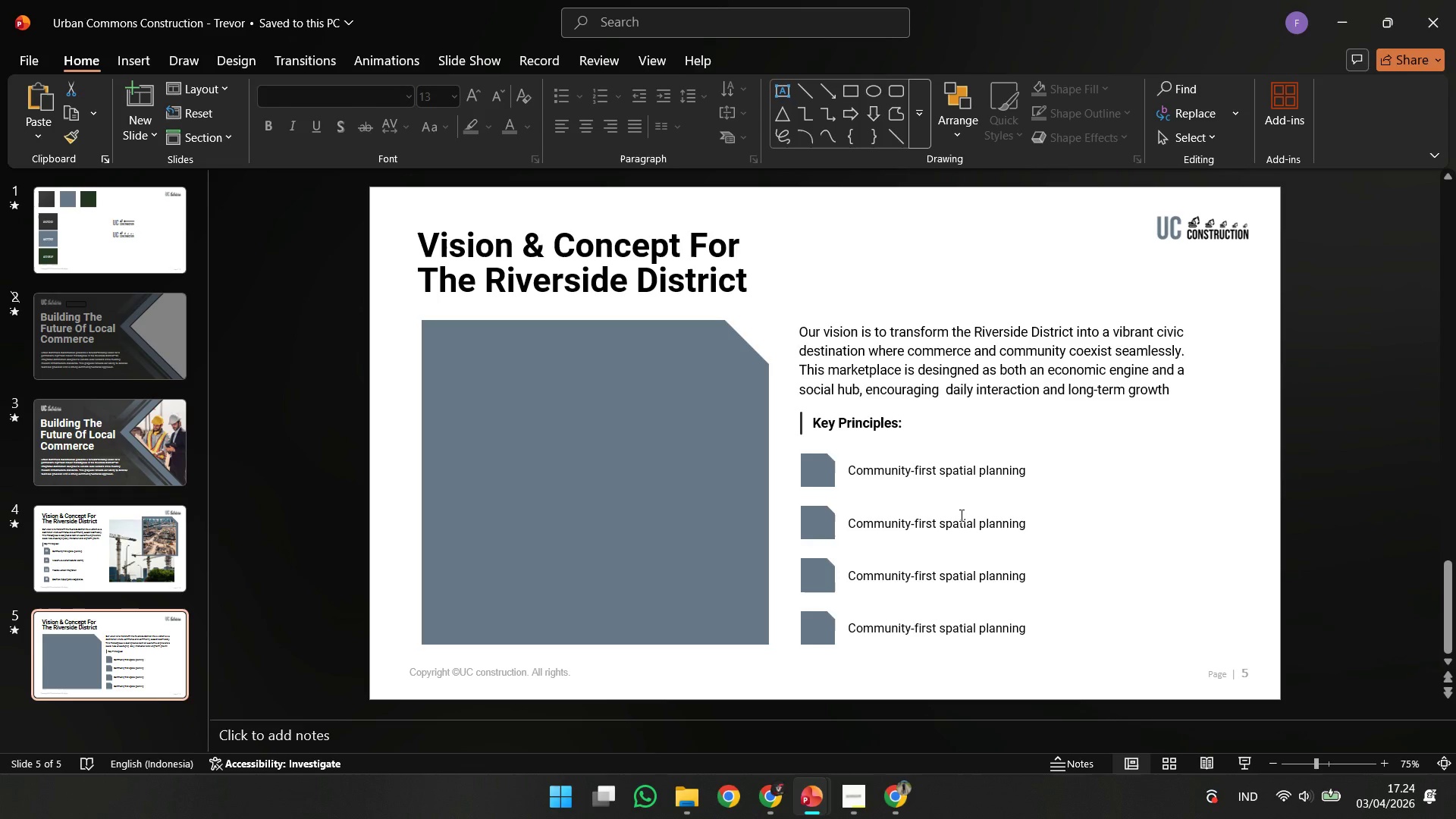 
left_click([943, 517])
 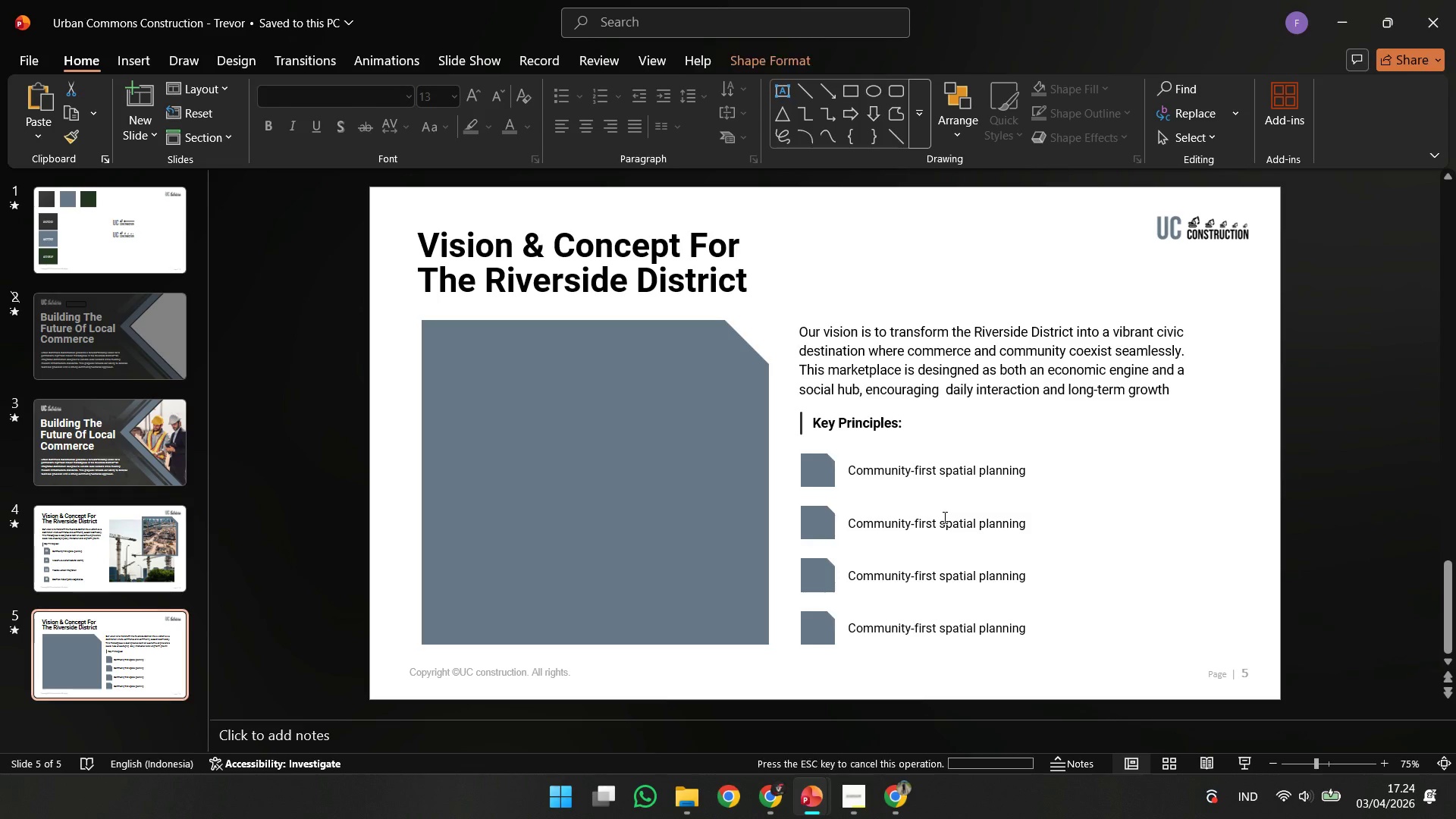 
key(Control+A)
 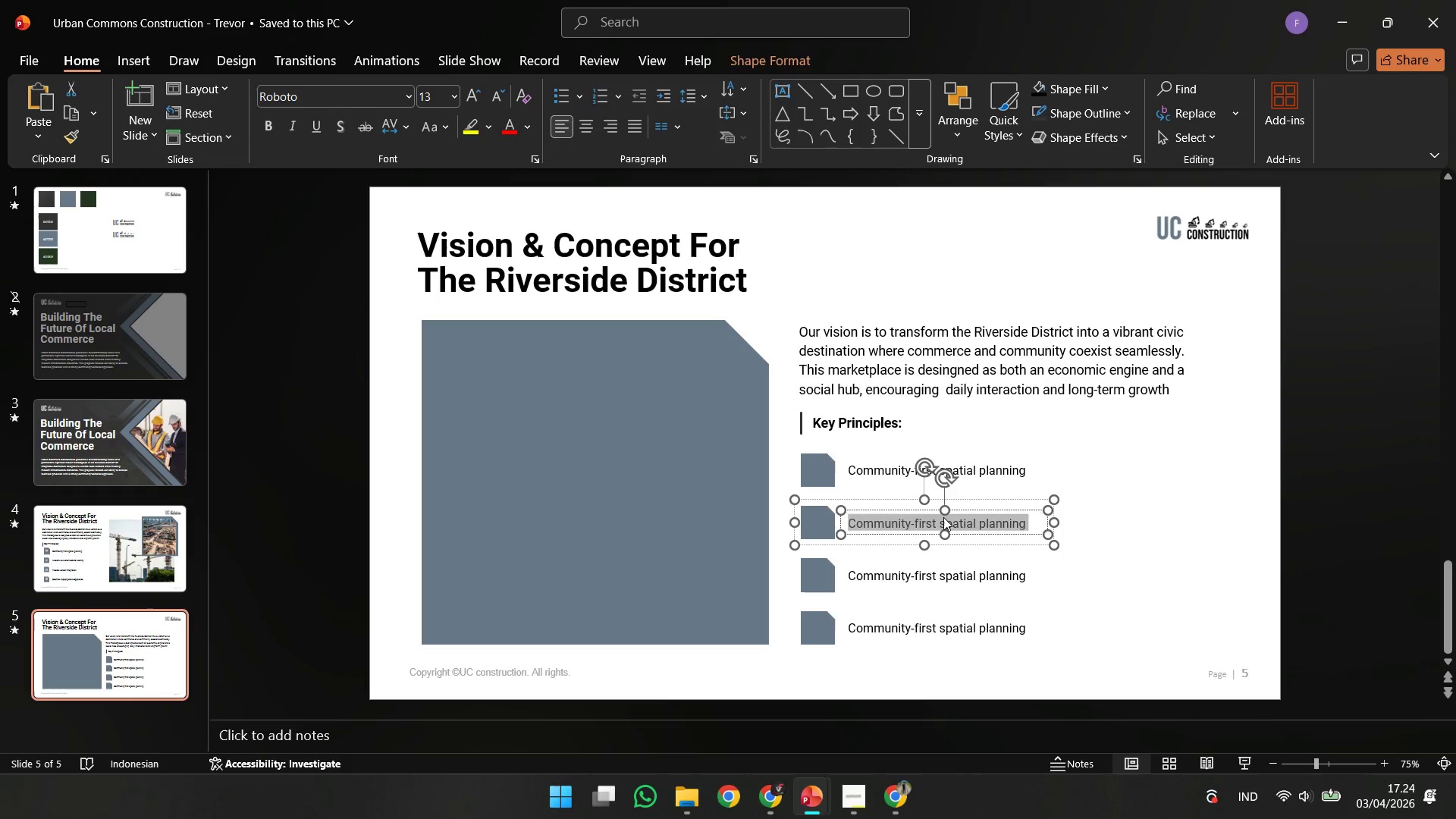 
right_click([943, 517])
 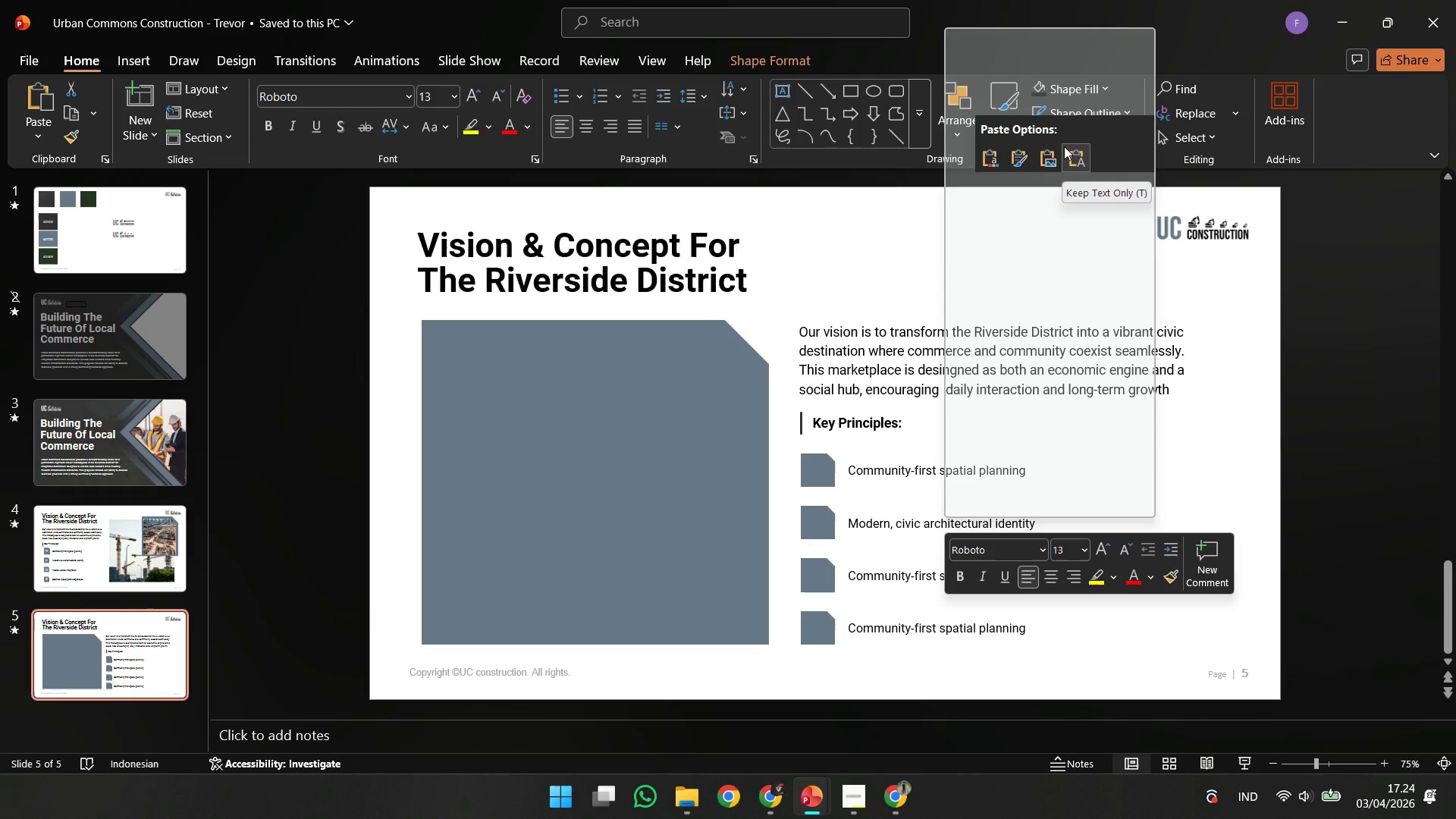 
left_click([1064, 146])
 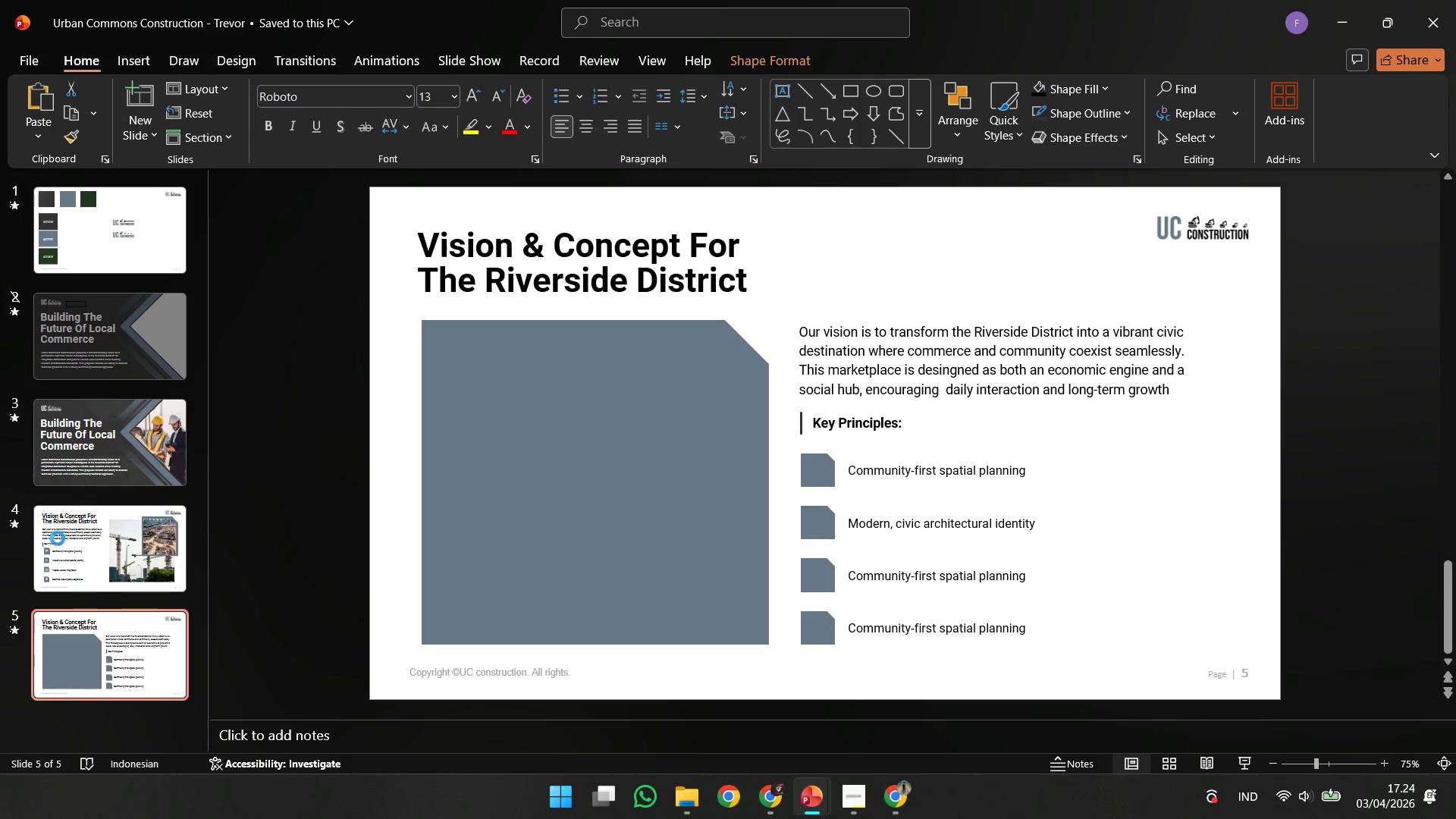 
left_click([71, 557])
 